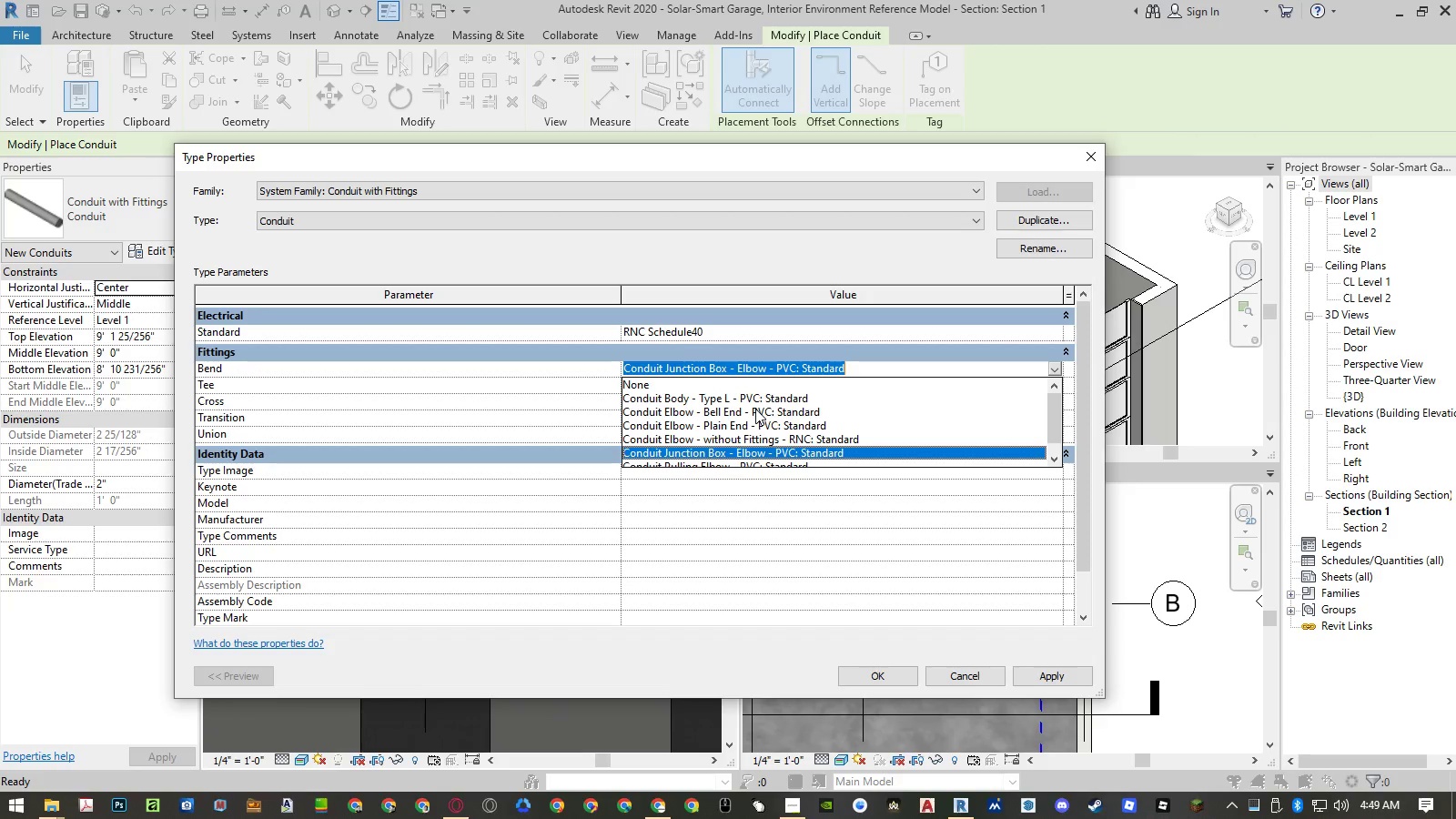 
left_click([970, 311])
 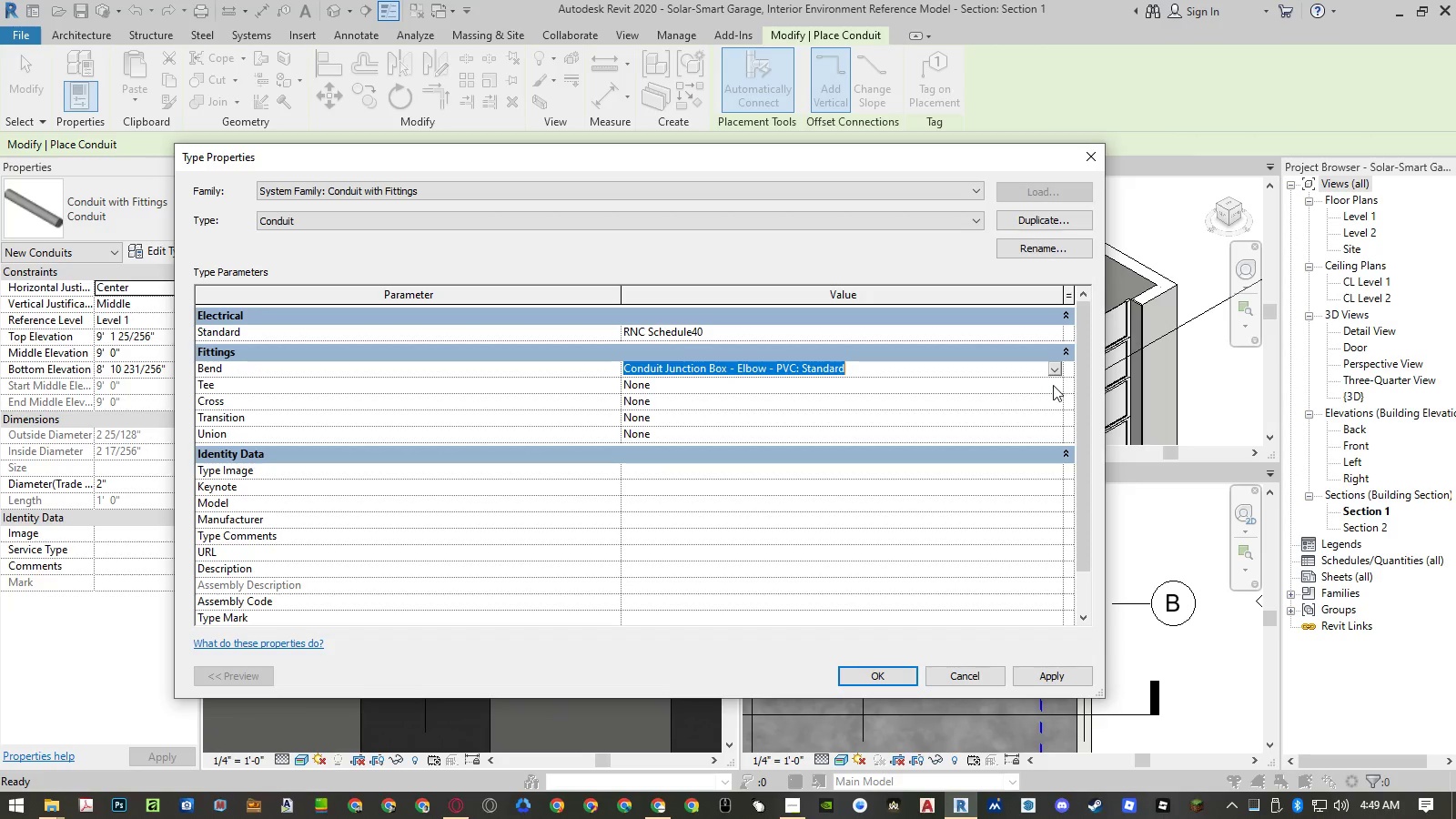 
left_click([1055, 386])
 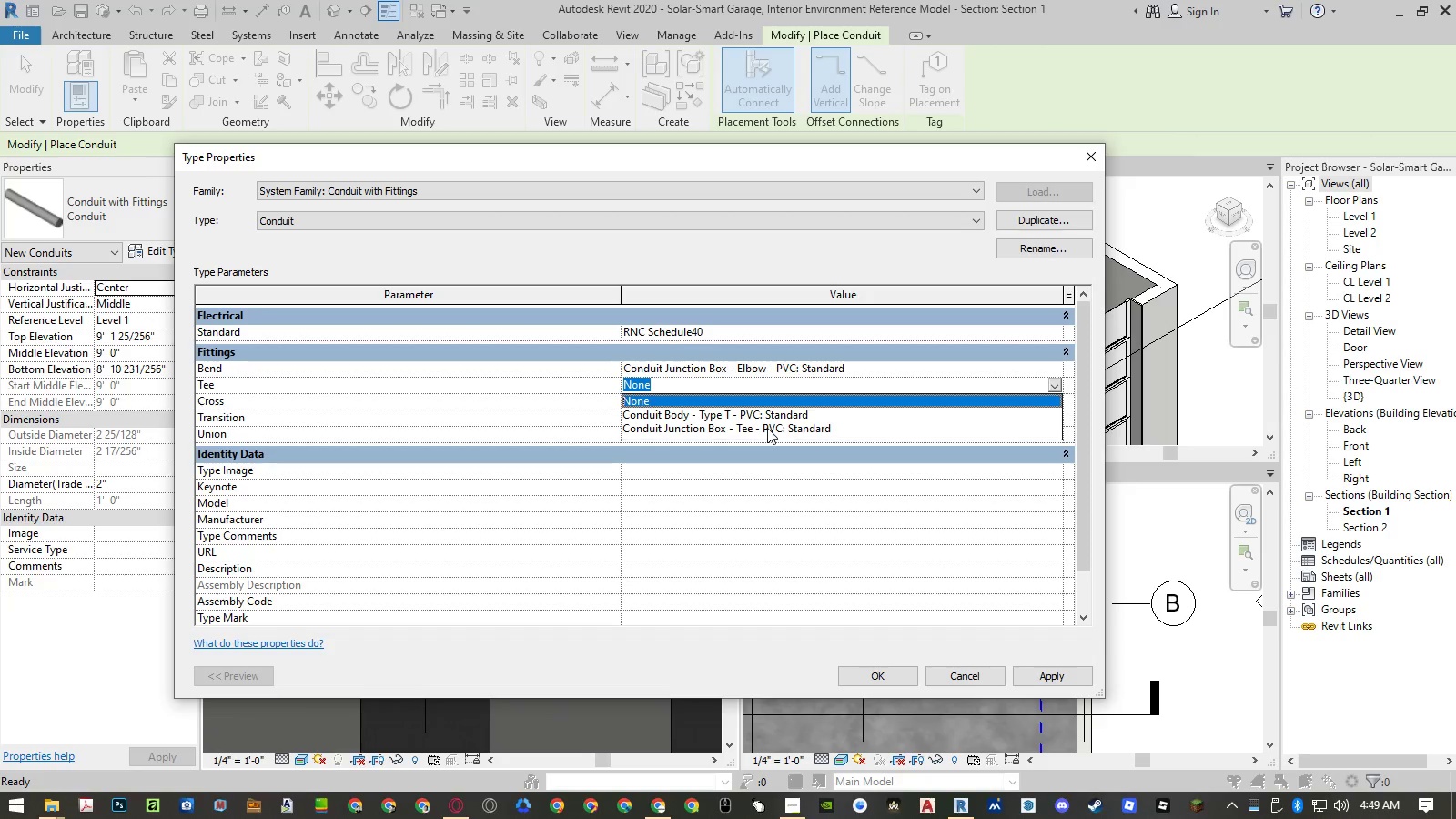 
wait(8.98)
 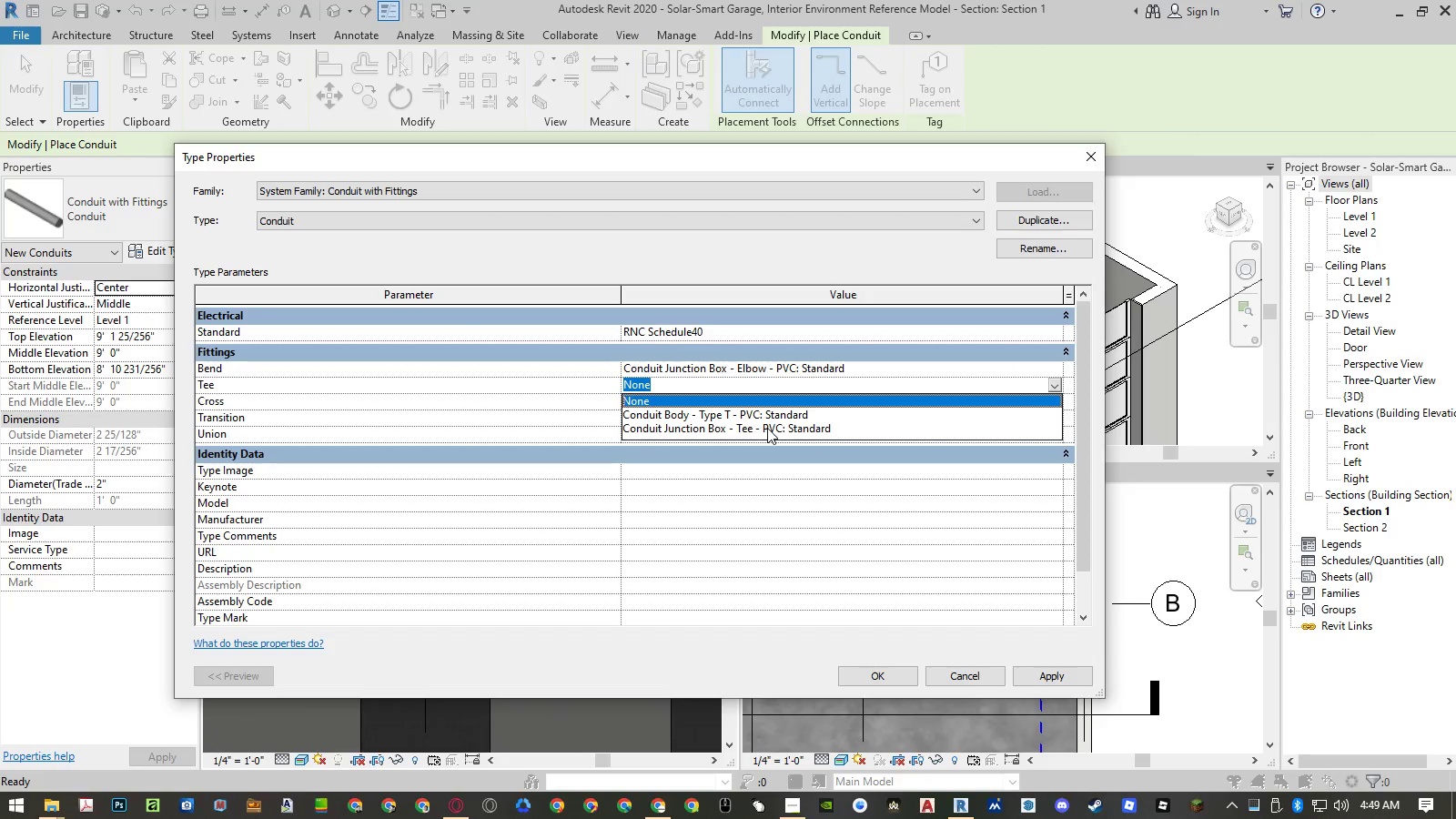 
left_click([766, 420])
 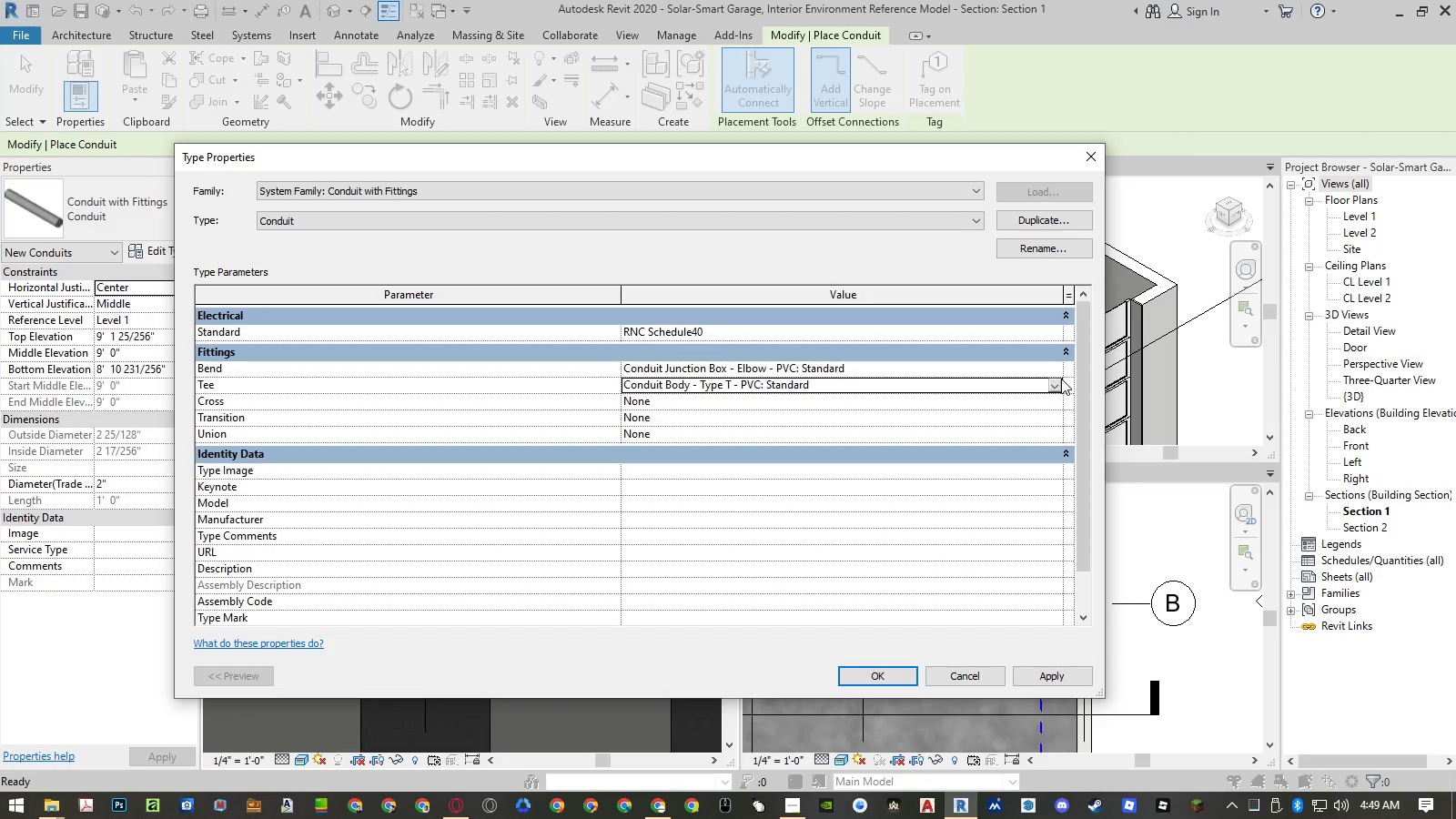 
left_click([1052, 367])
 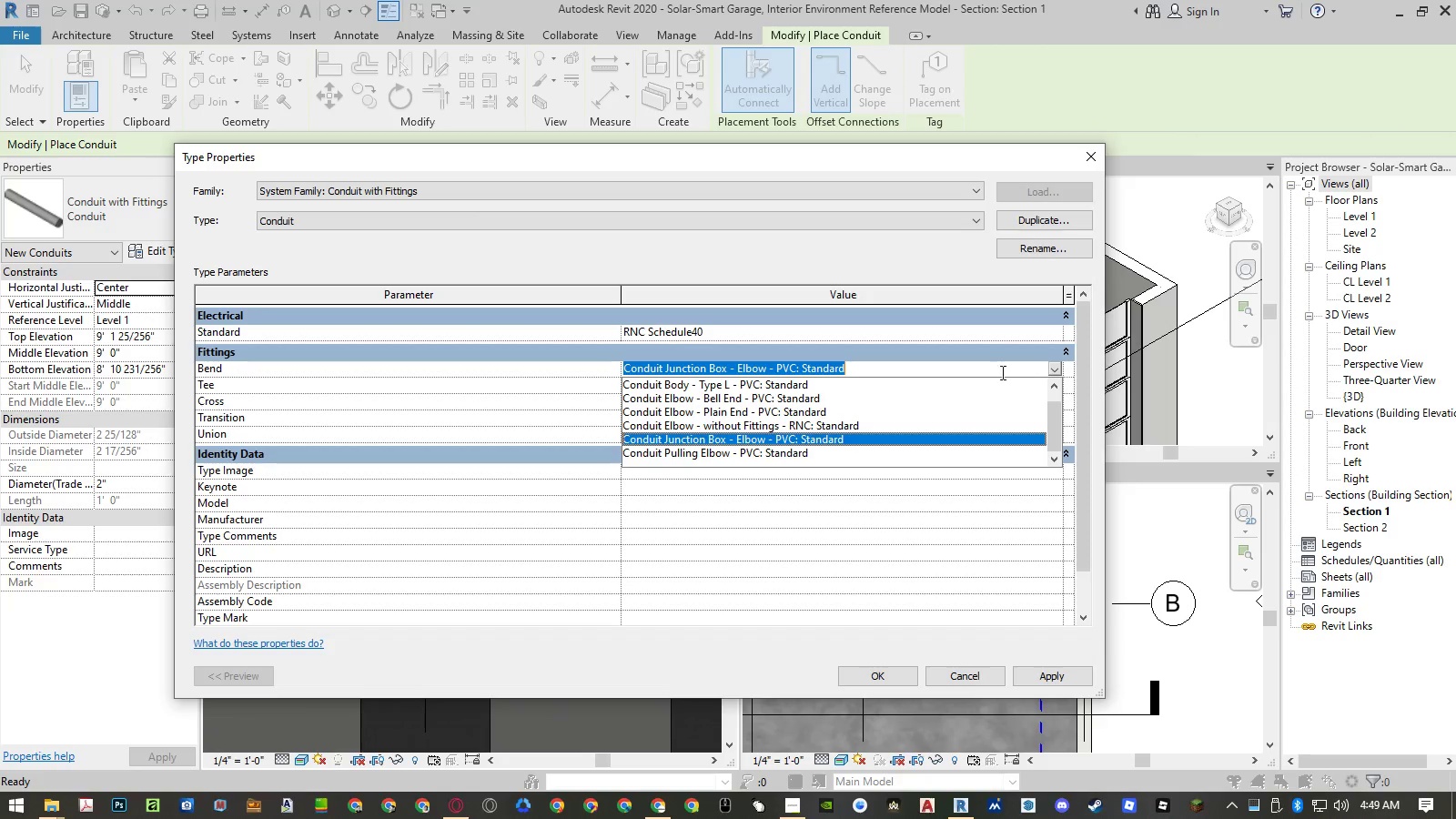 
left_click([886, 389])
 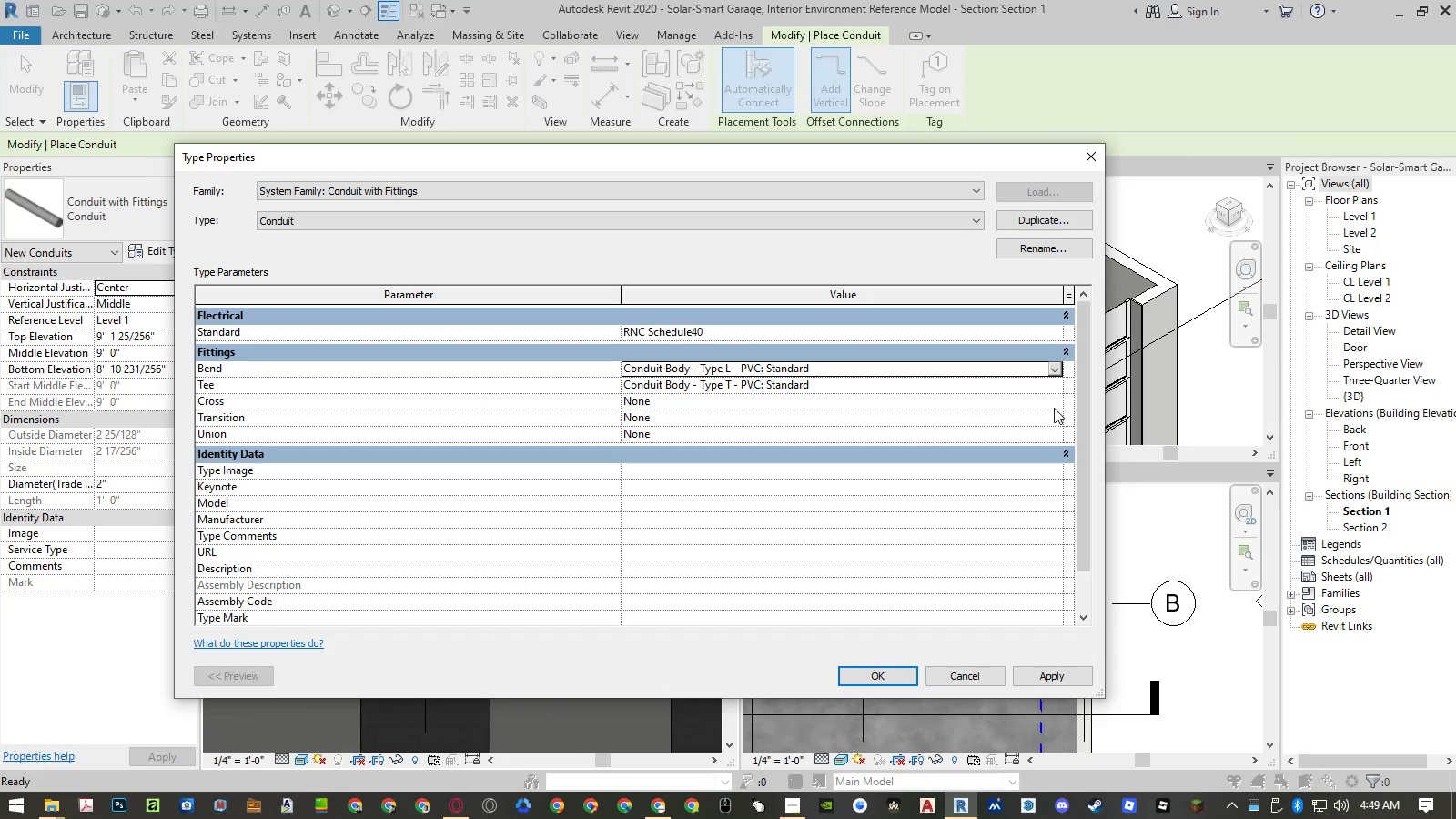 
left_click([1054, 403])
 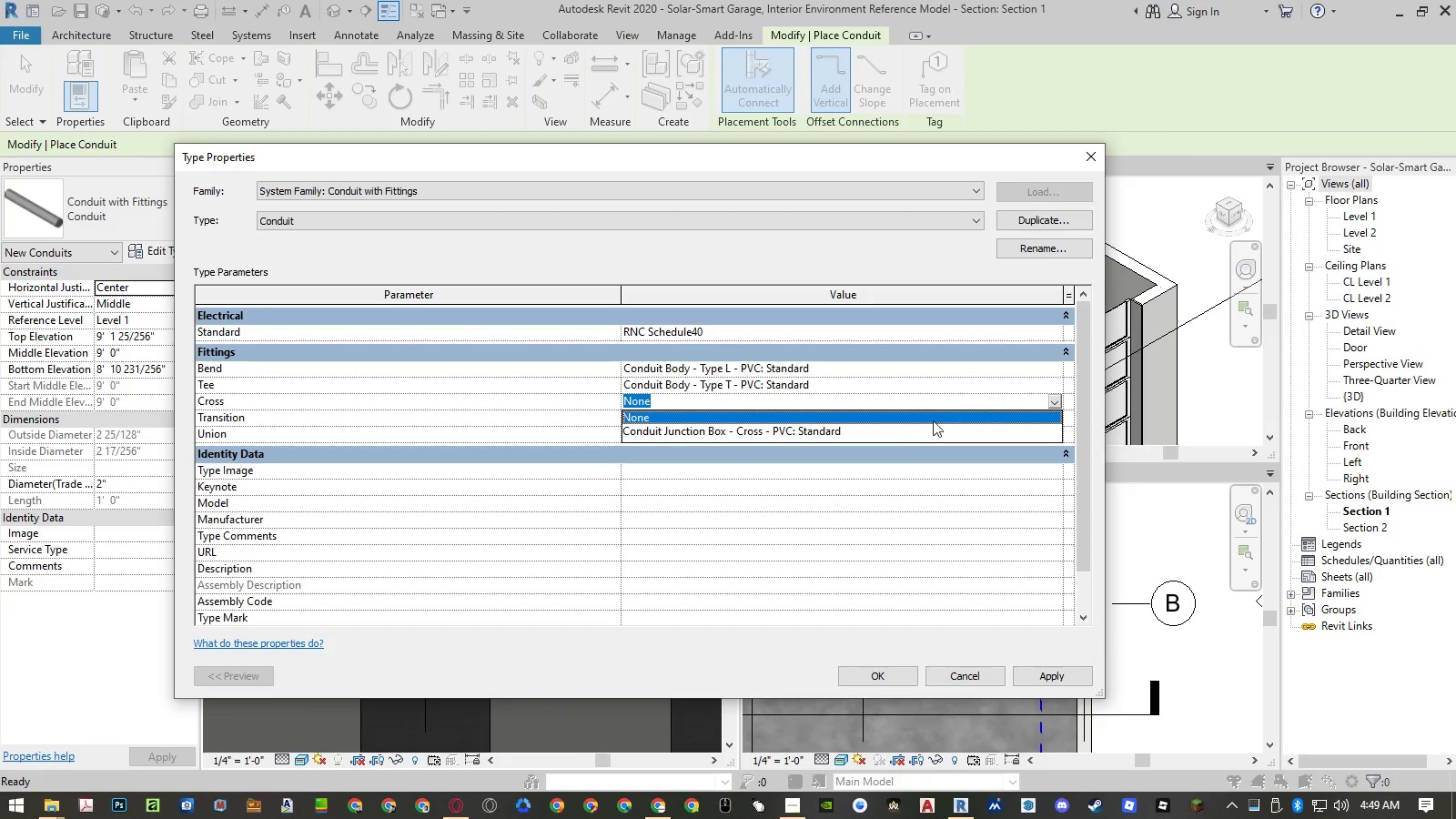 
left_click([908, 427])
 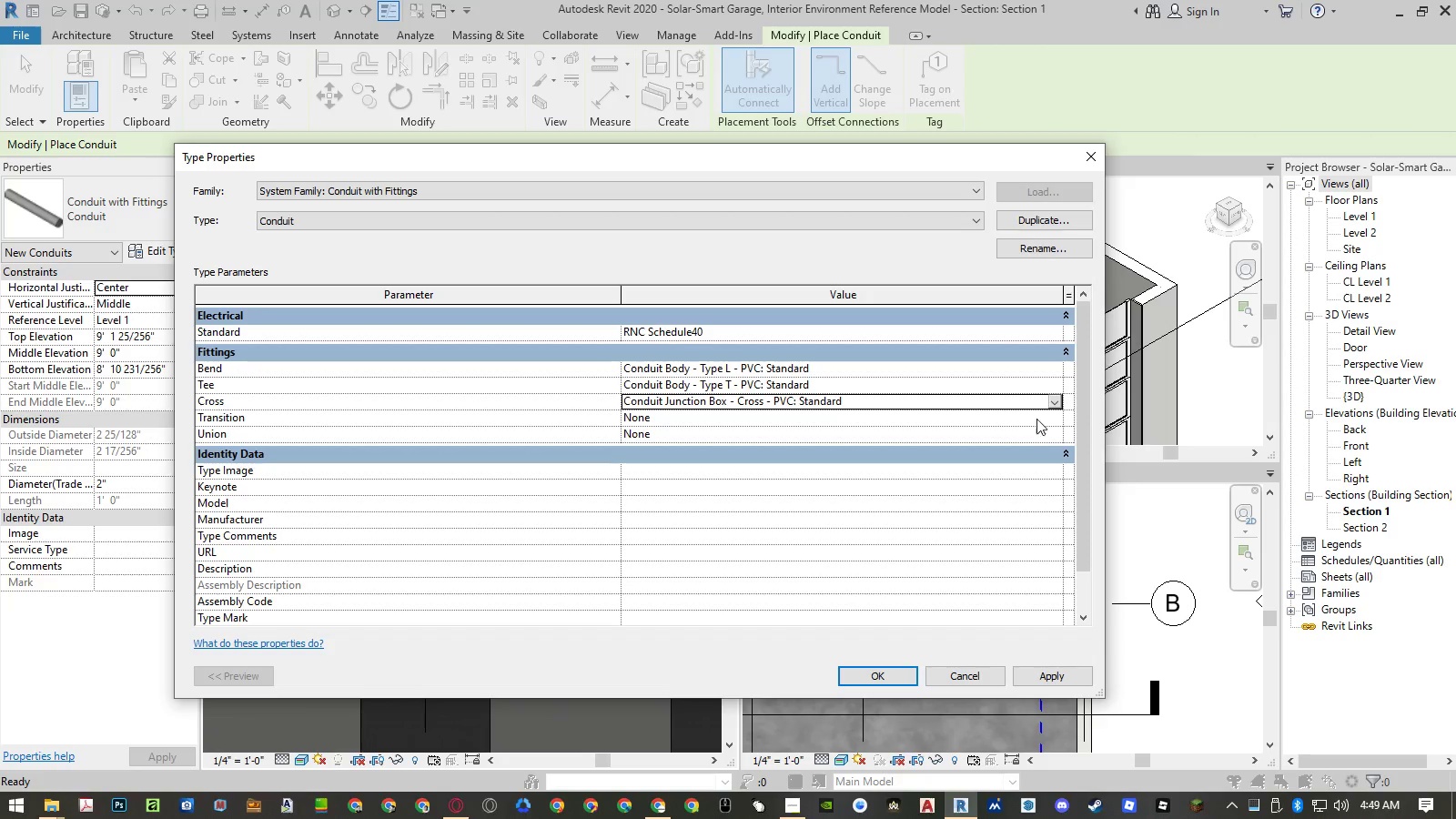 
left_click([1050, 418])
 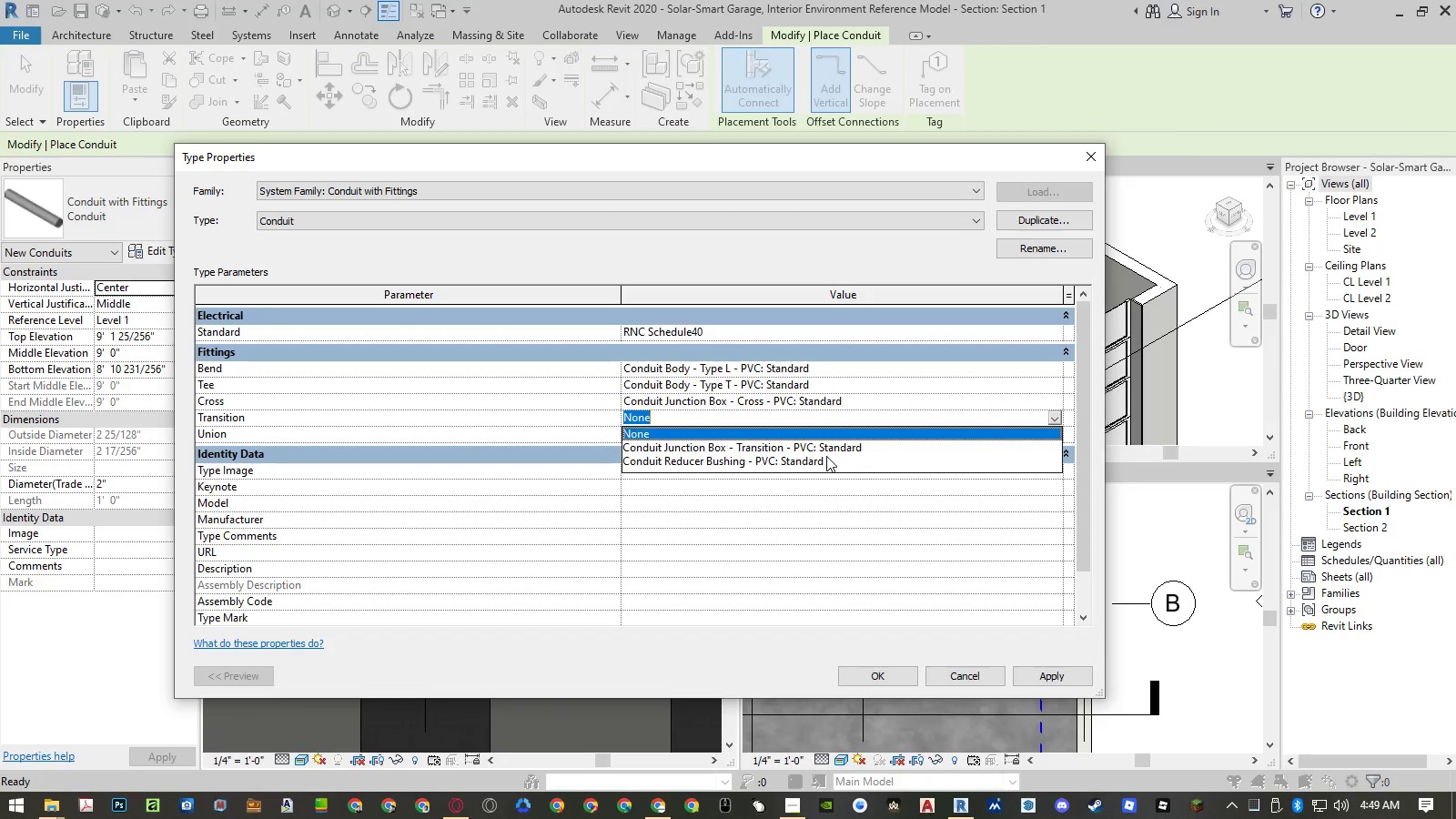 
wait(7.17)
 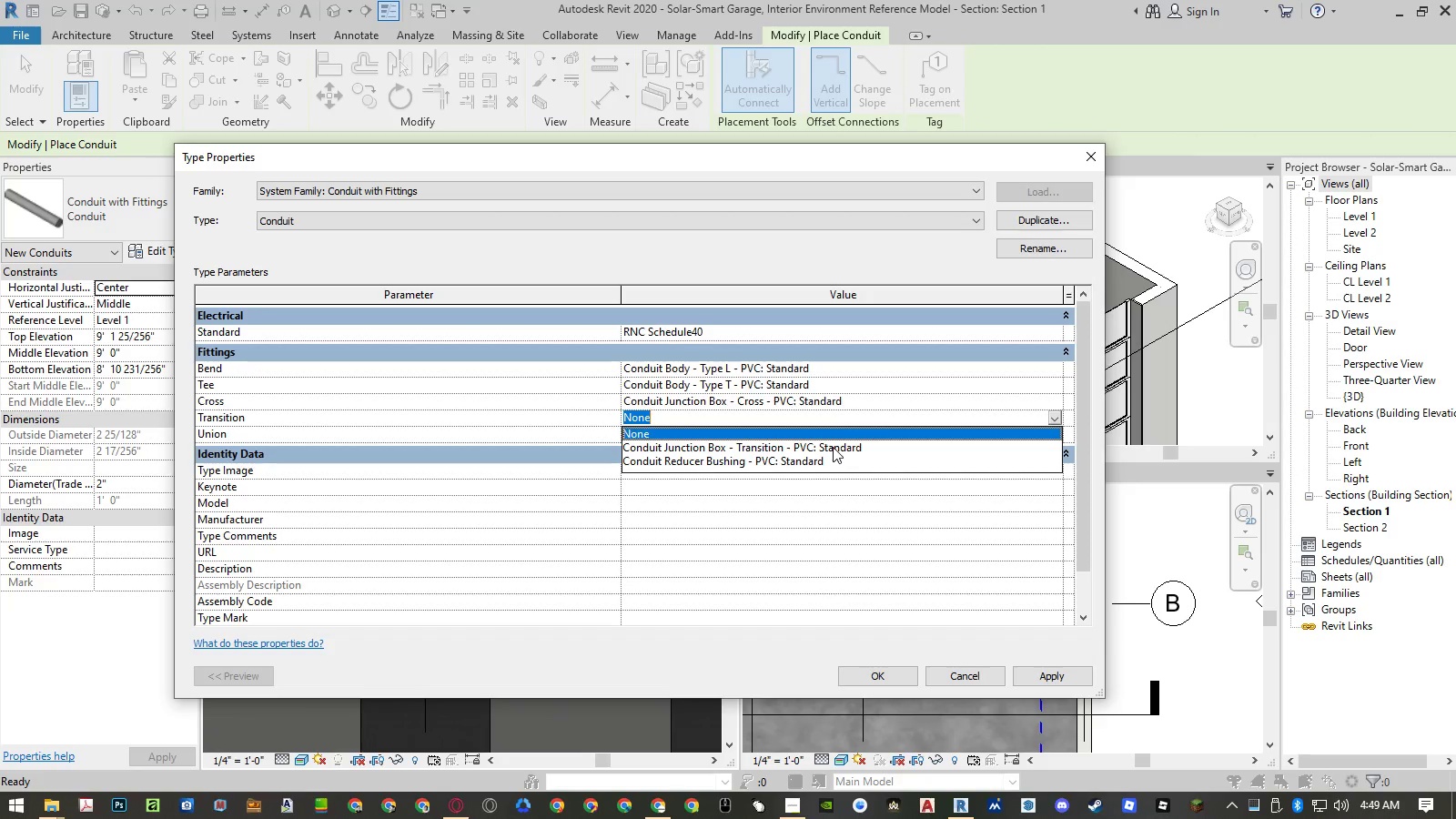 
left_click([826, 456])
 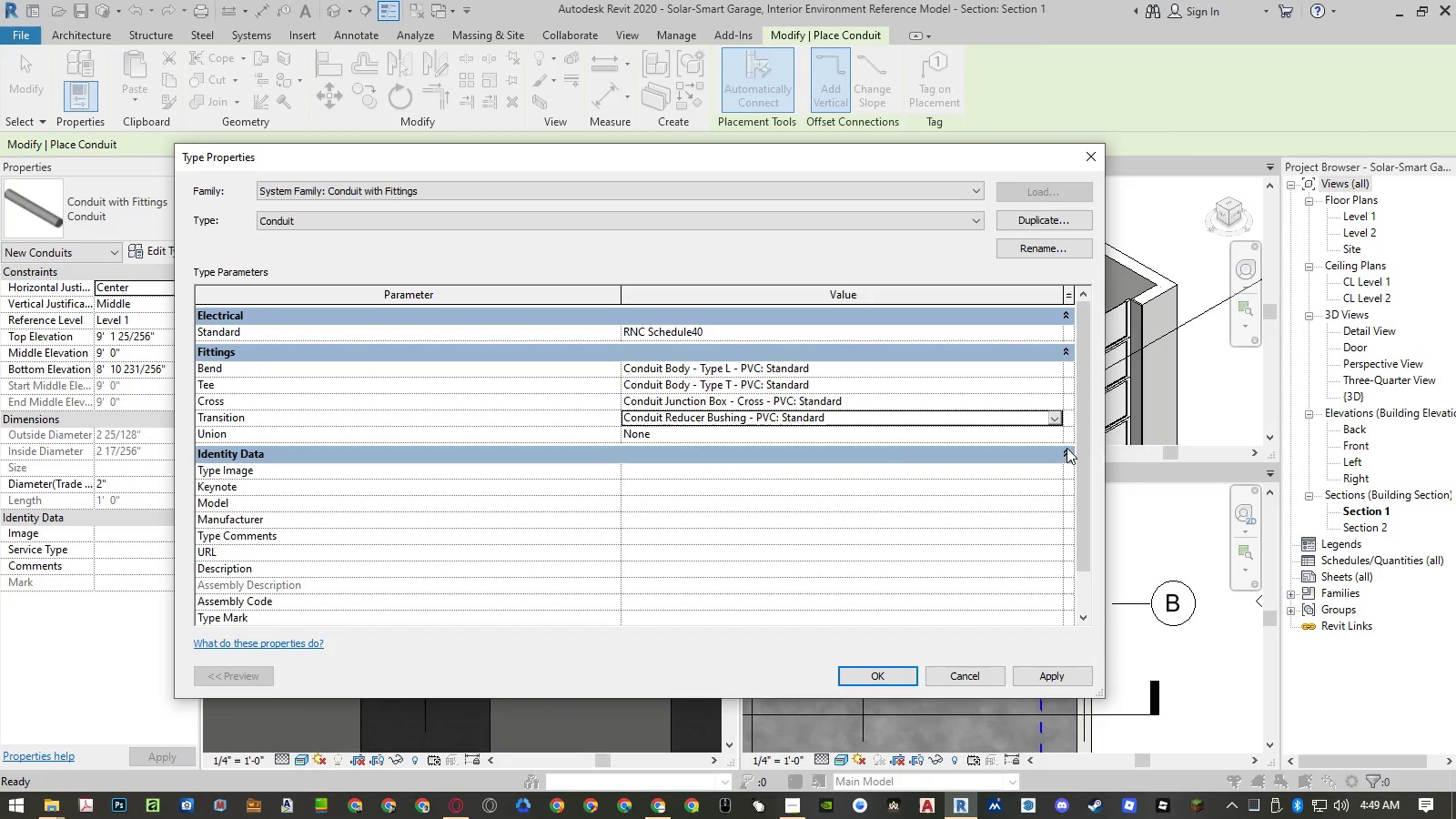 
left_click([1054, 435])
 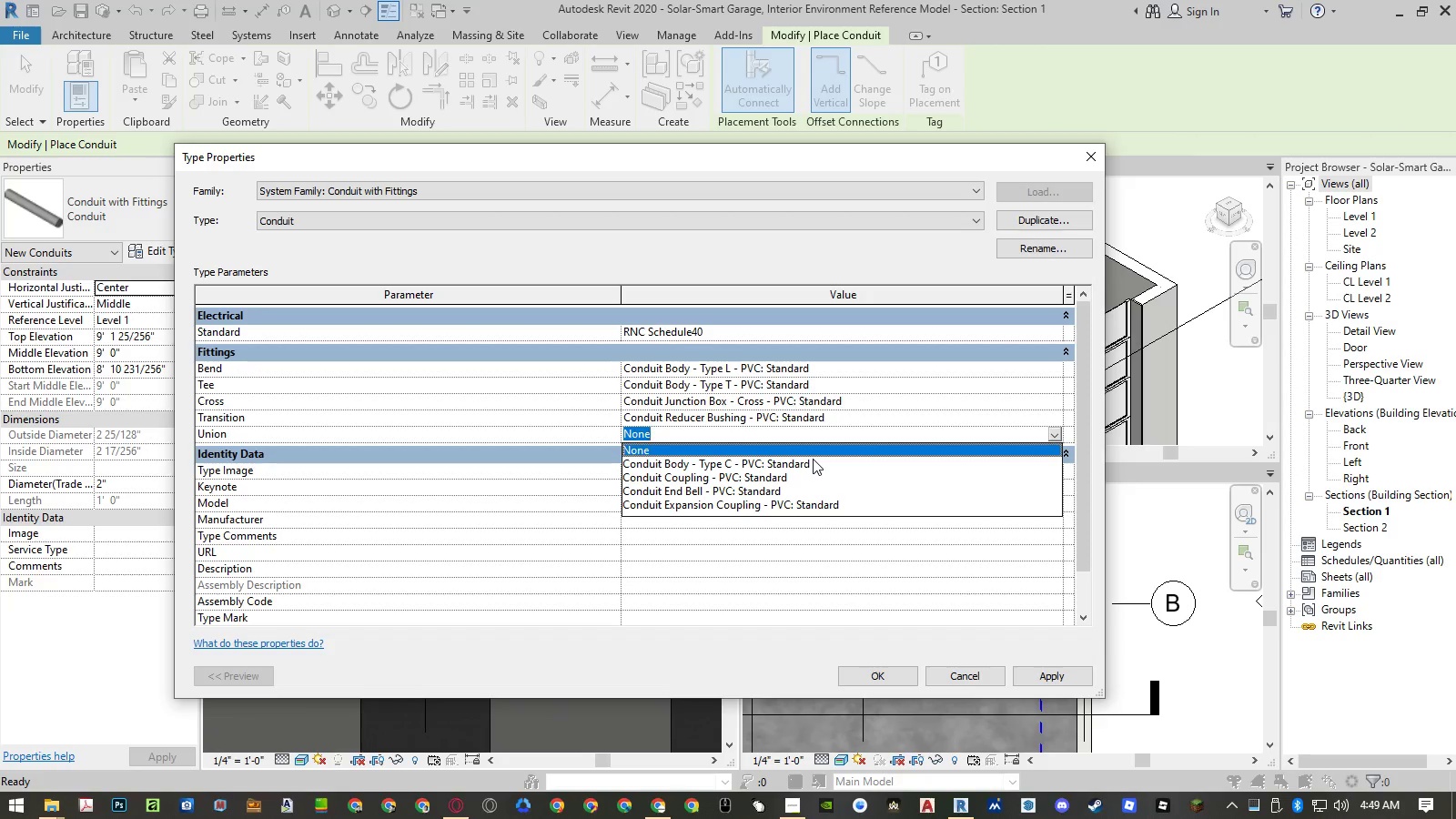 
left_click([813, 459])
 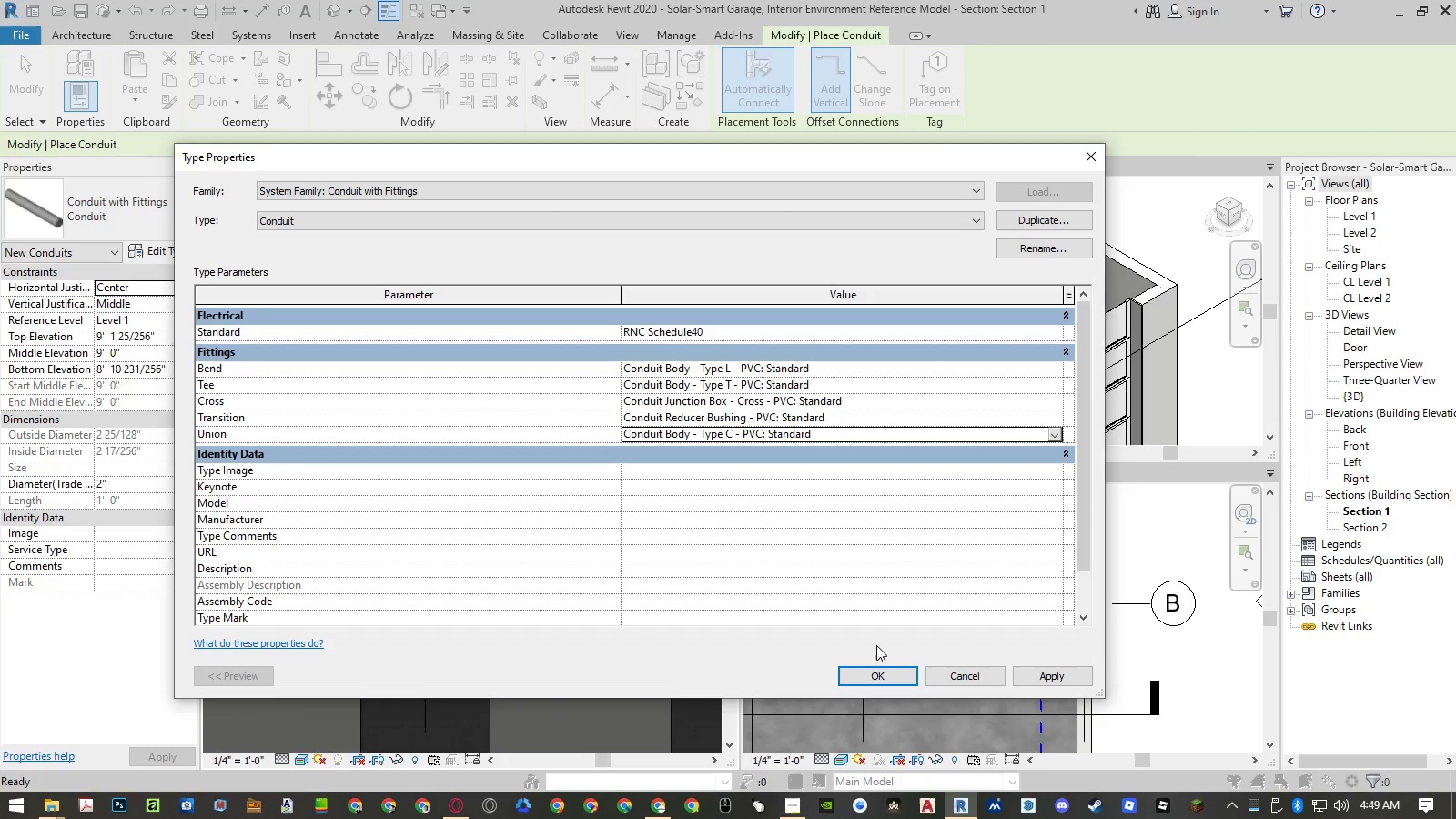 
left_click([875, 677])
 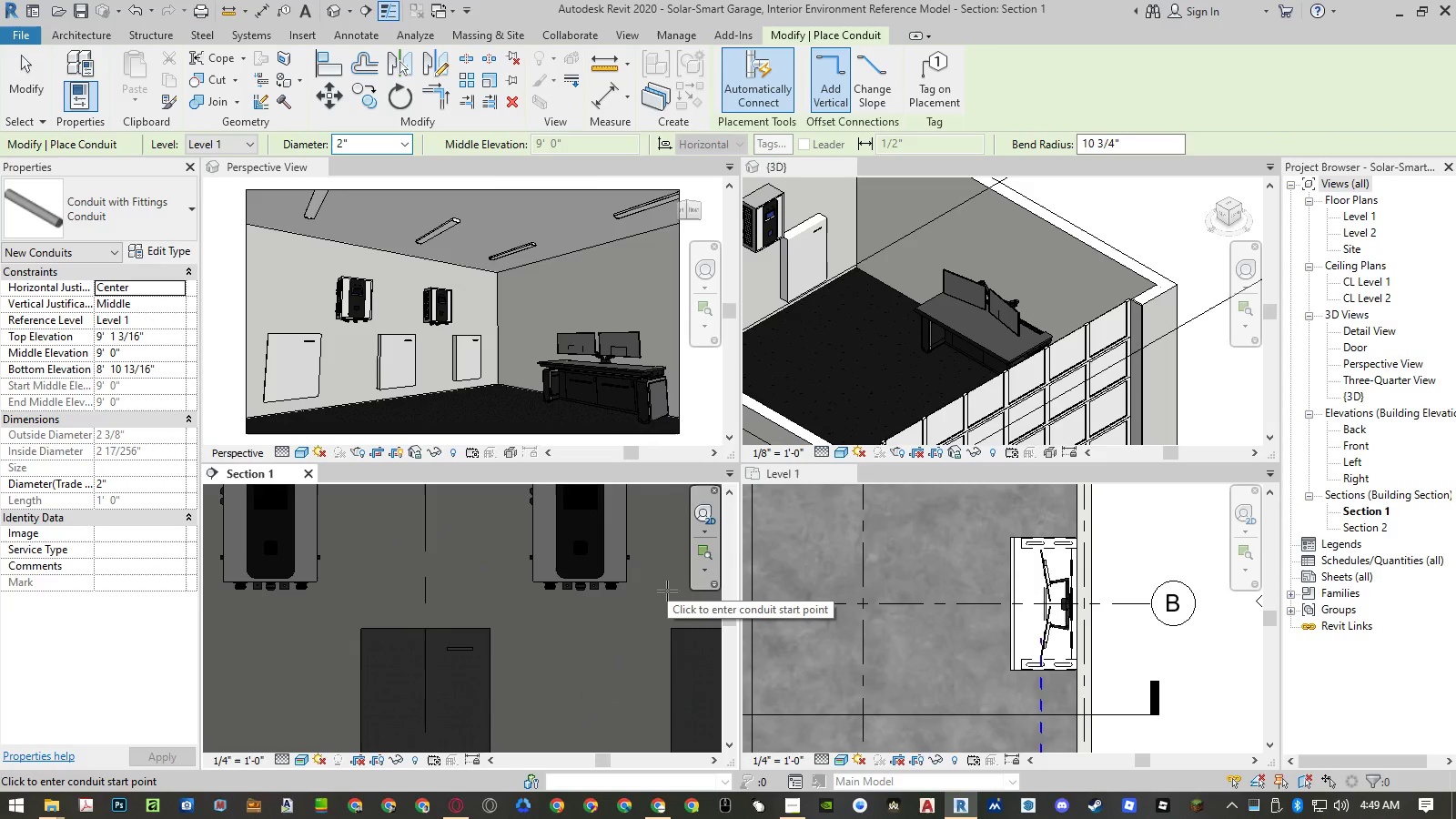 
scroll: coordinate [667, 591], scroll_direction: down, amount: 3.0
 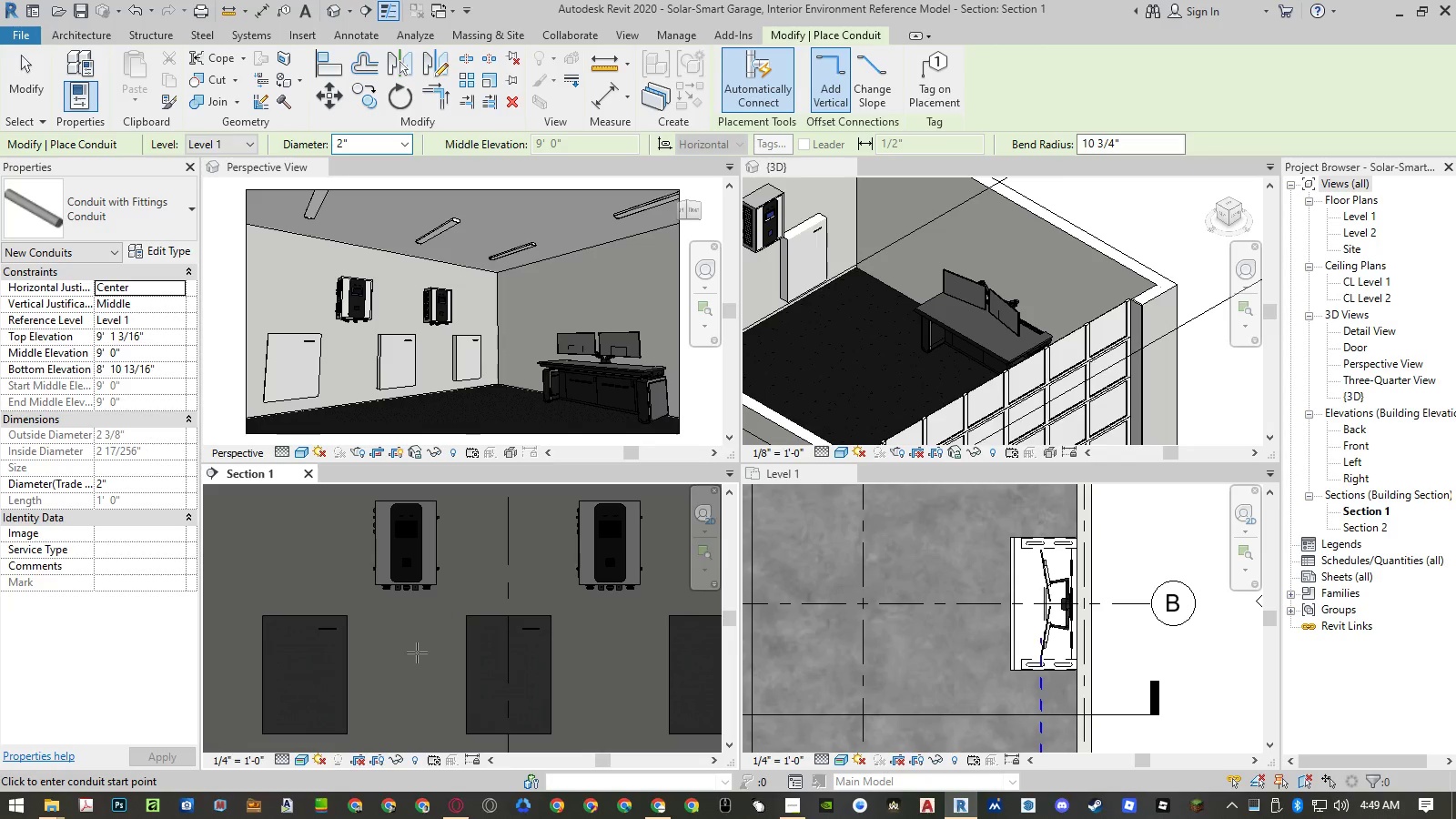 
scroll: coordinate [410, 600], scroll_direction: up, amount: 5.0
 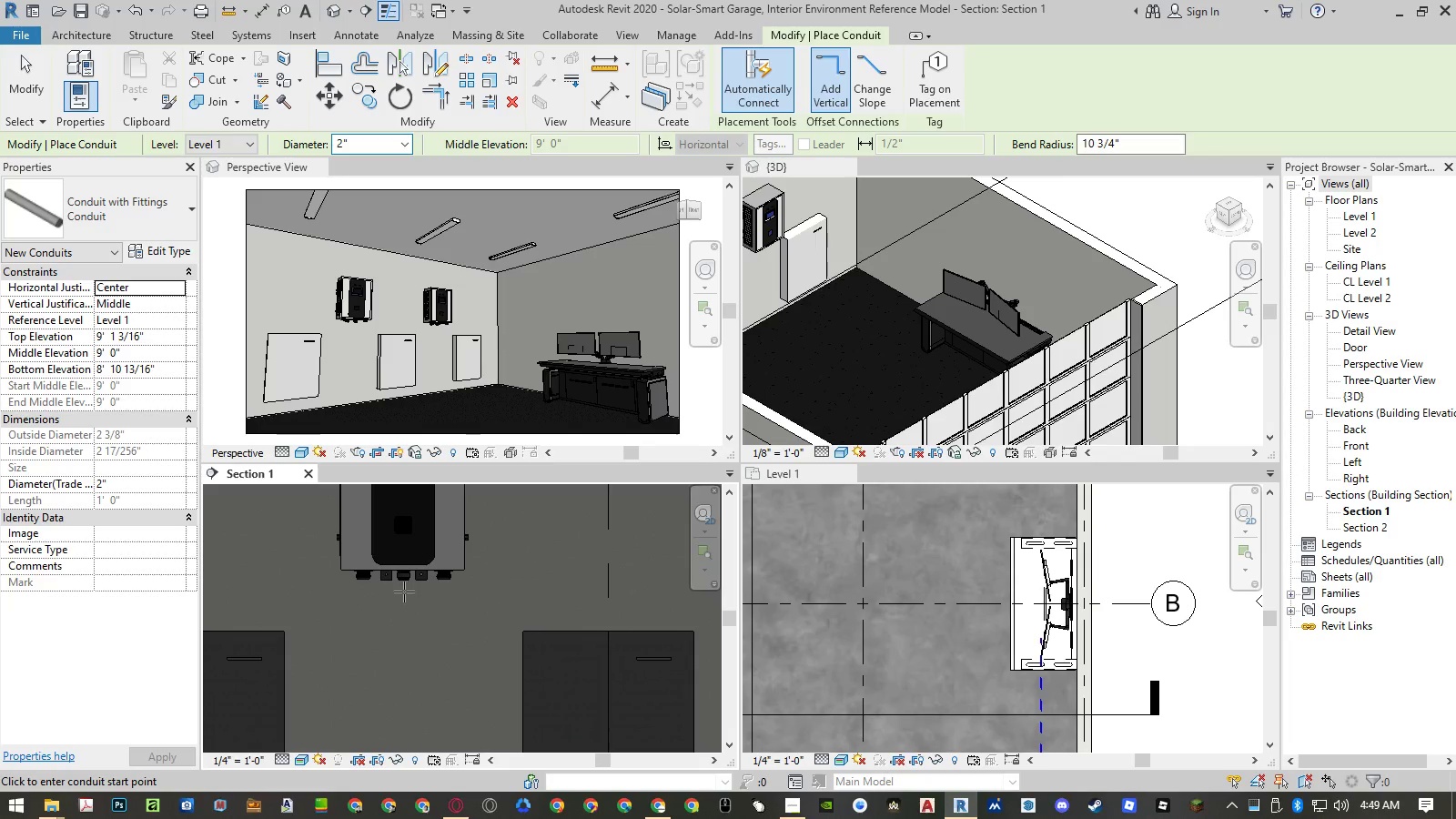 
scroll: coordinate [514, 594], scroll_direction: down, amount: 4.0
 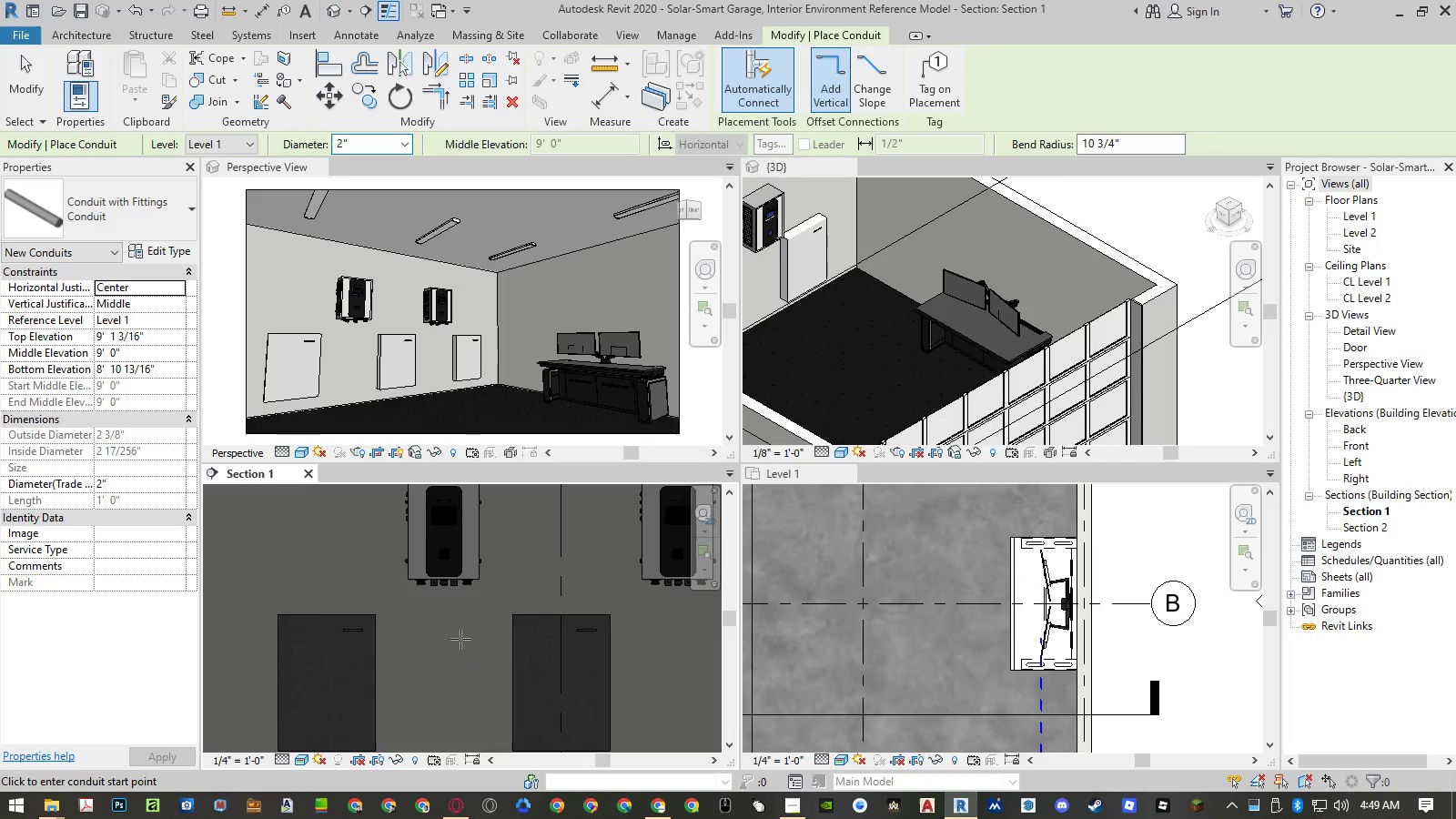 
scroll: coordinate [455, 642], scroll_direction: up, amount: 1.0
 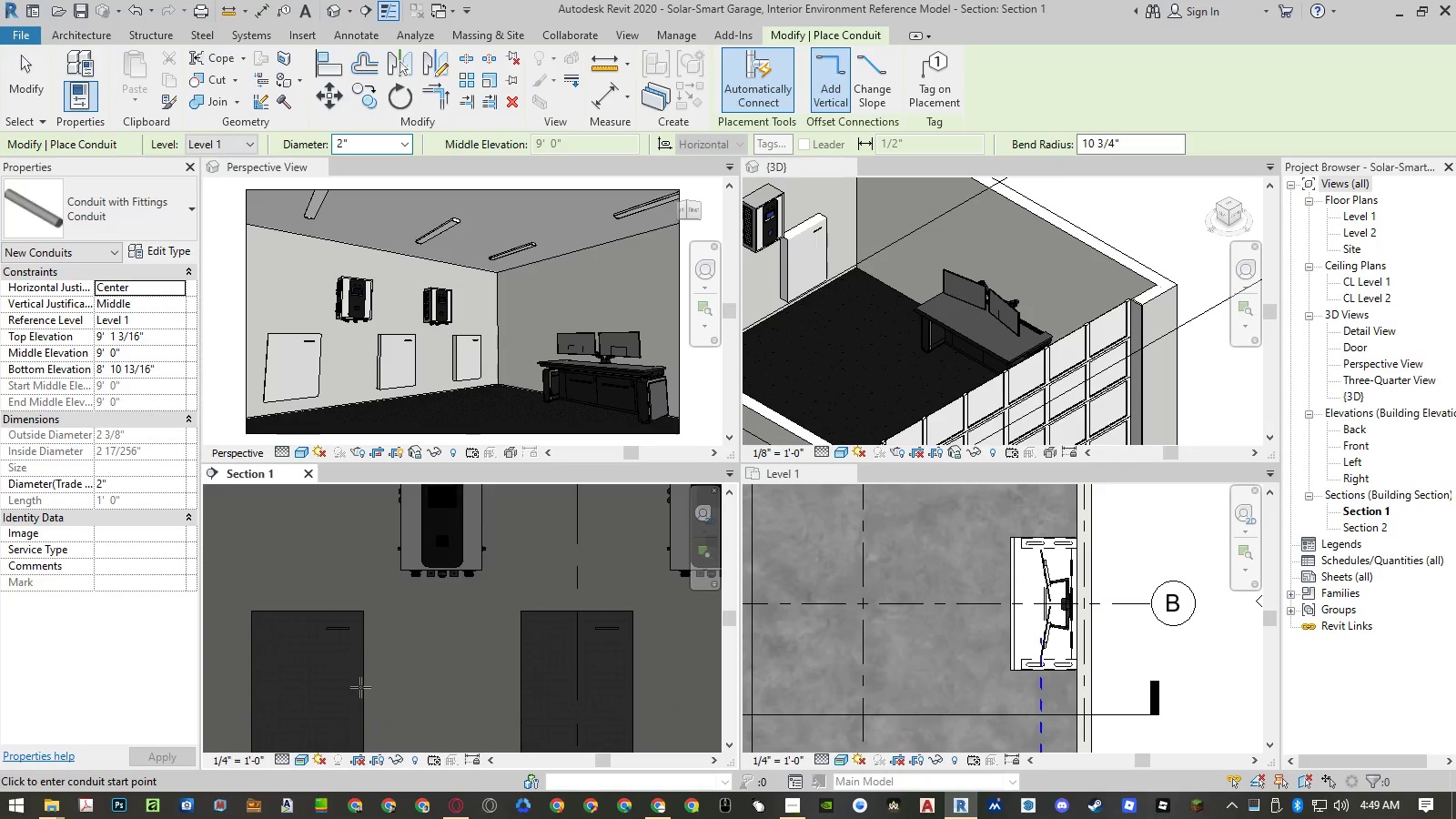 
left_click([373, 687])
 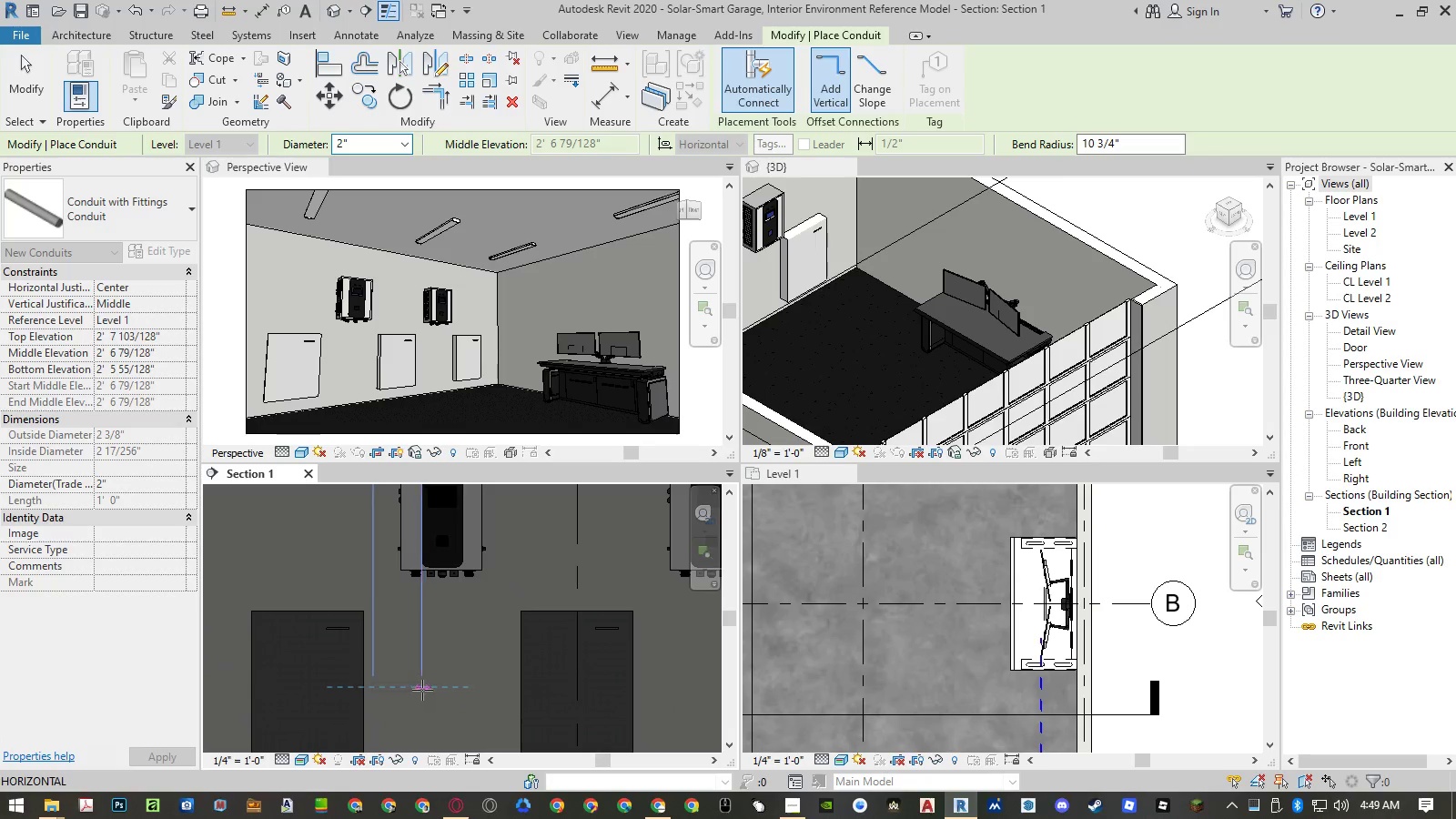 
left_click([420, 689])
 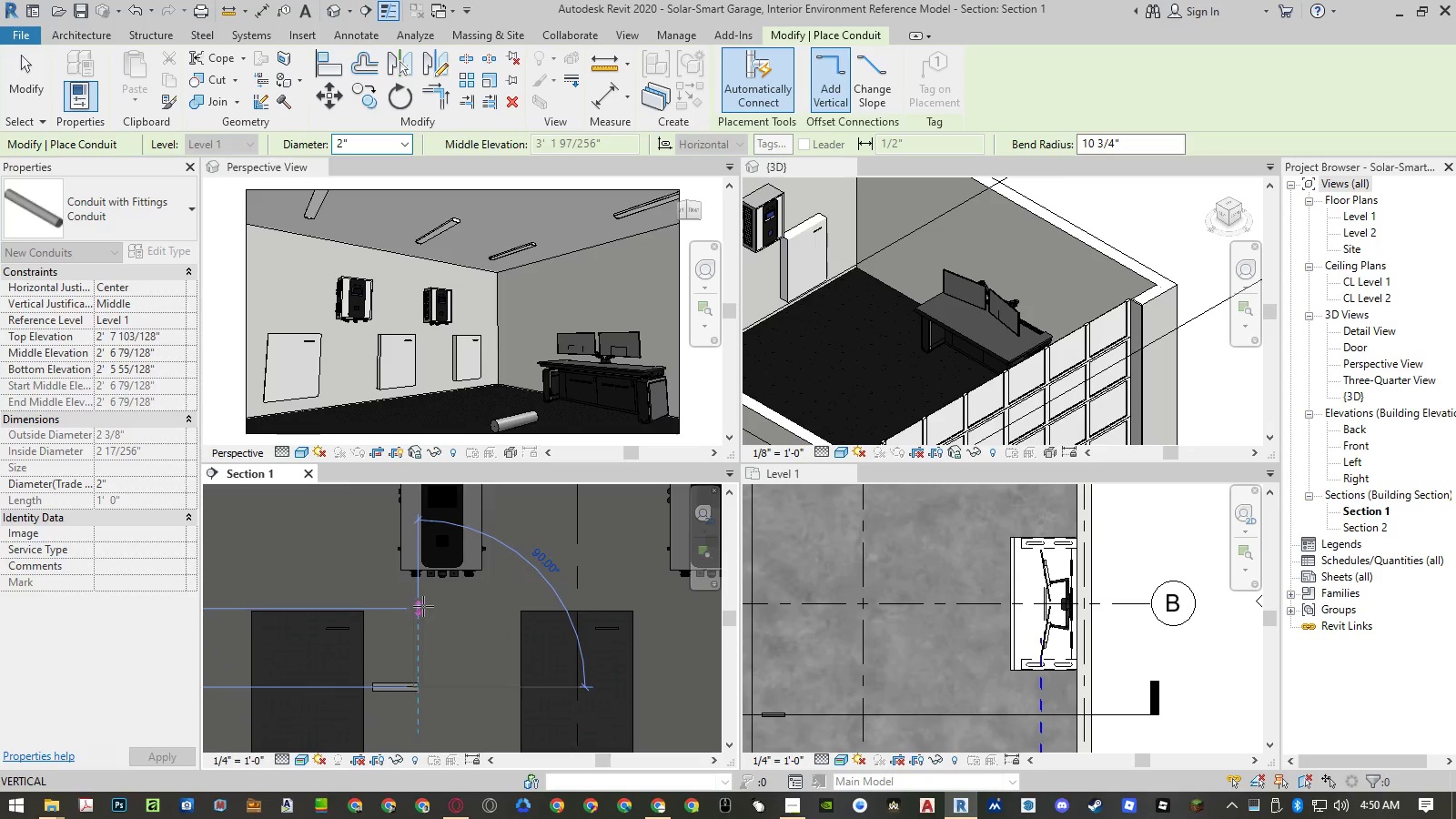 
left_click([424, 602])
 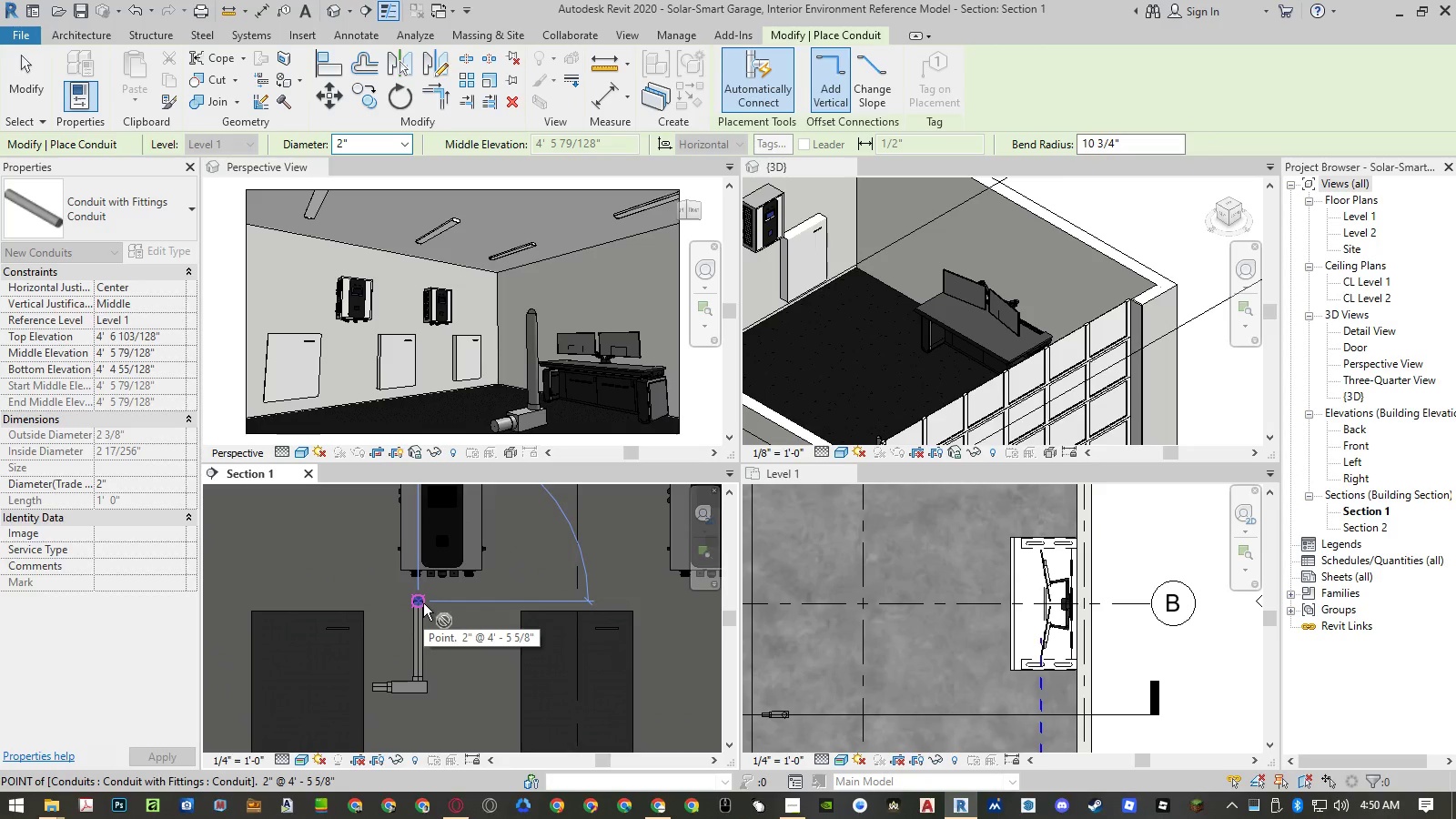 
key(Escape)
 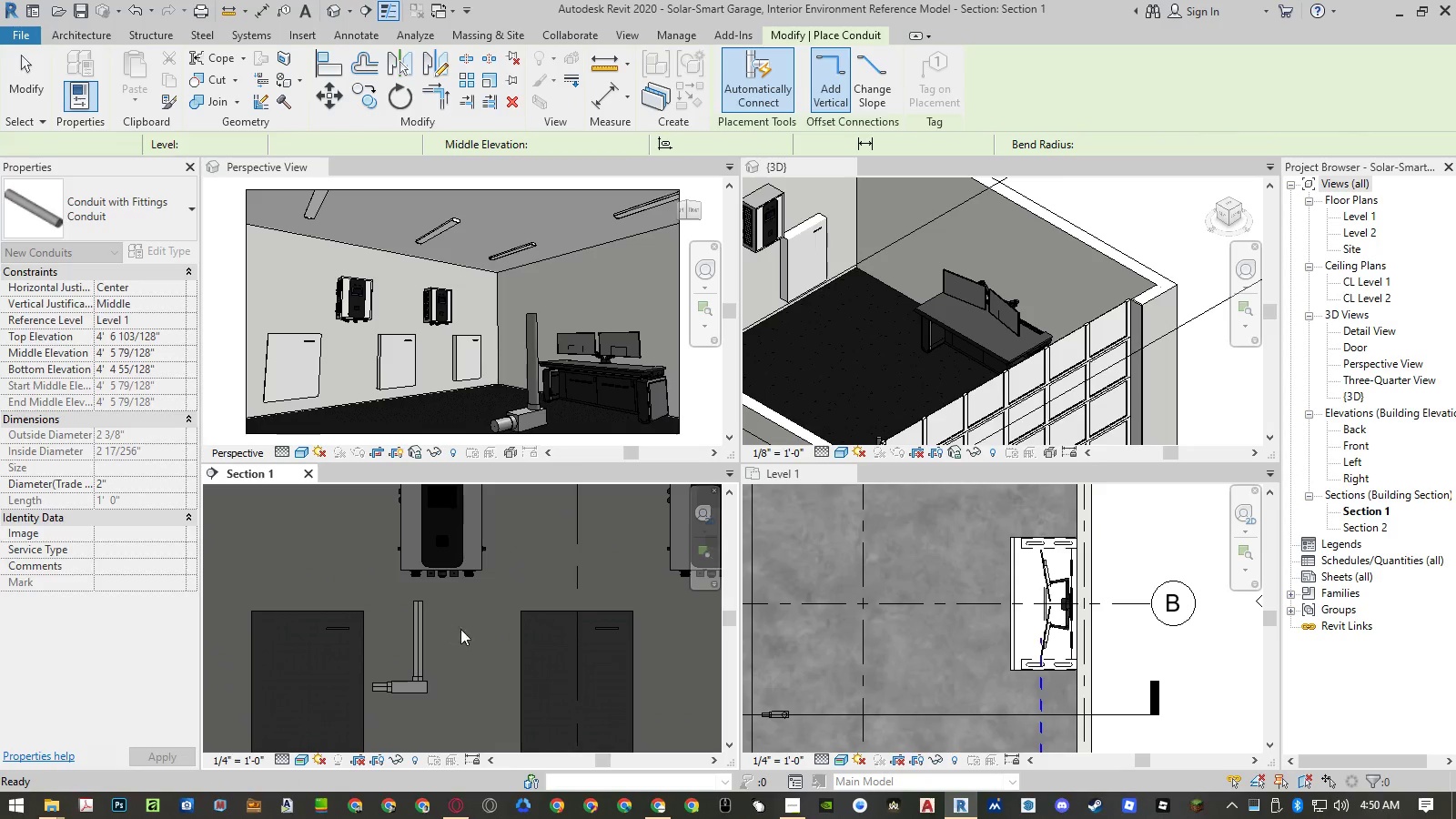 
key(Escape)
 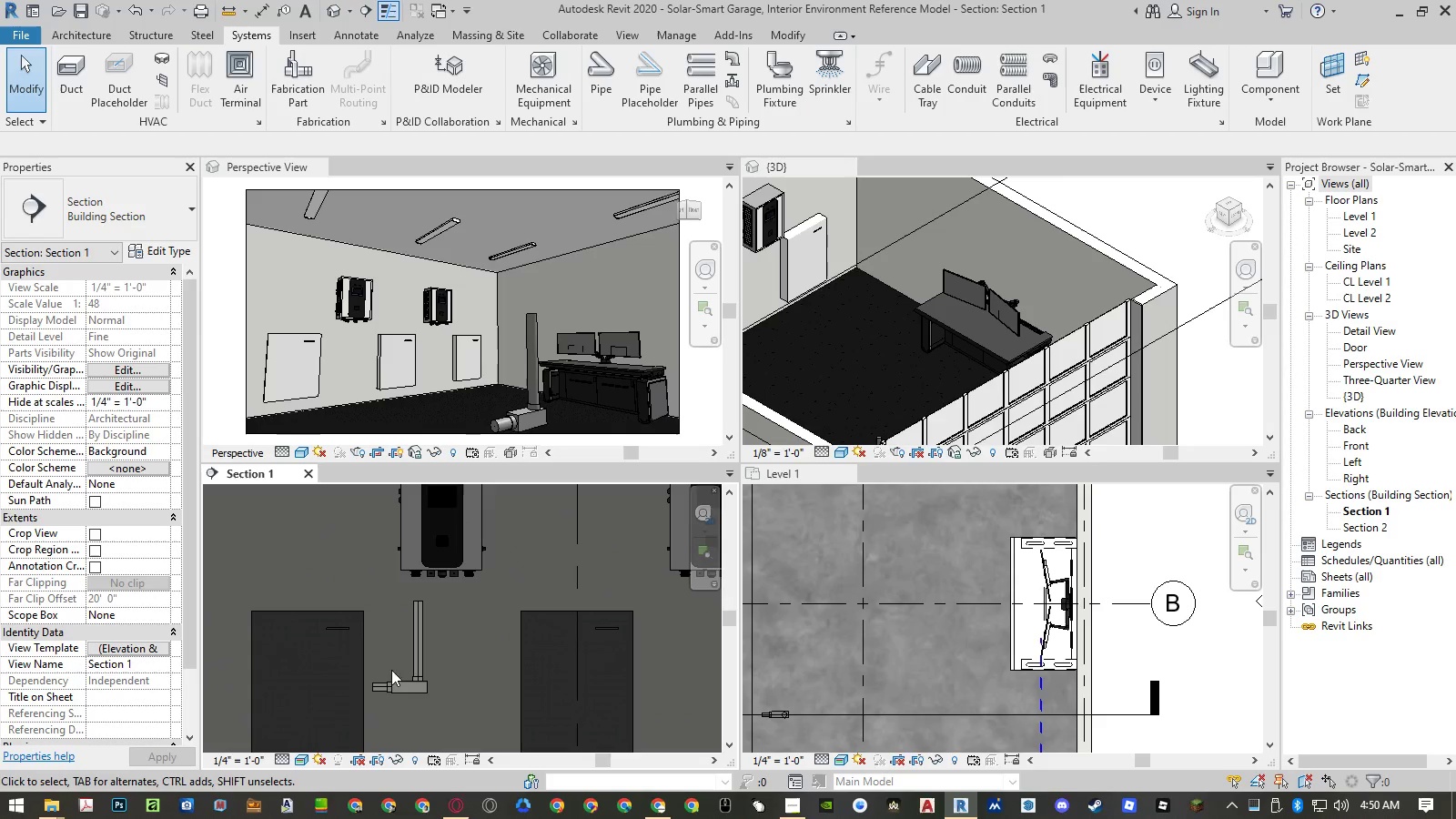 
left_click([412, 690])
 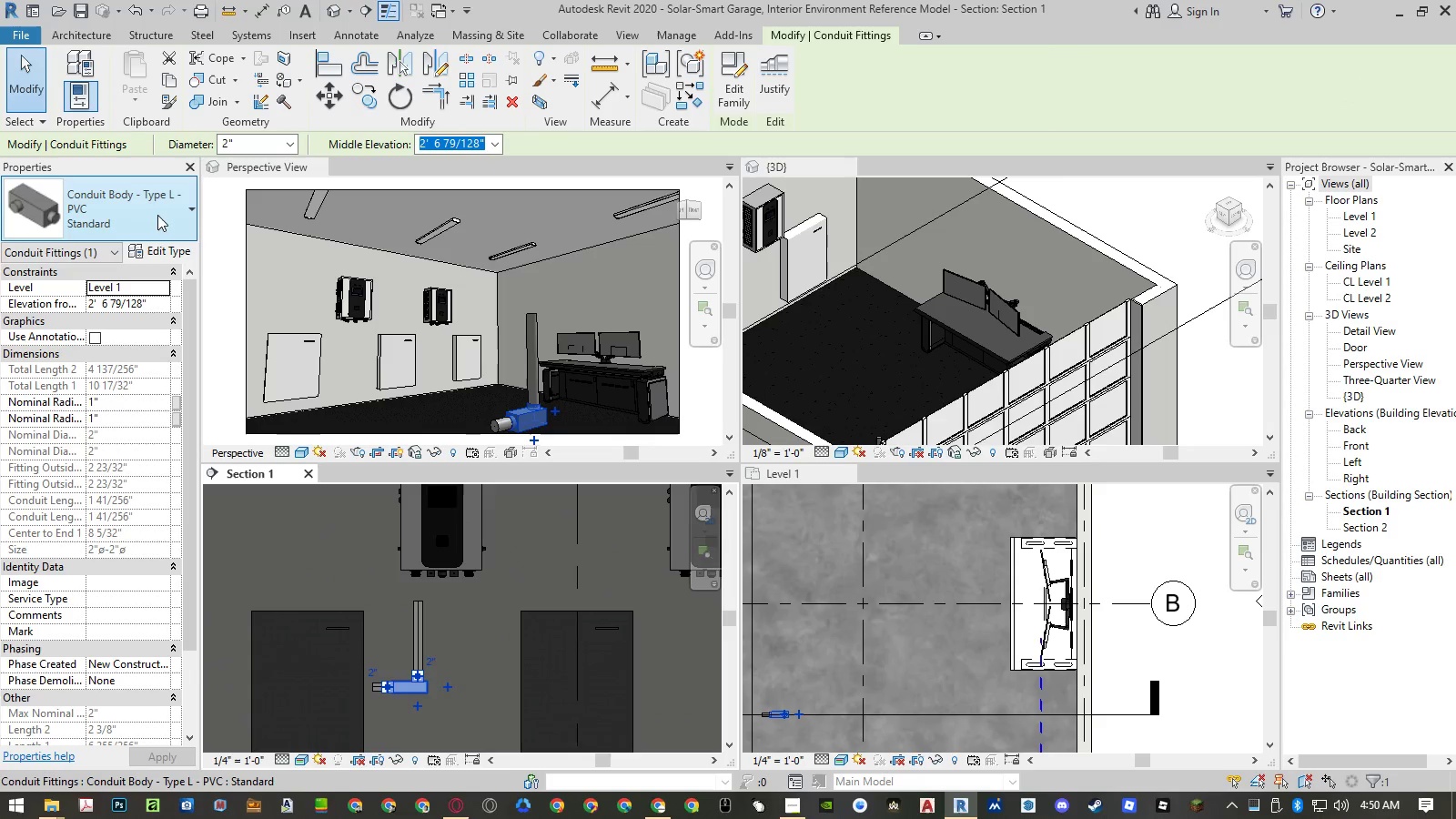 
left_click([157, 215])
 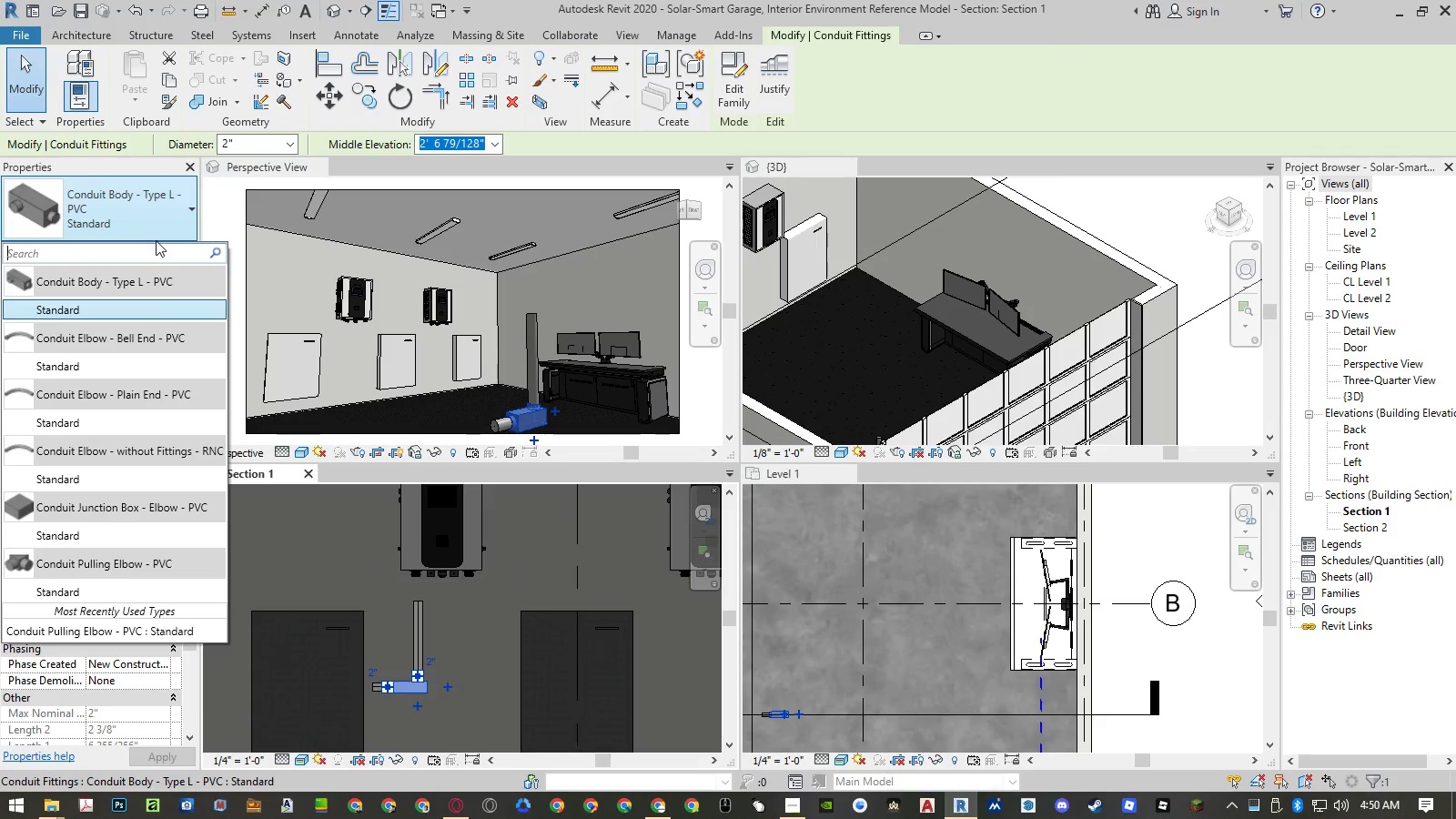 
scroll: coordinate [139, 339], scroll_direction: down, amount: 1.0
 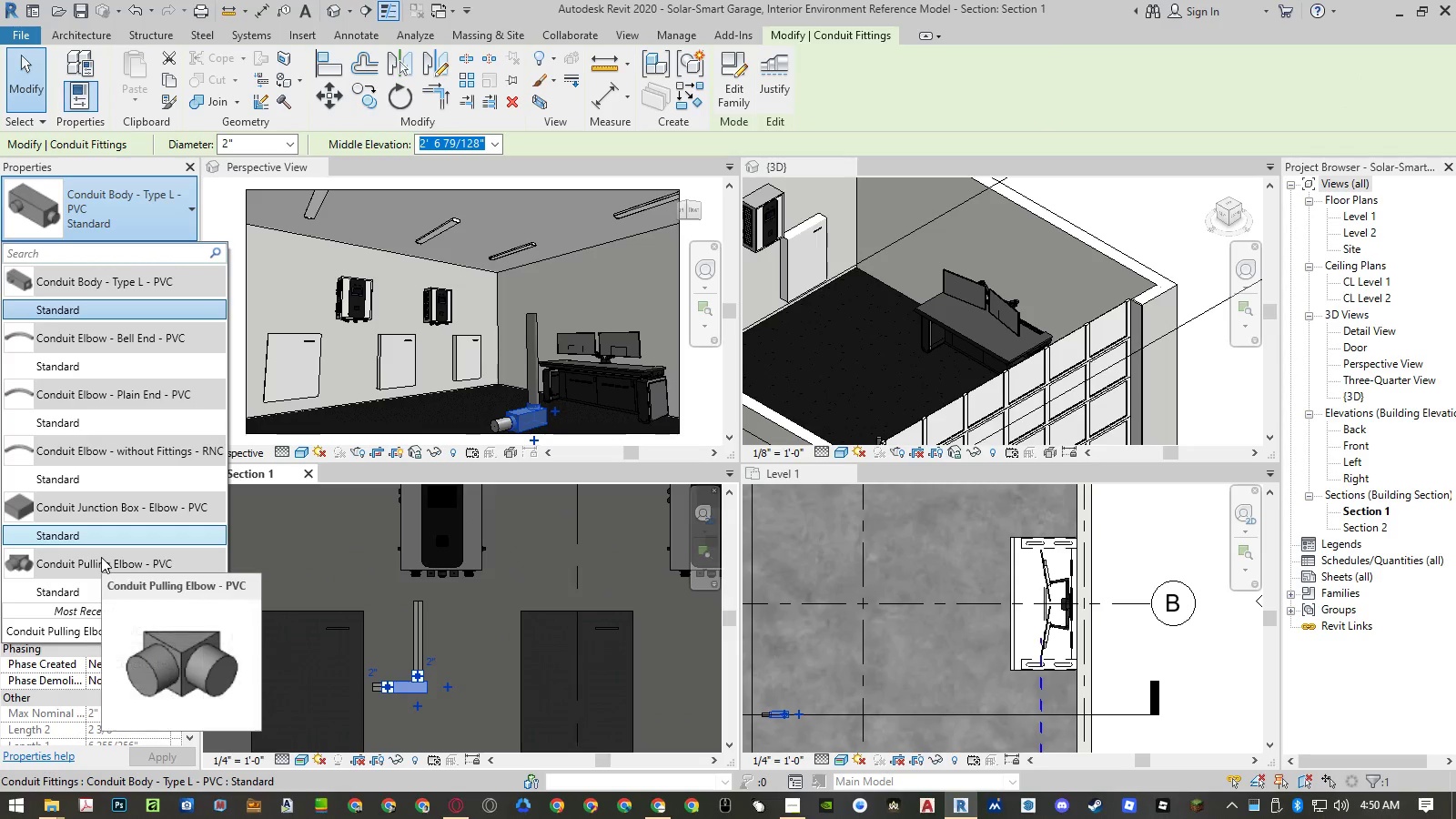 
left_click([101, 557])
 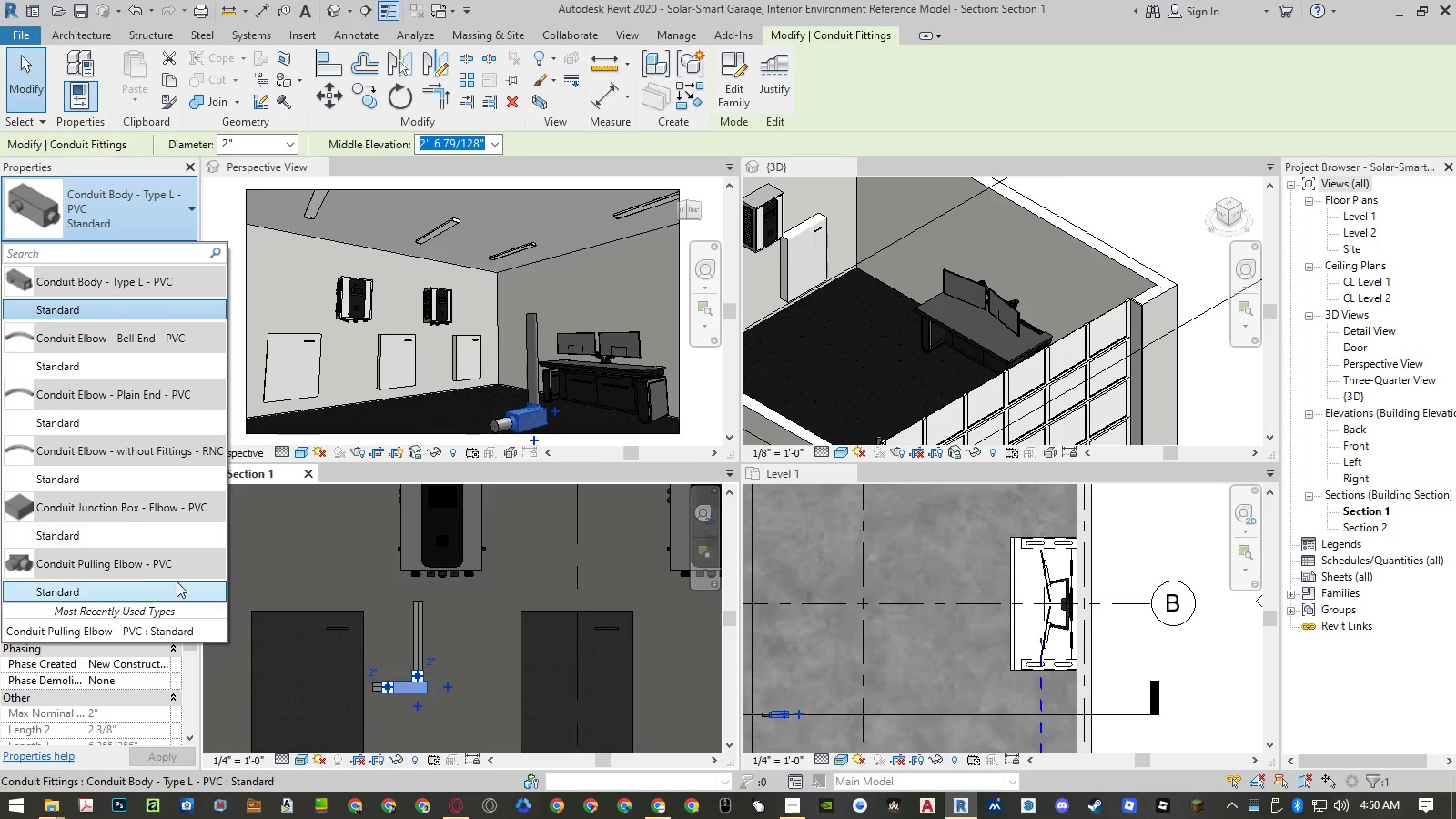 
left_click([116, 579])
 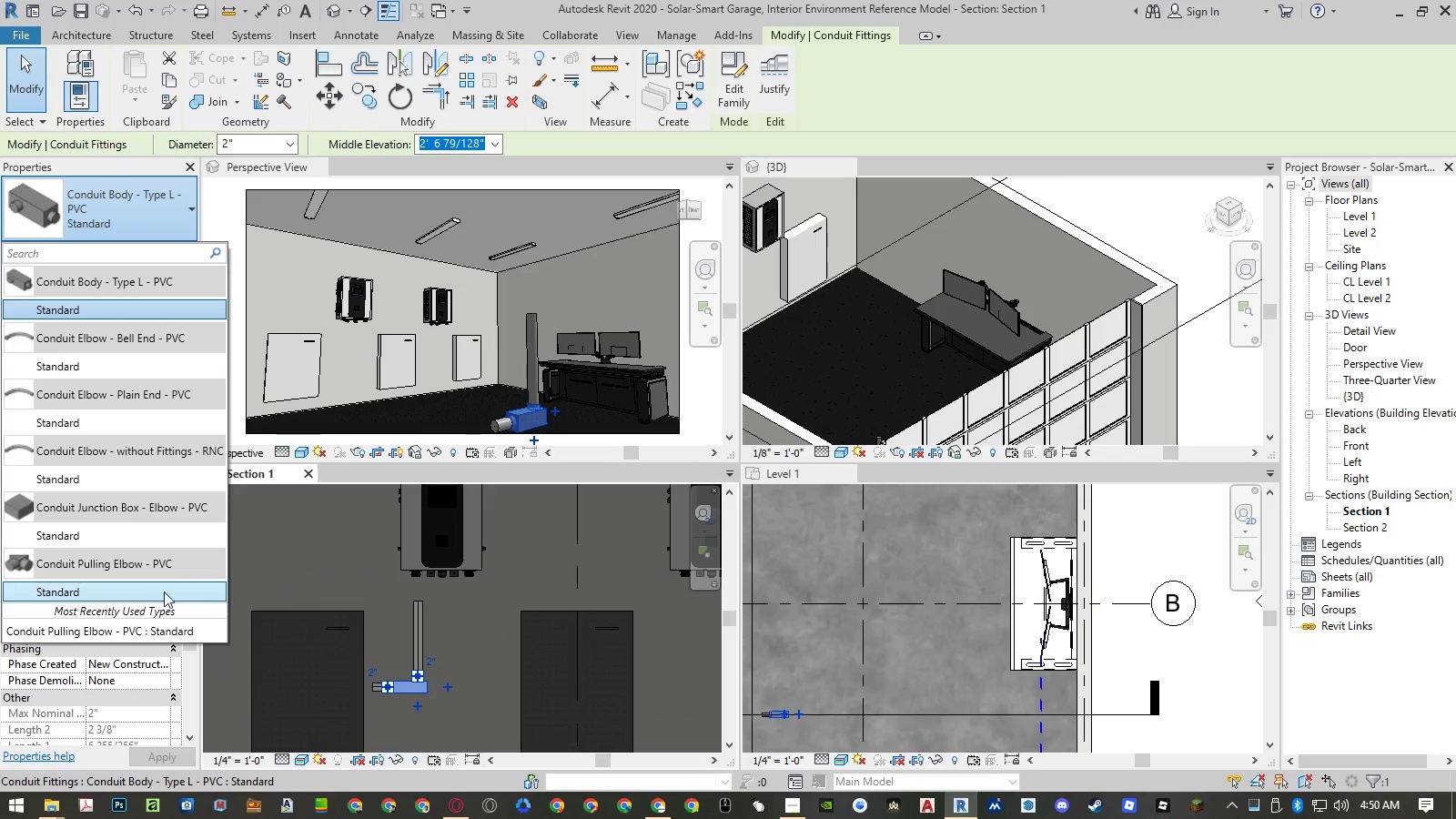 
left_click([141, 590])
 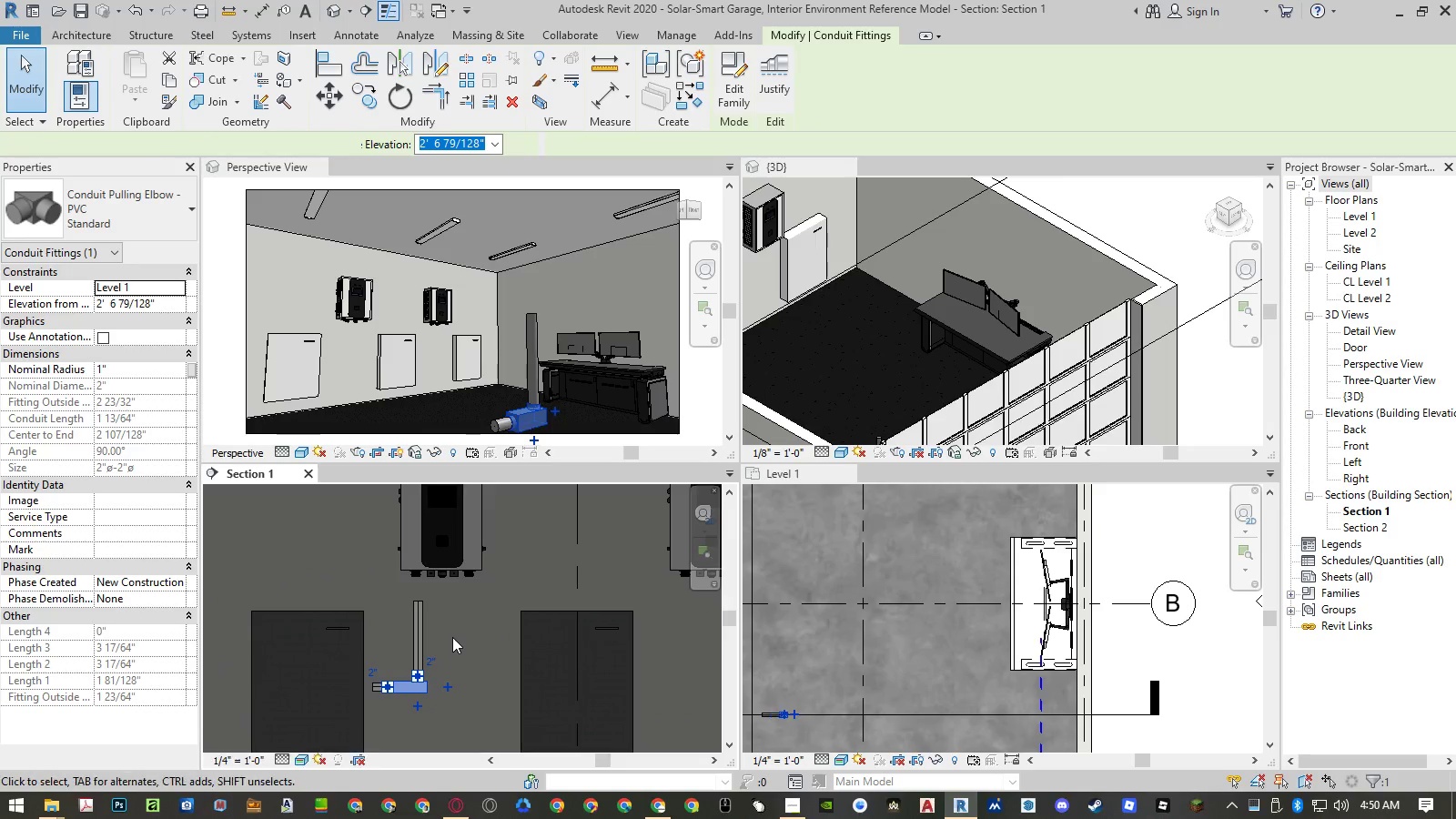 
key(Escape)
 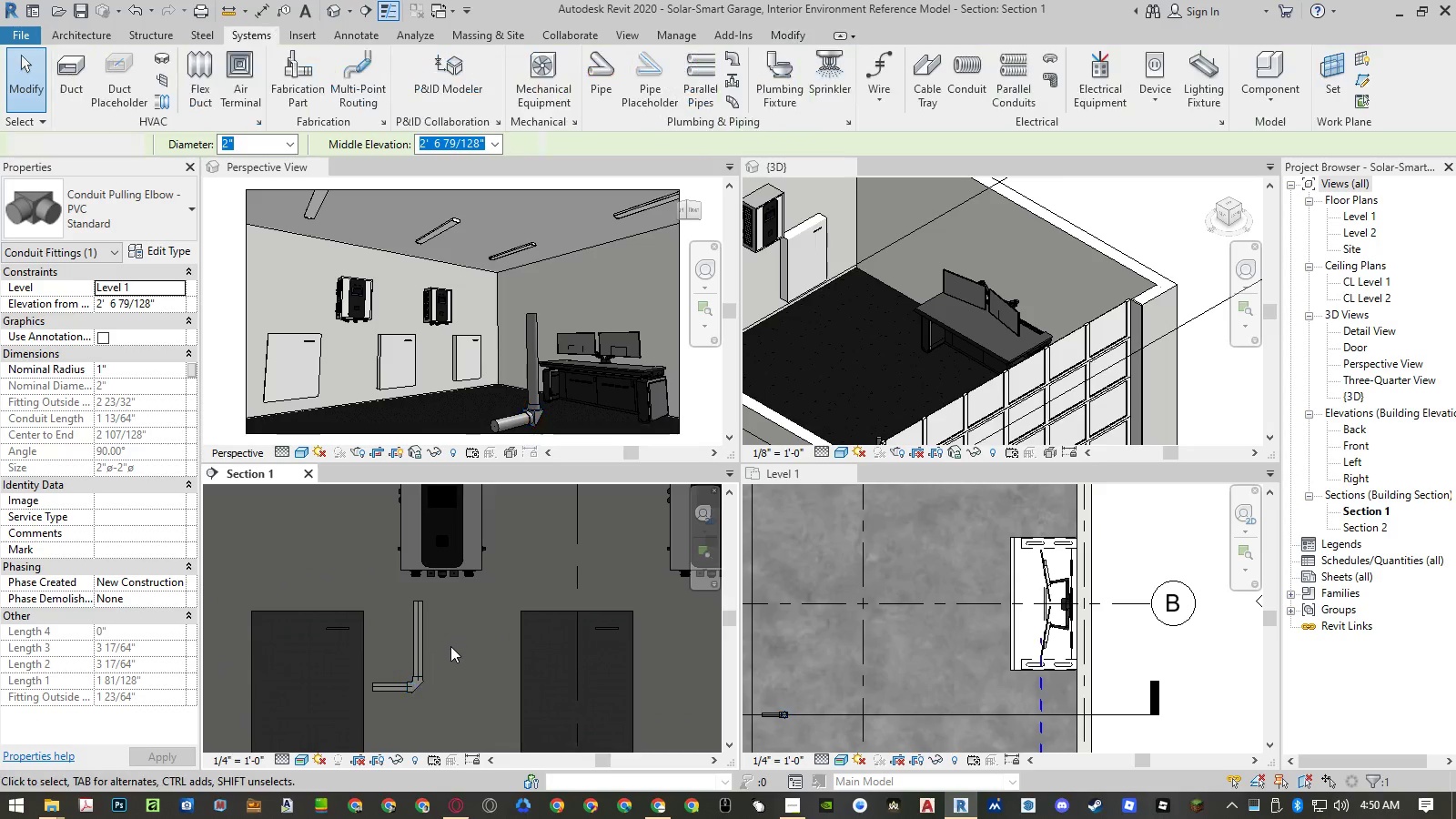 
key(Escape)
 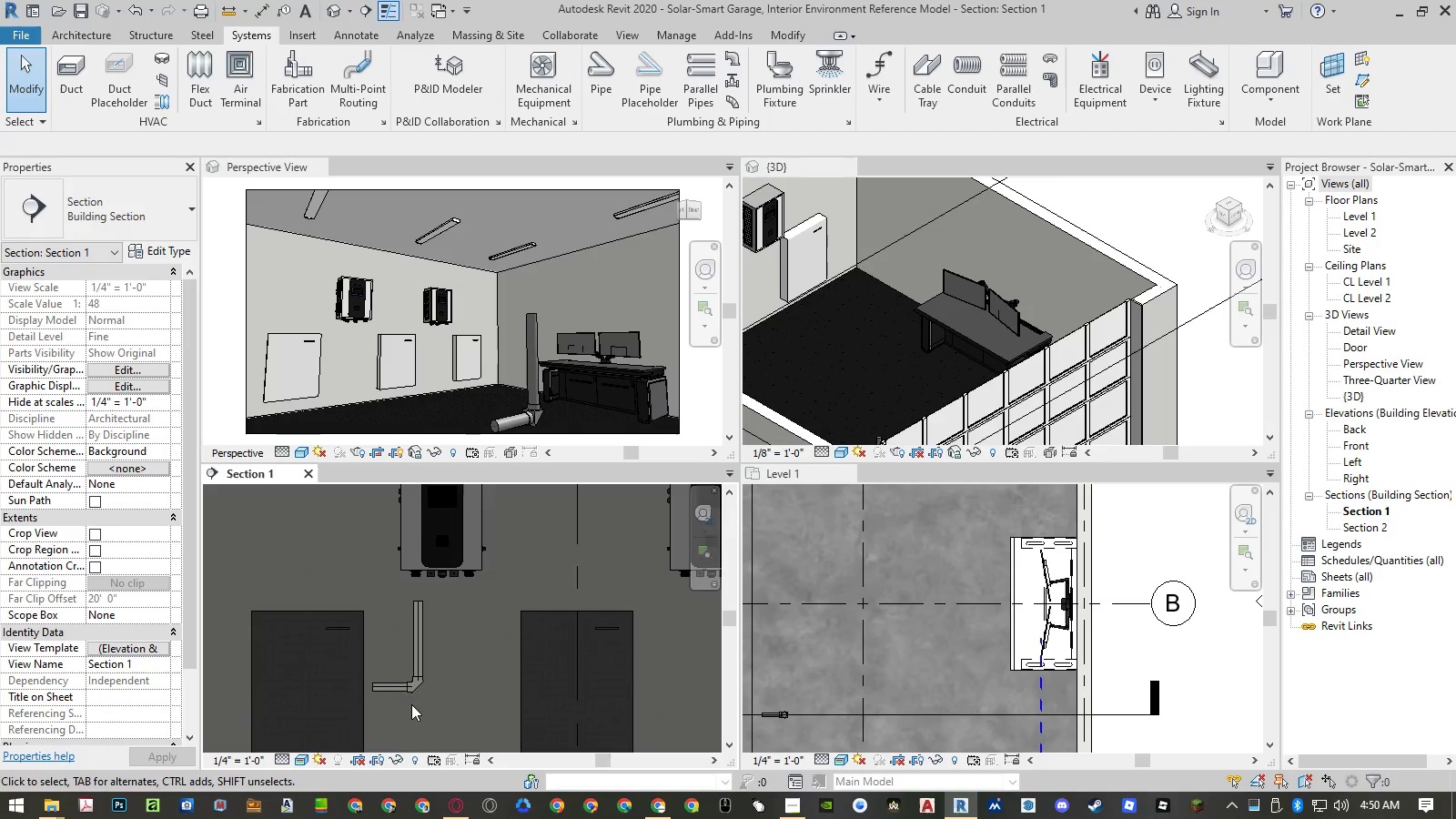 
scroll: coordinate [409, 705], scroll_direction: up, amount: 4.0
 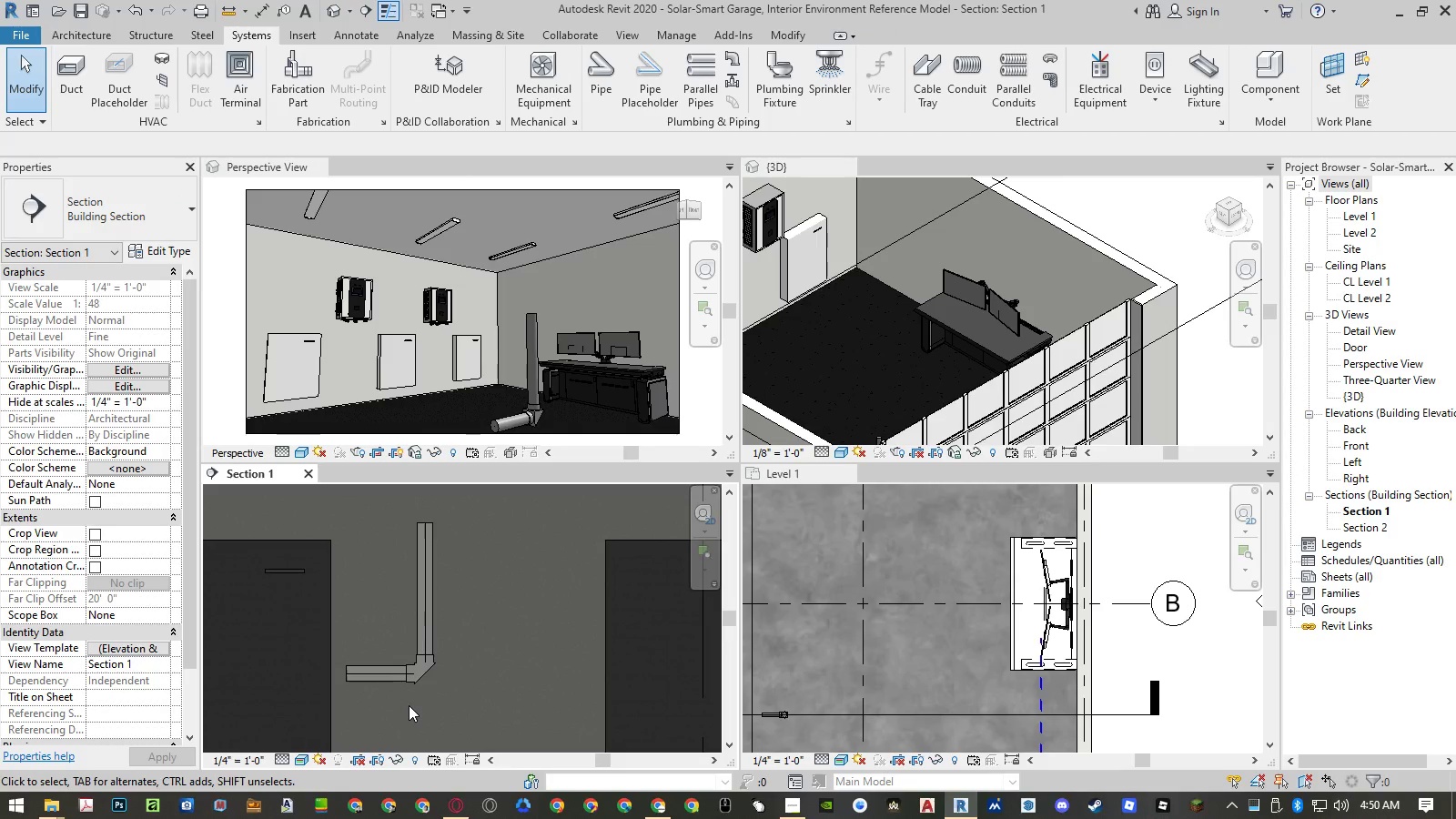 
key(Control+Z)
 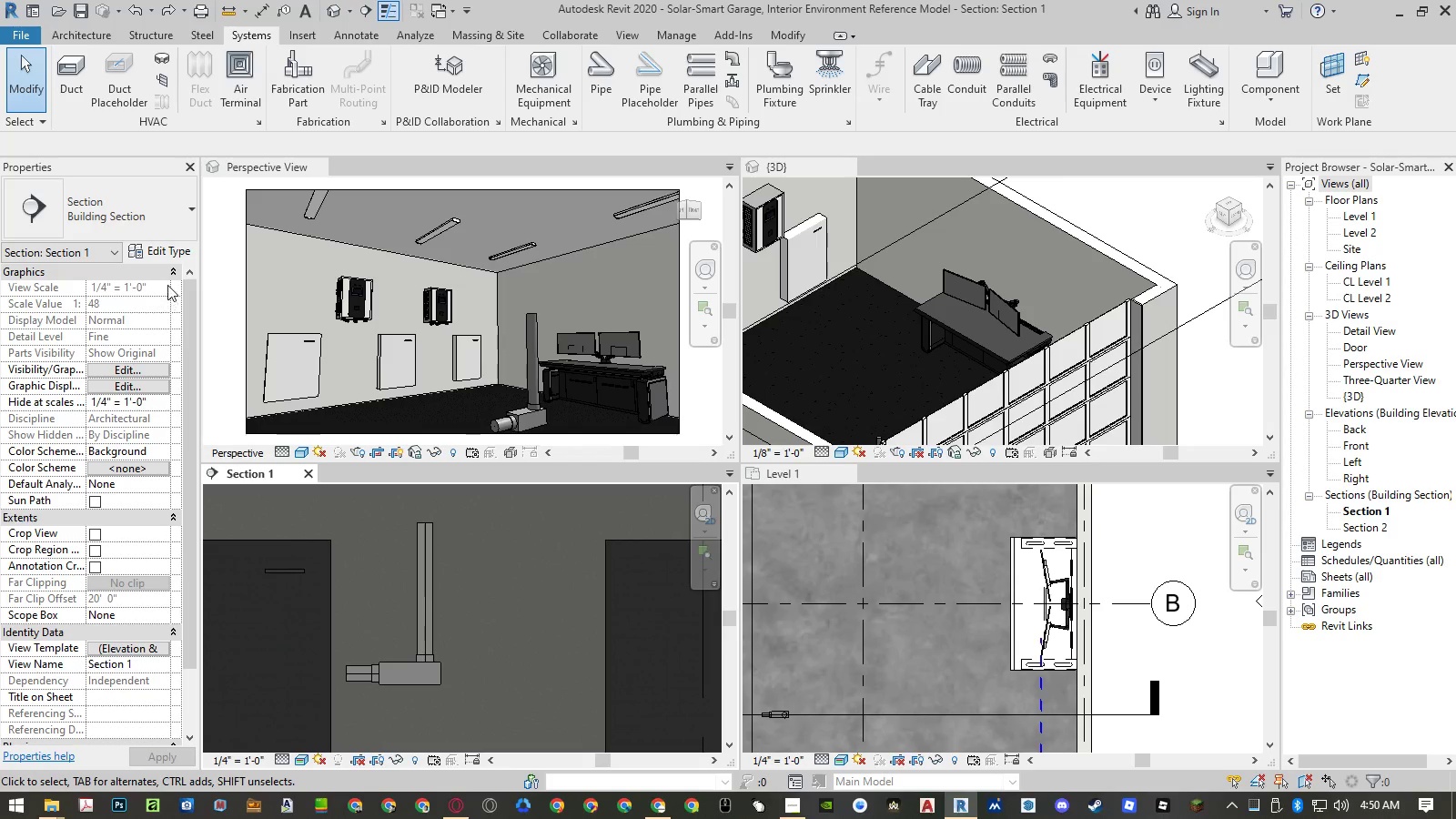 
left_click([424, 592])
 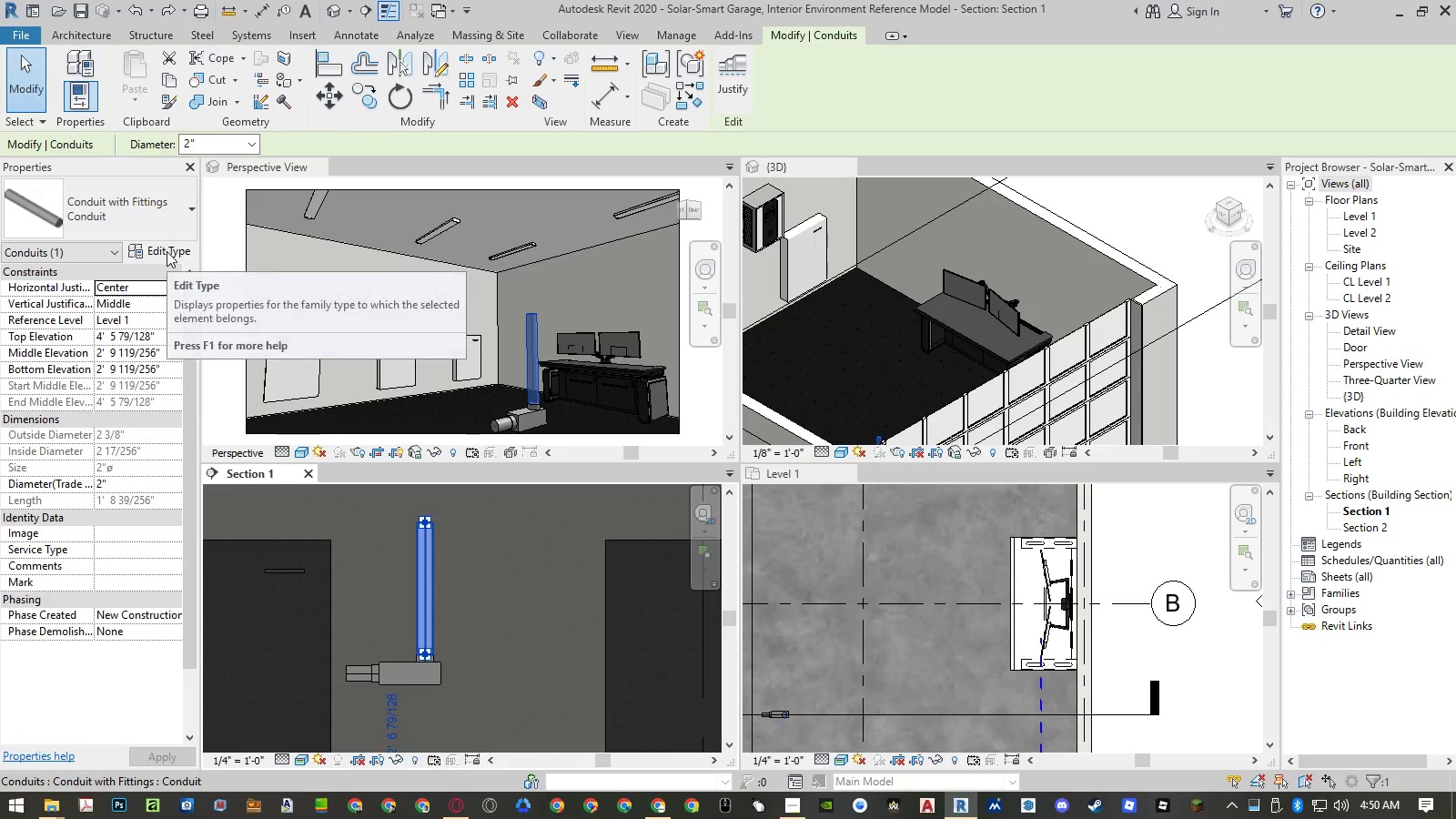 
left_click([167, 251])
 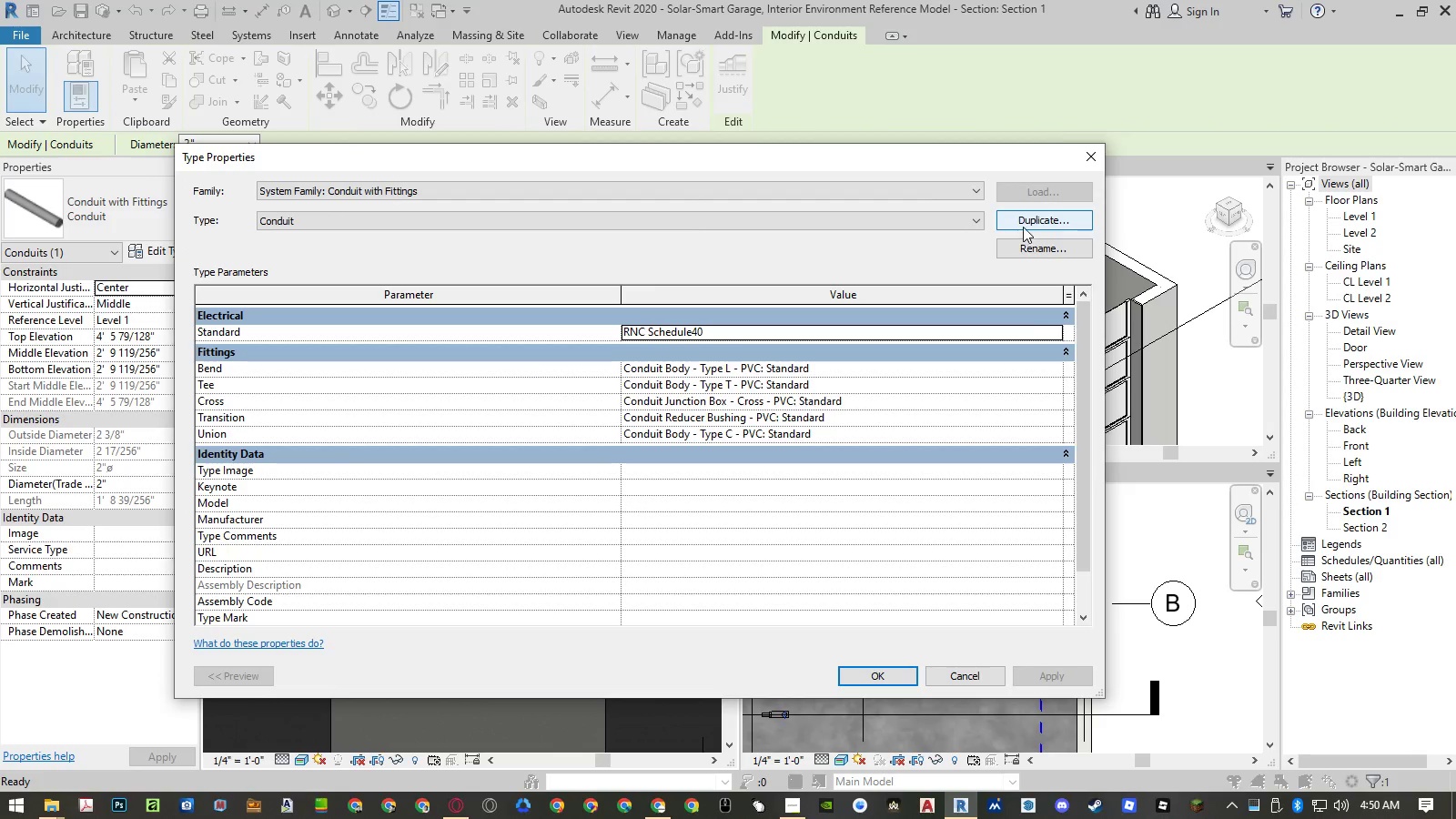 
left_click_drag(start_coordinate=[922, 166], to_coordinate=[961, 167])
 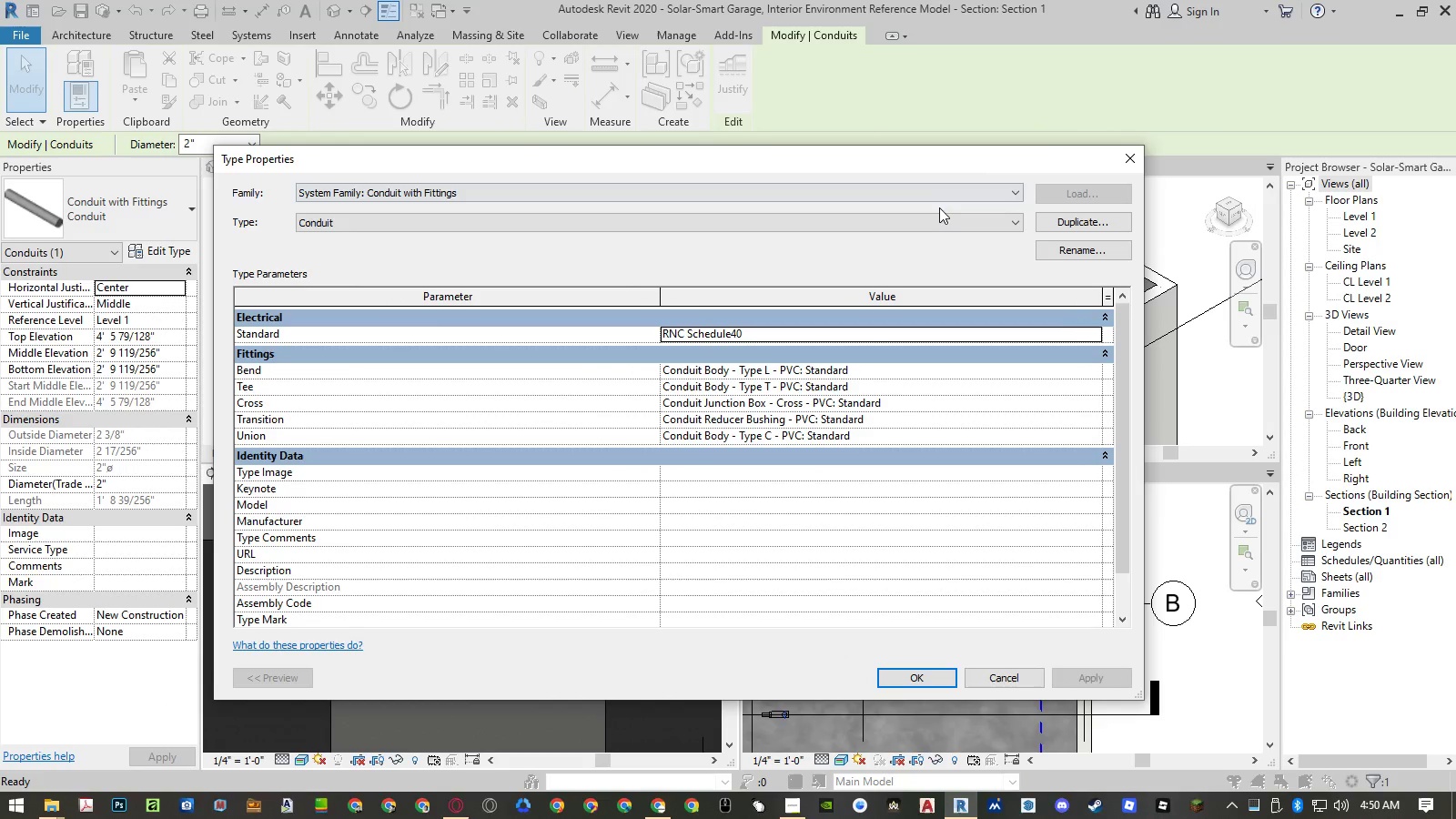 
left_click([936, 219])
 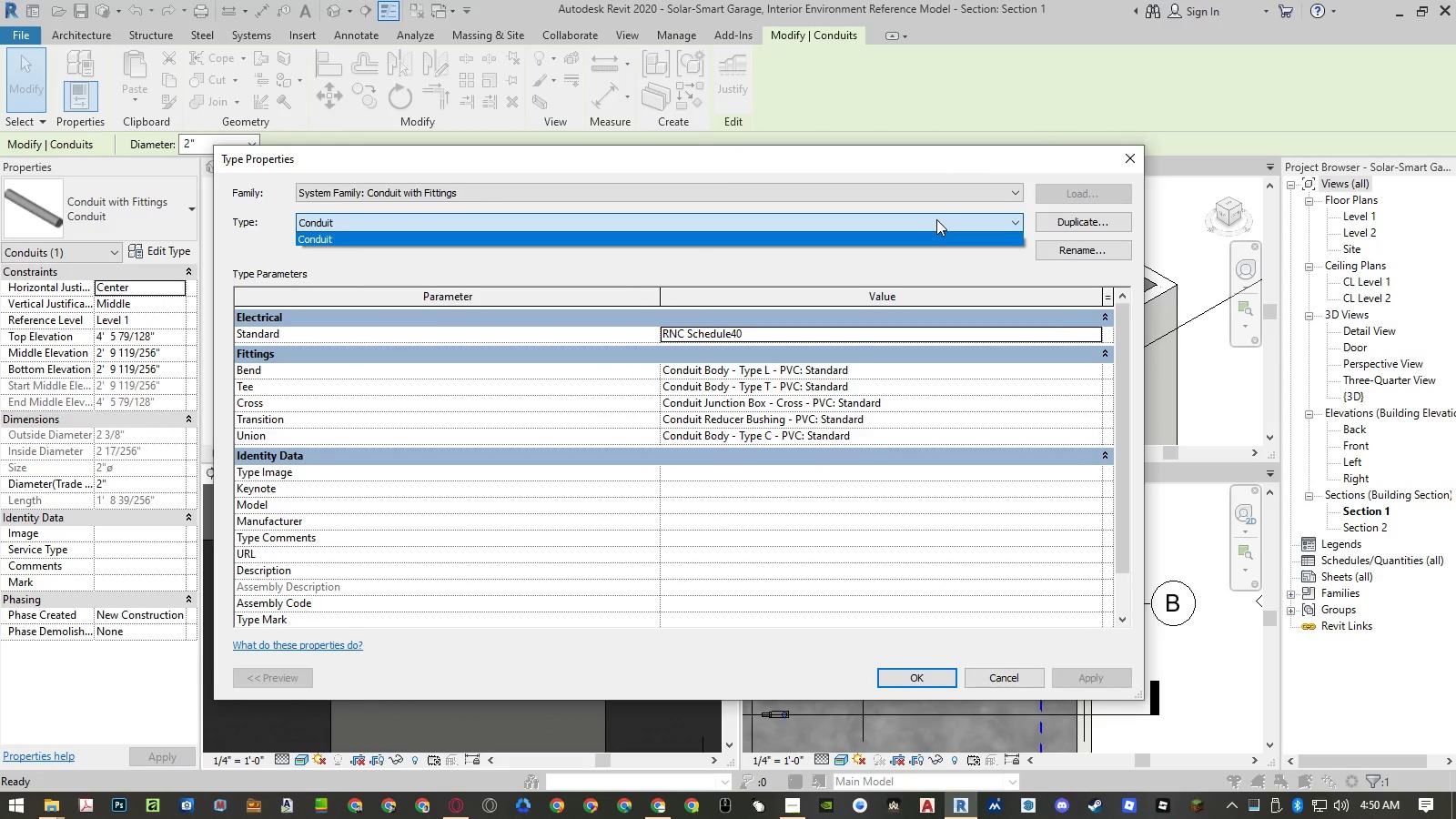 
double_click([936, 219])
 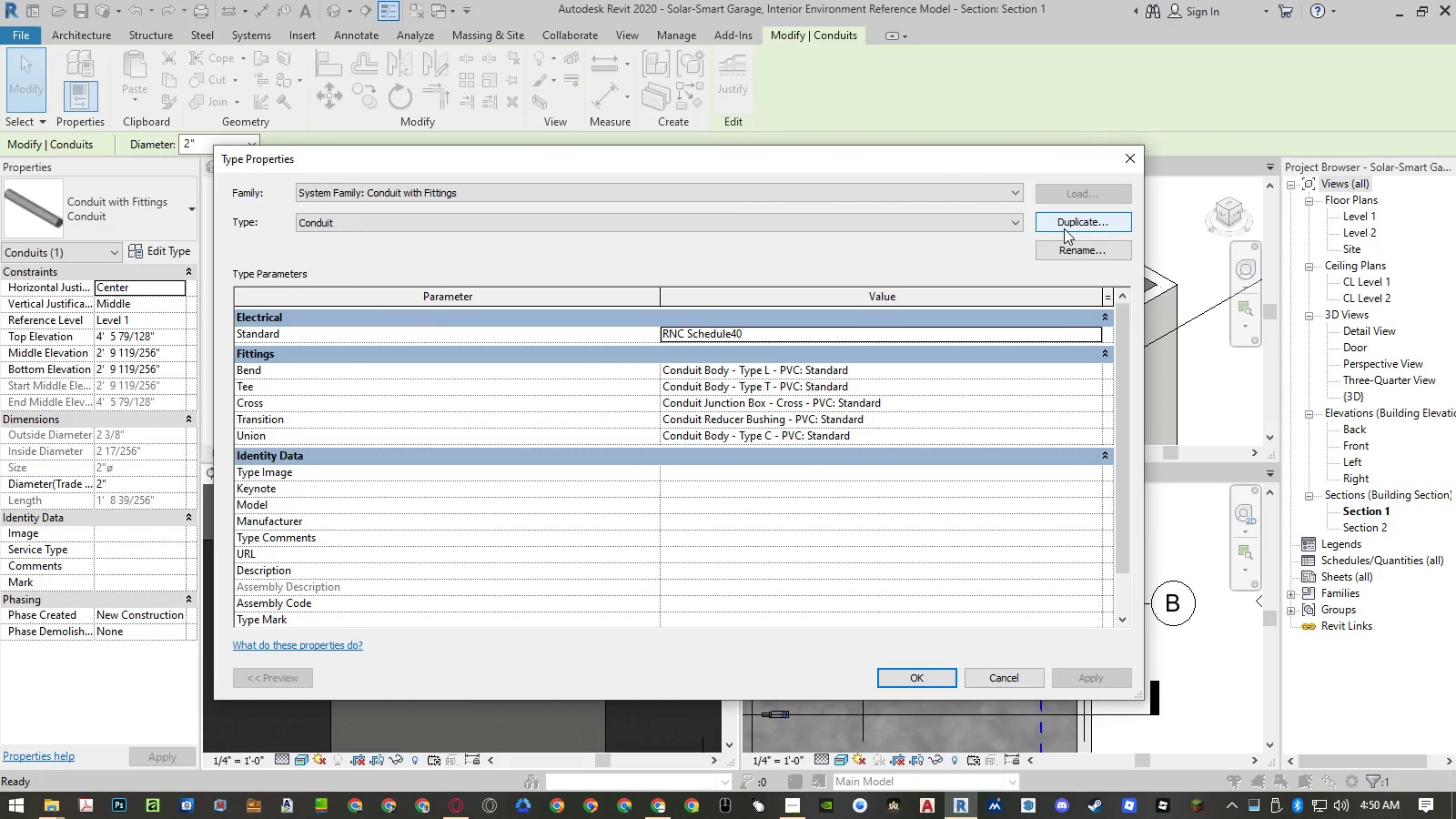 
left_click([1064, 228])
 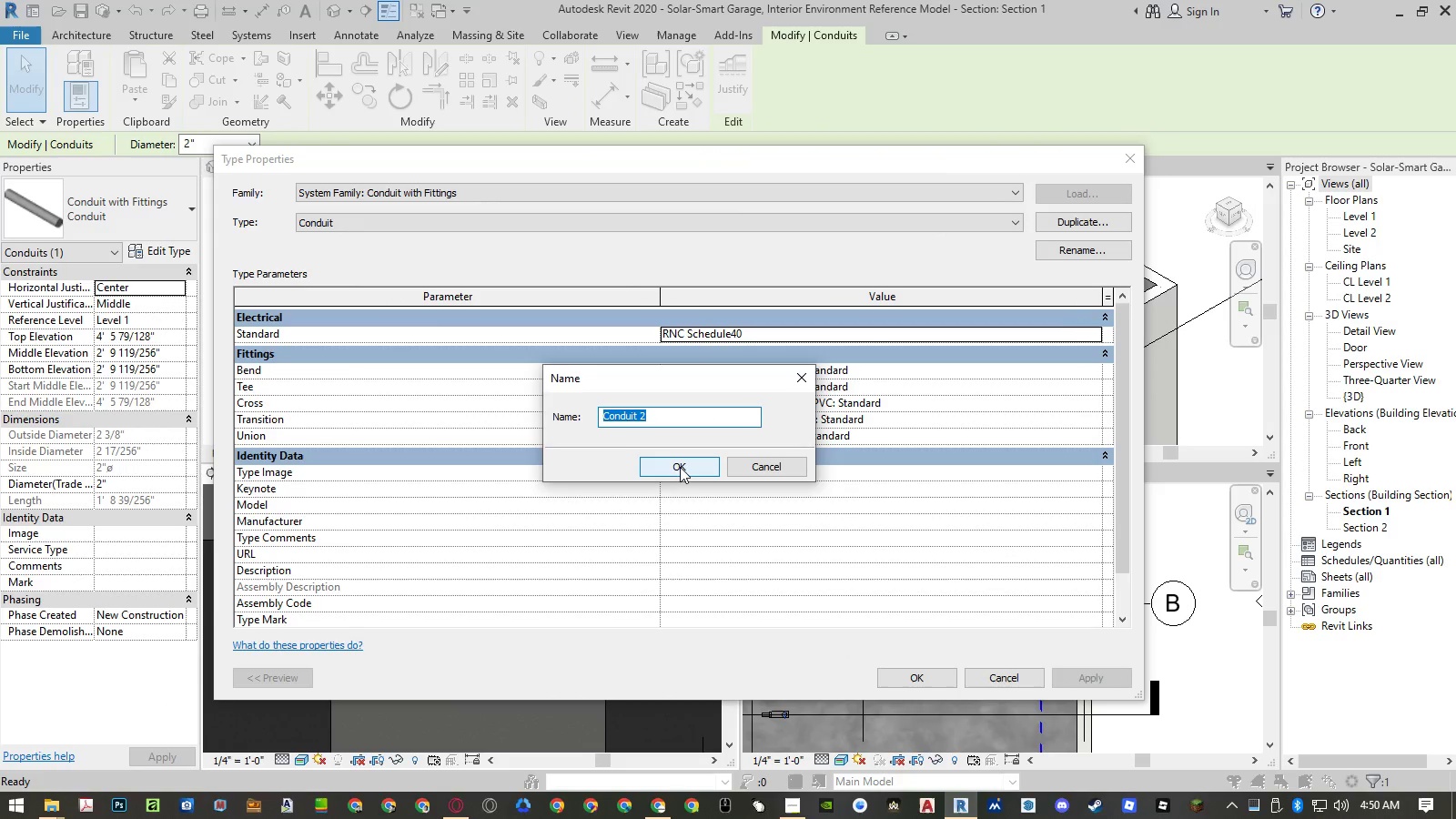 
type(RNC)
 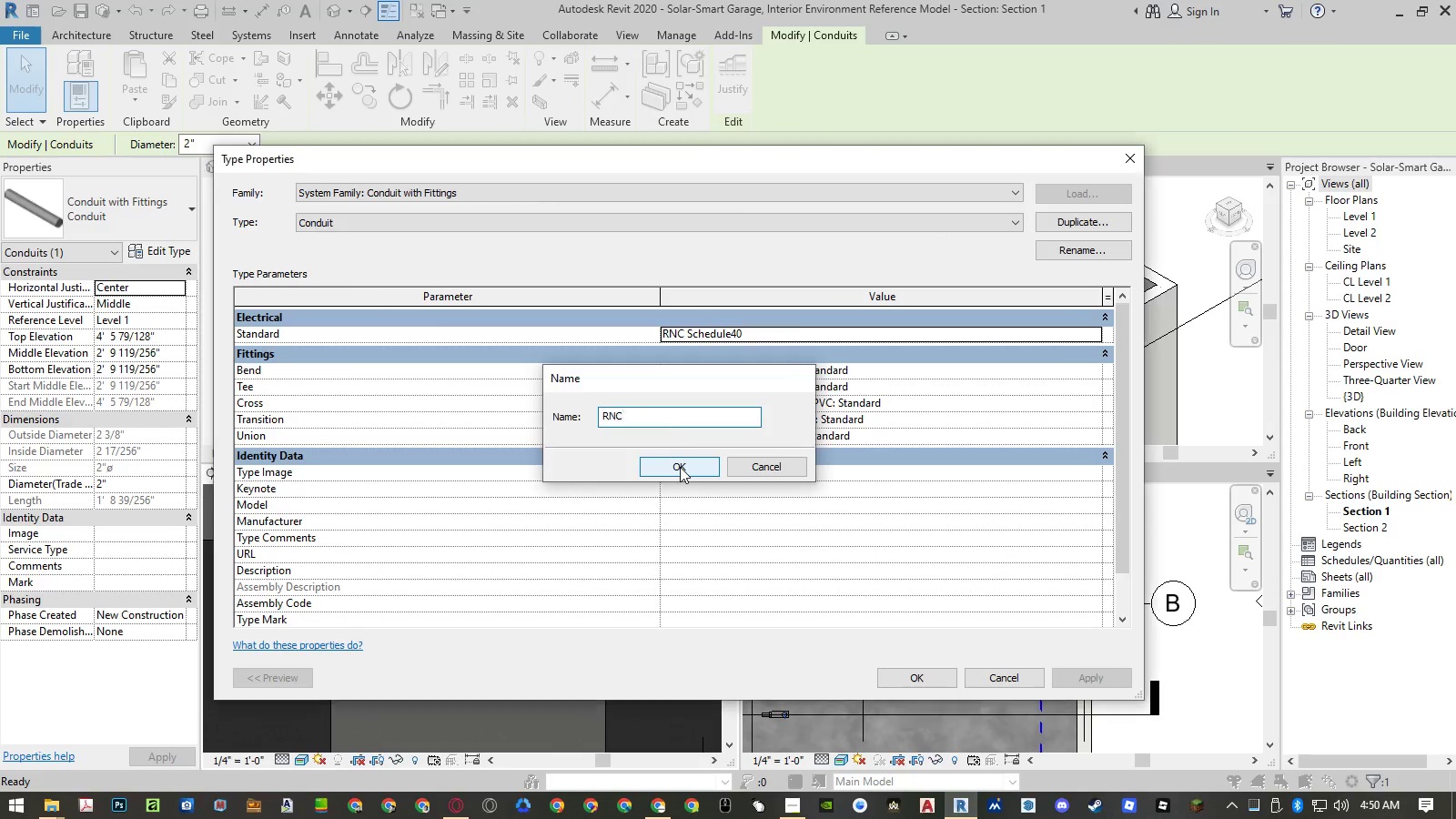 
key(Enter)
 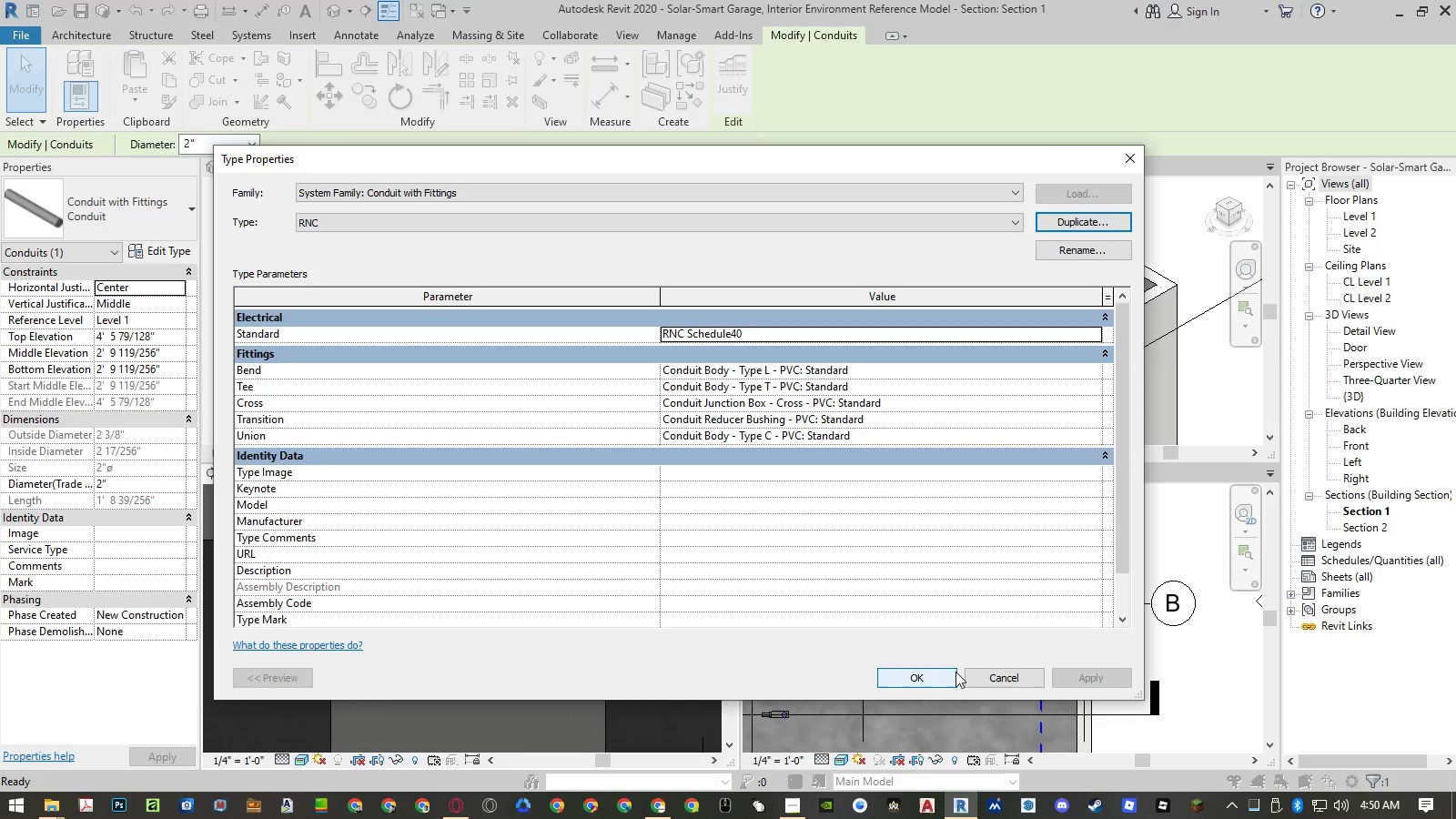 
wait(6.72)
 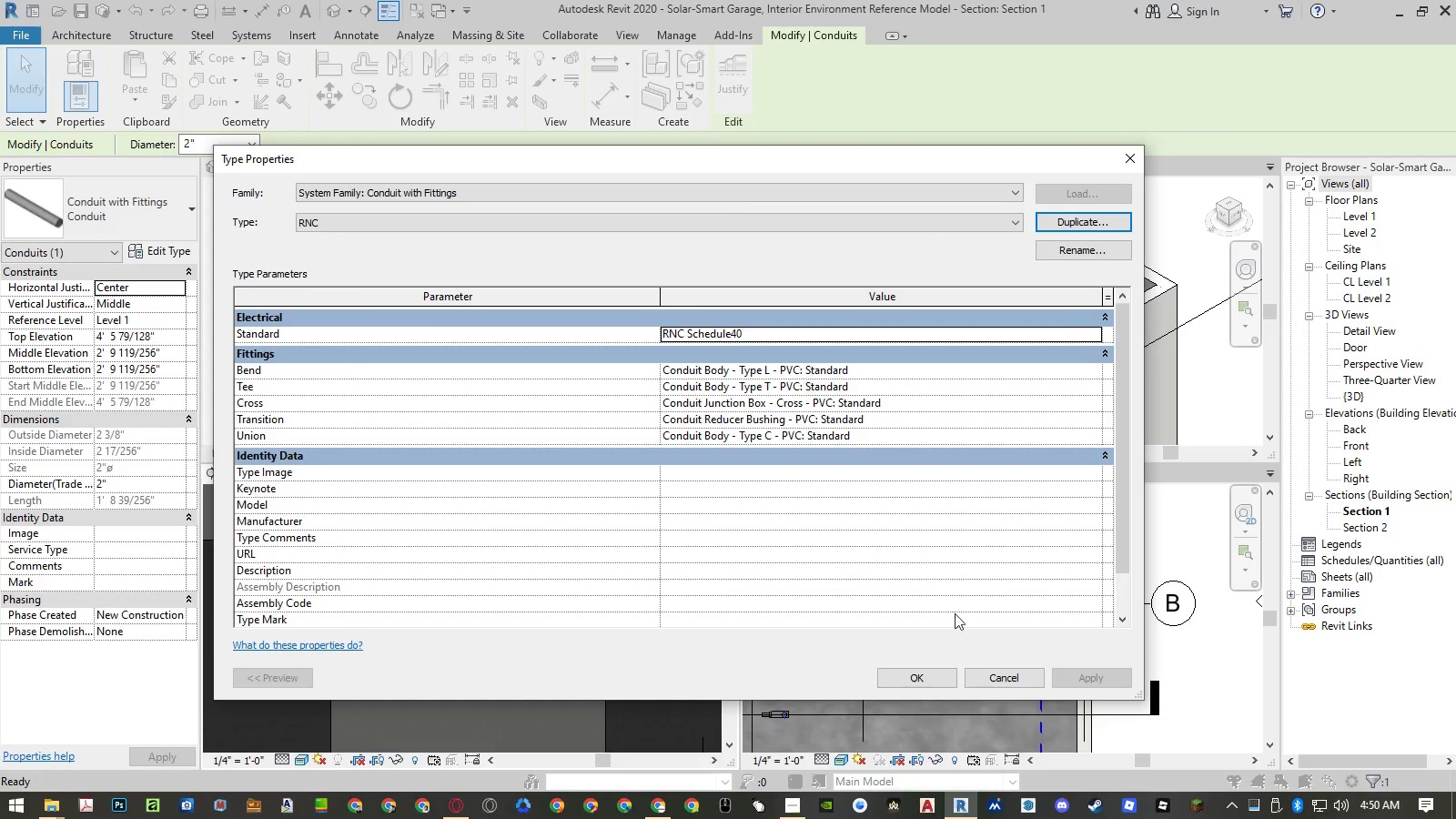 
left_click([945, 673])
 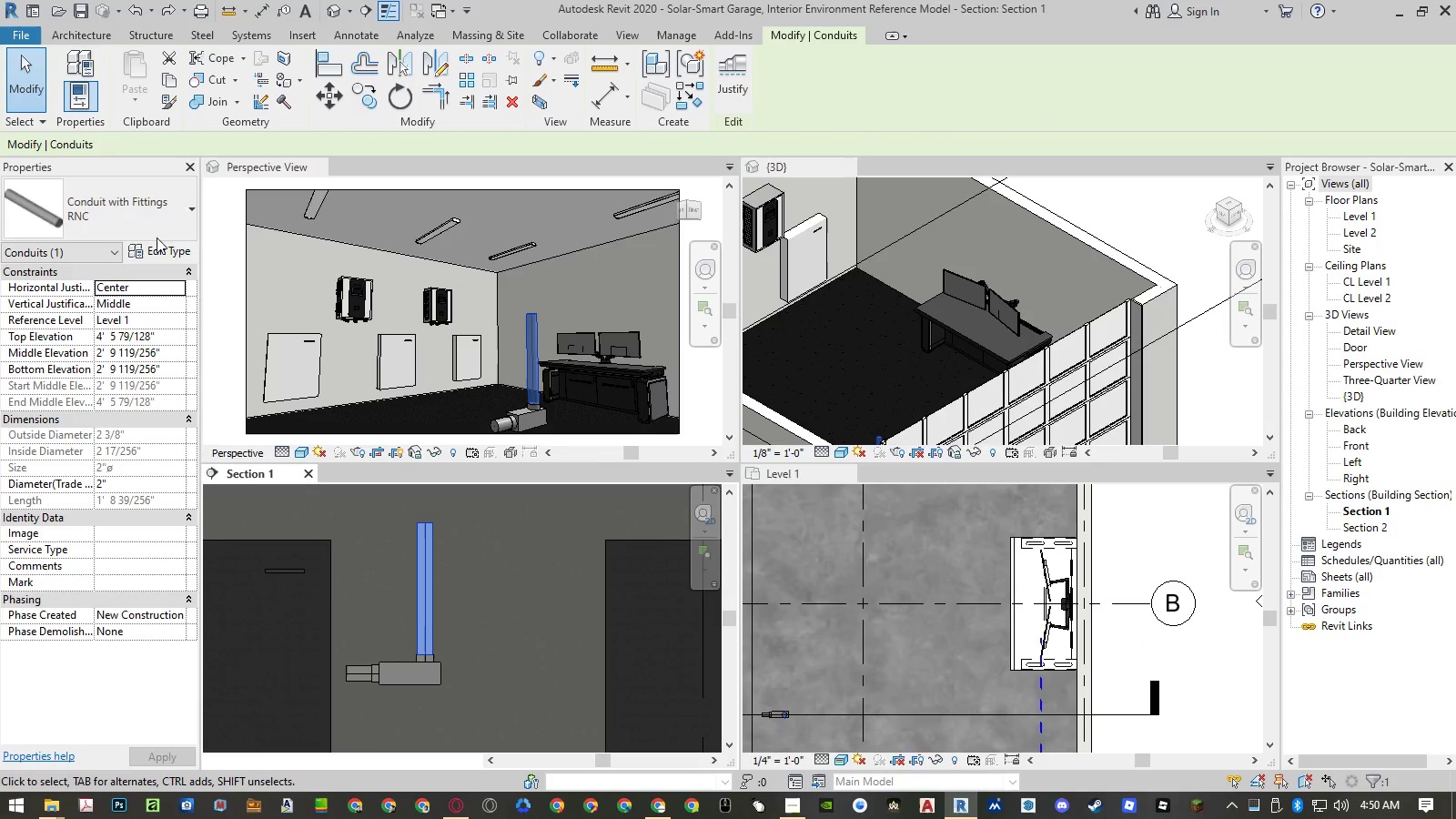 
left_click([157, 217])
 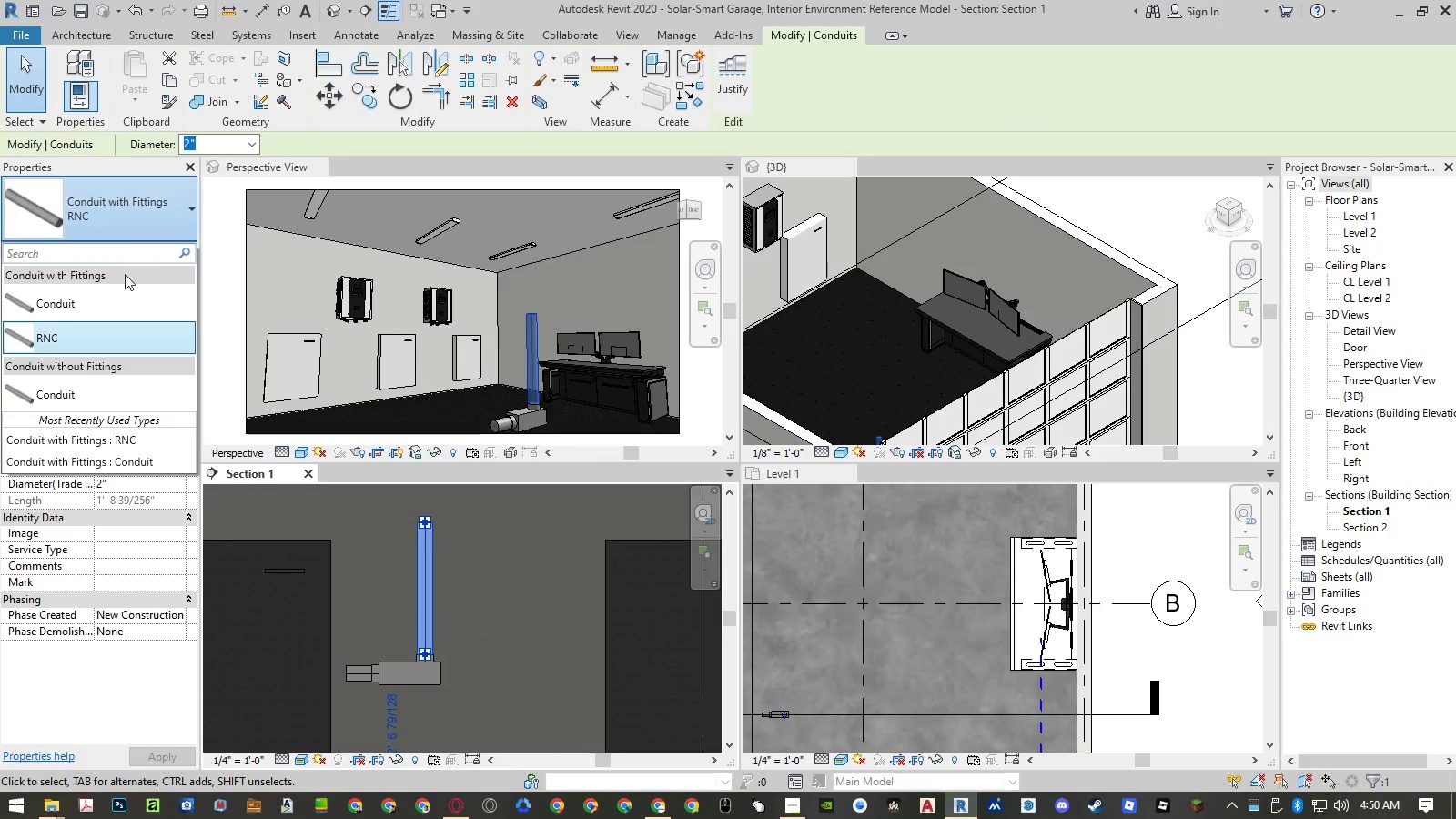 
left_click([109, 296])
 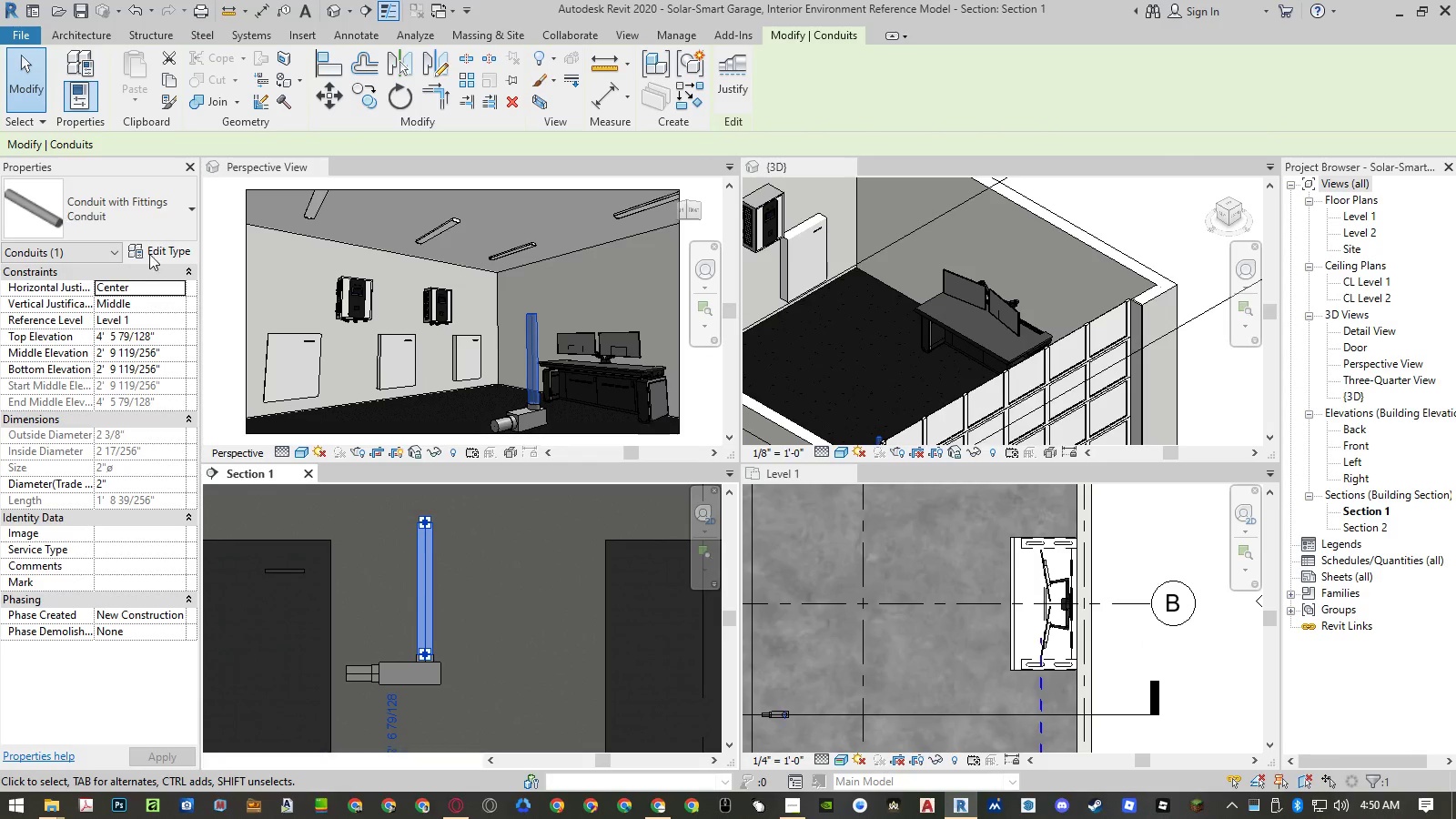 
left_click([152, 252])
 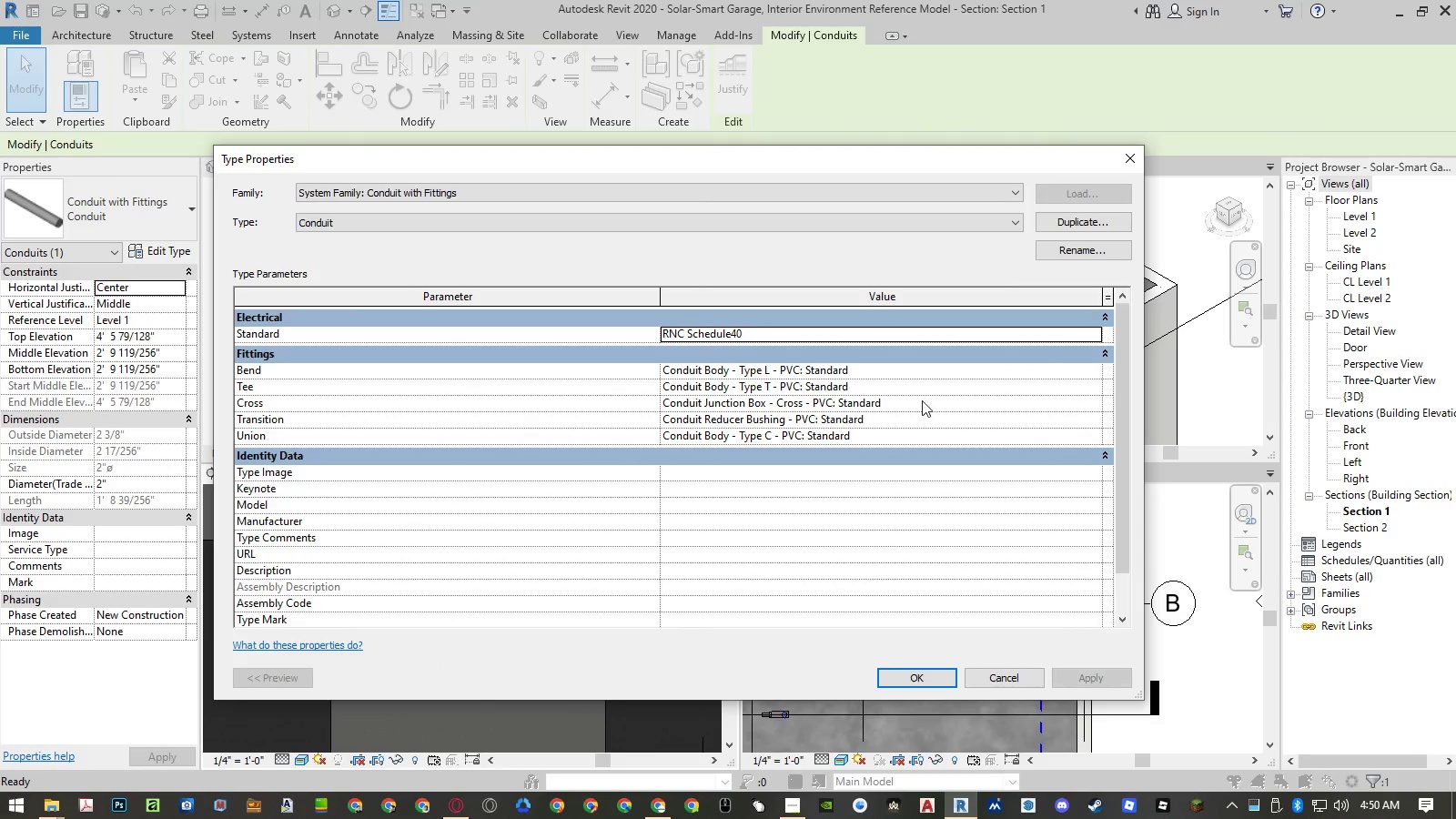 
left_click([913, 367])
 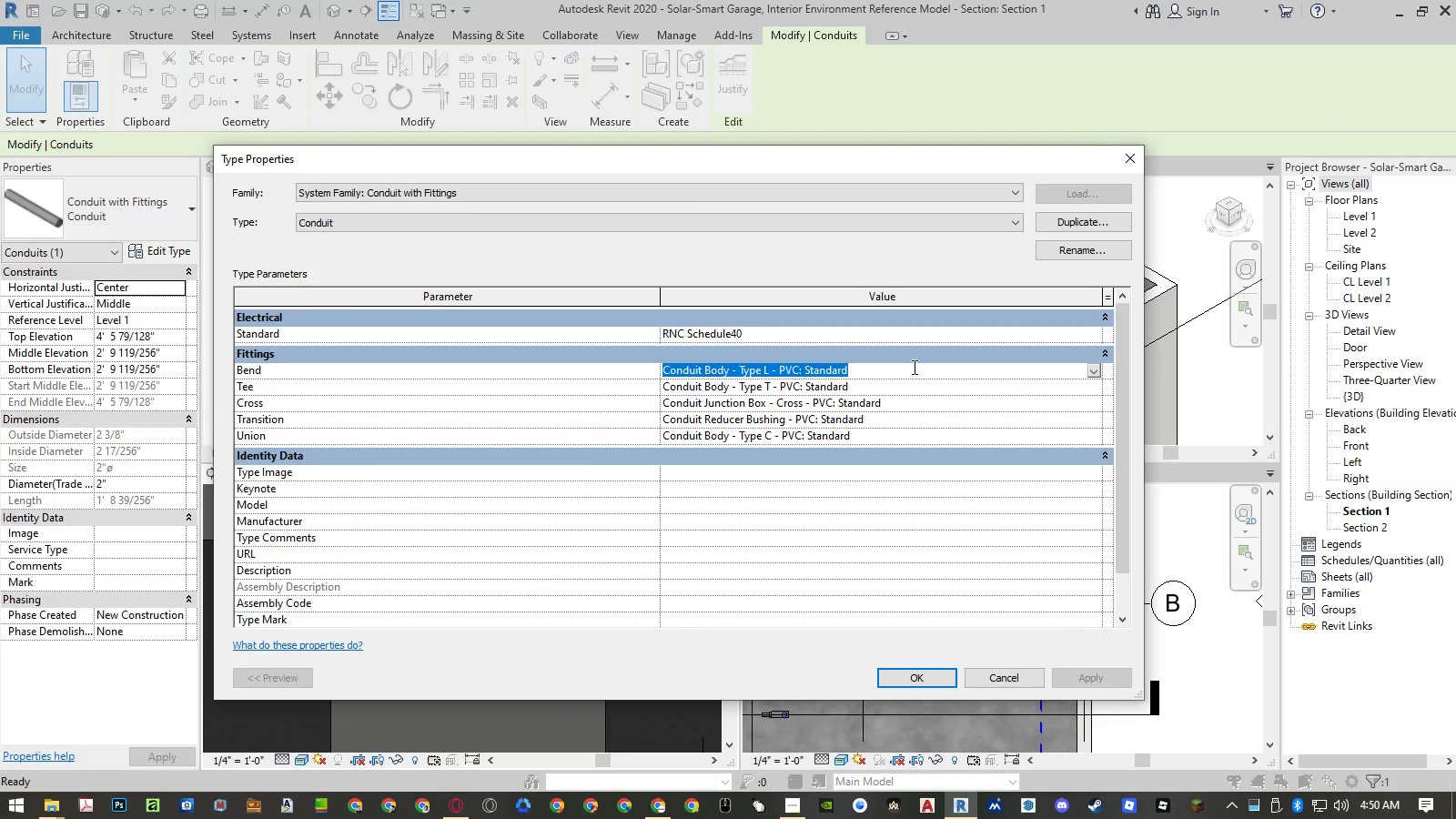 
key(Backspace)
 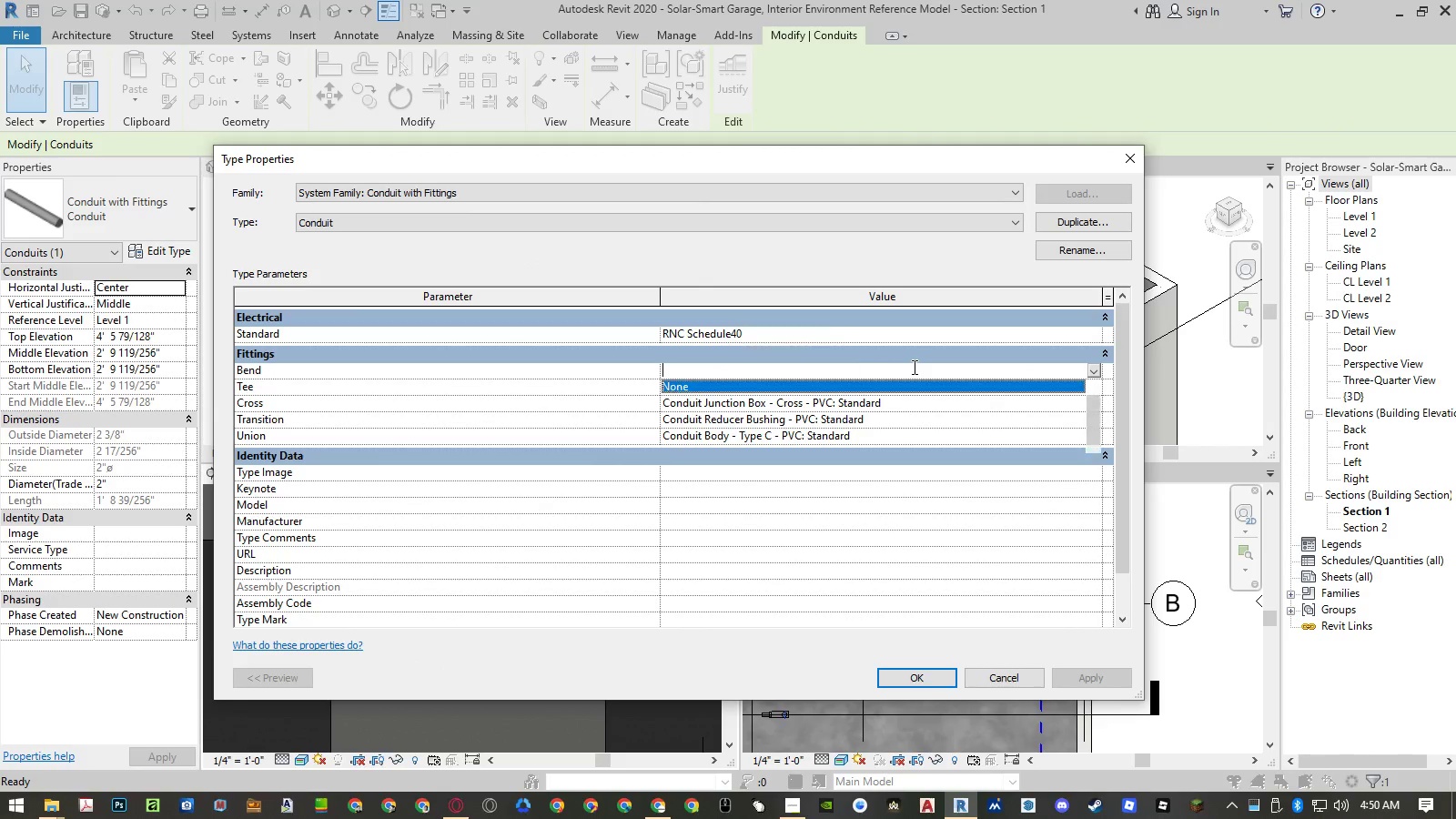 
key(Enter)
 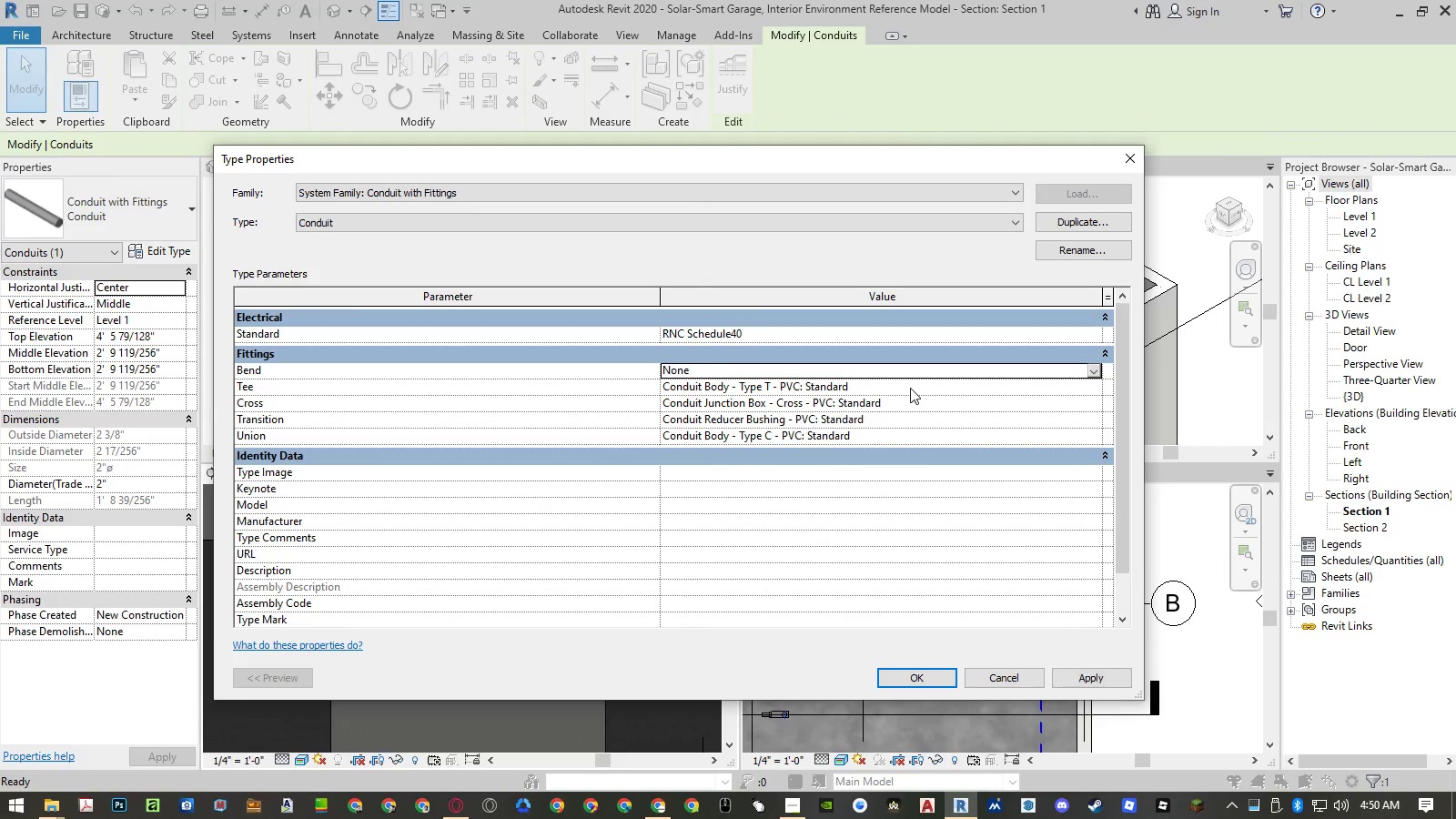 
left_click([910, 388])
 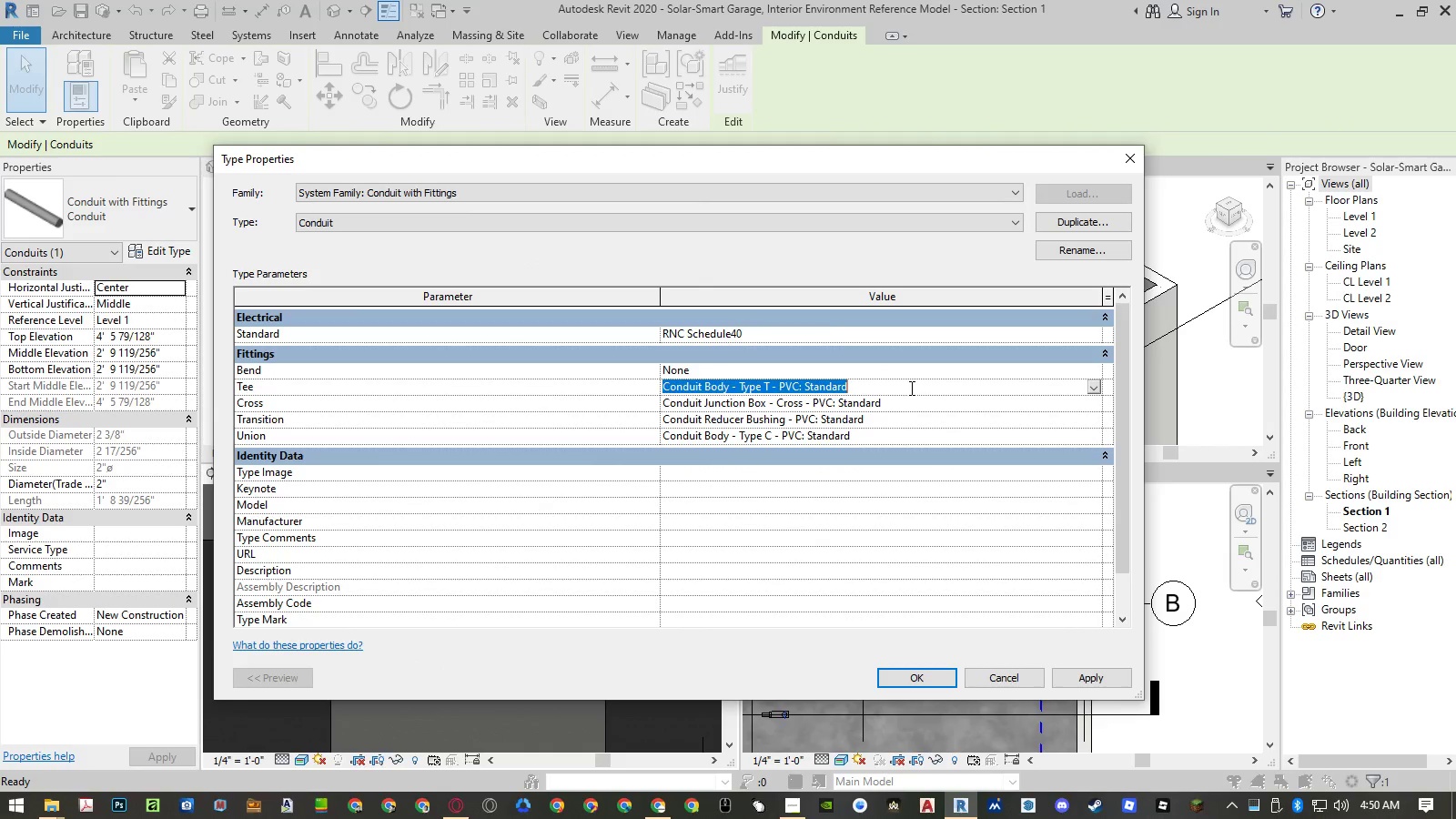 
key(Backspace)
 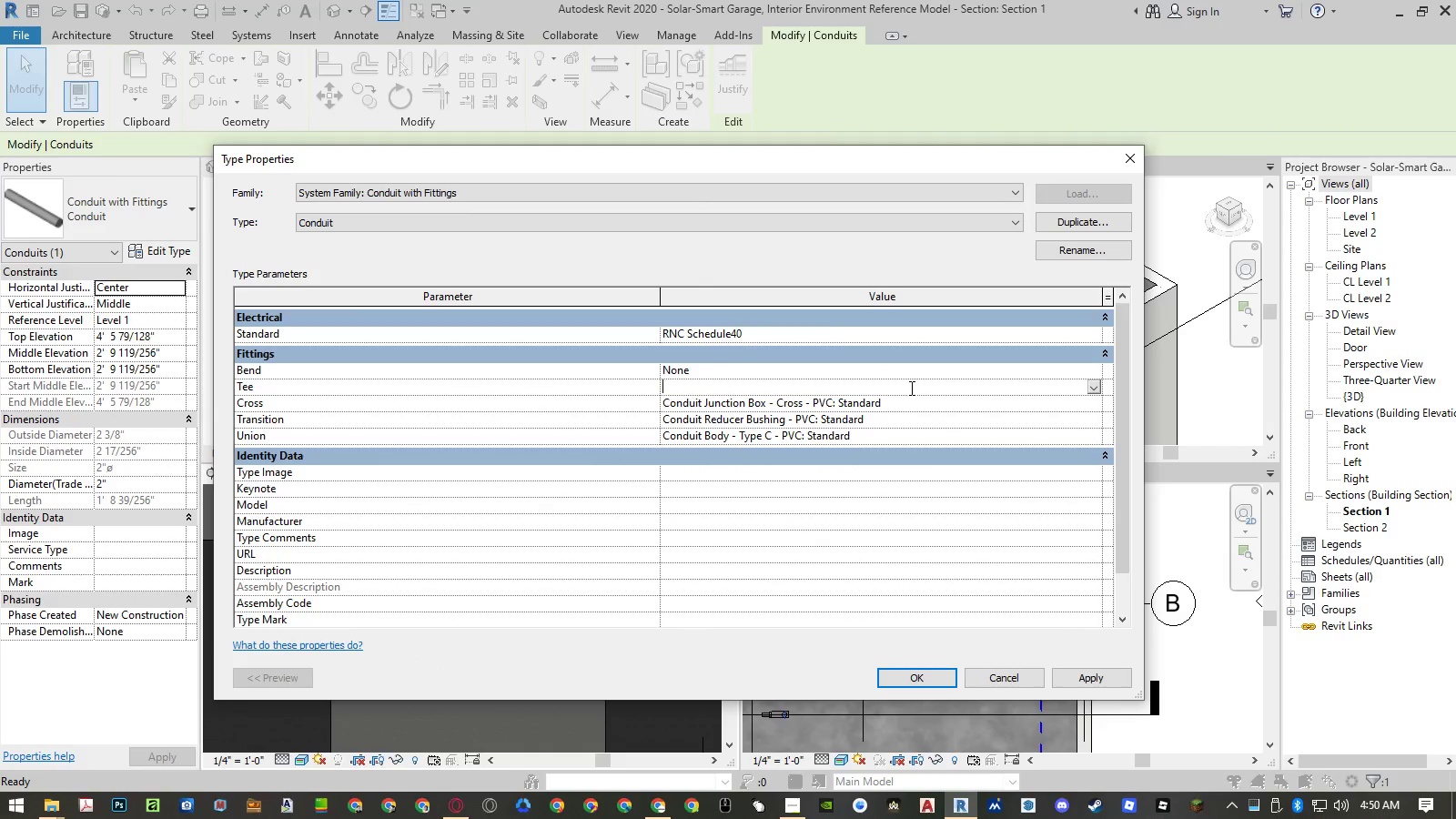 
key(Enter)
 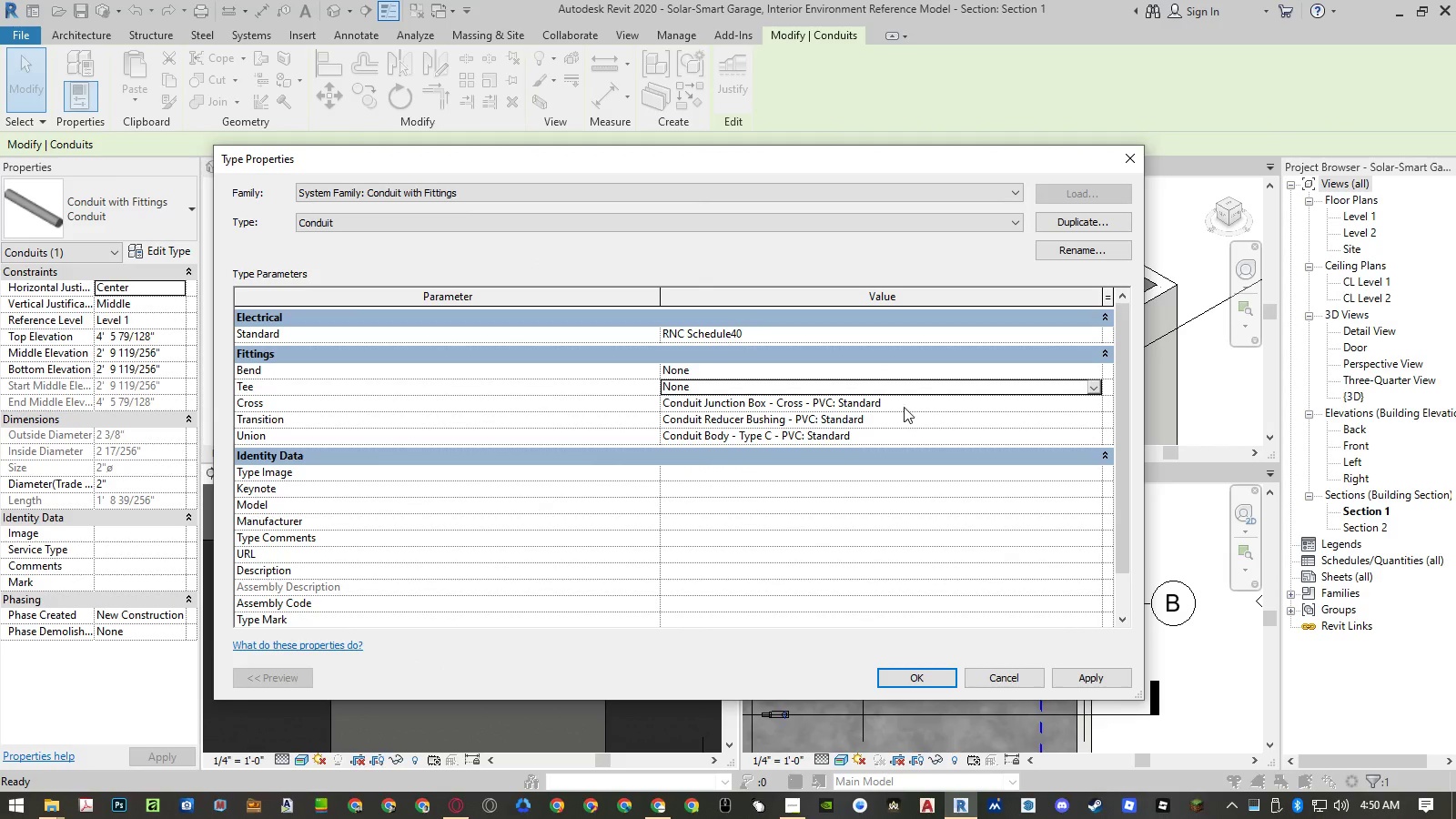 
left_click([904, 407])
 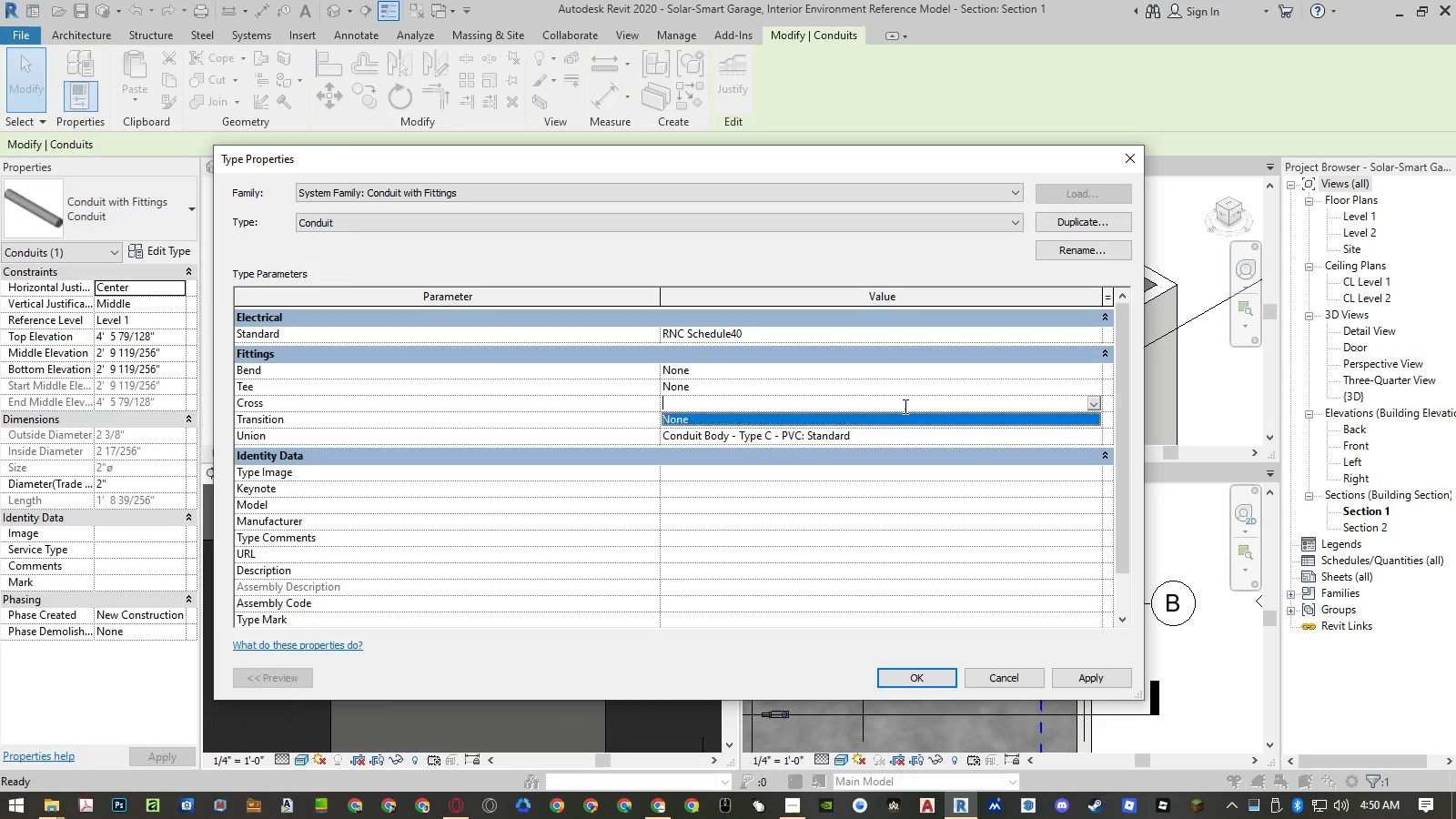 
key(Backspace)
 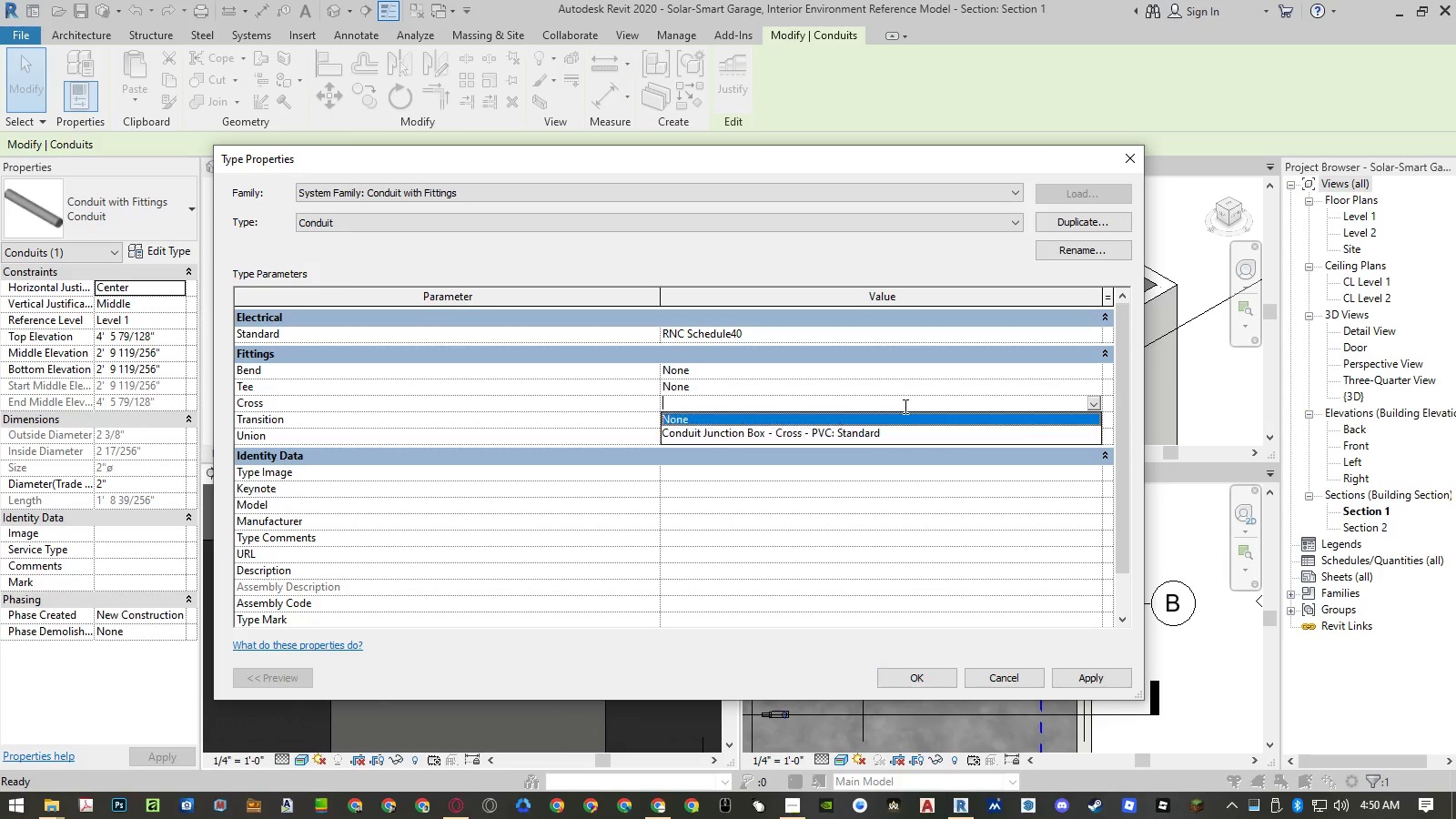 
key(Enter)
 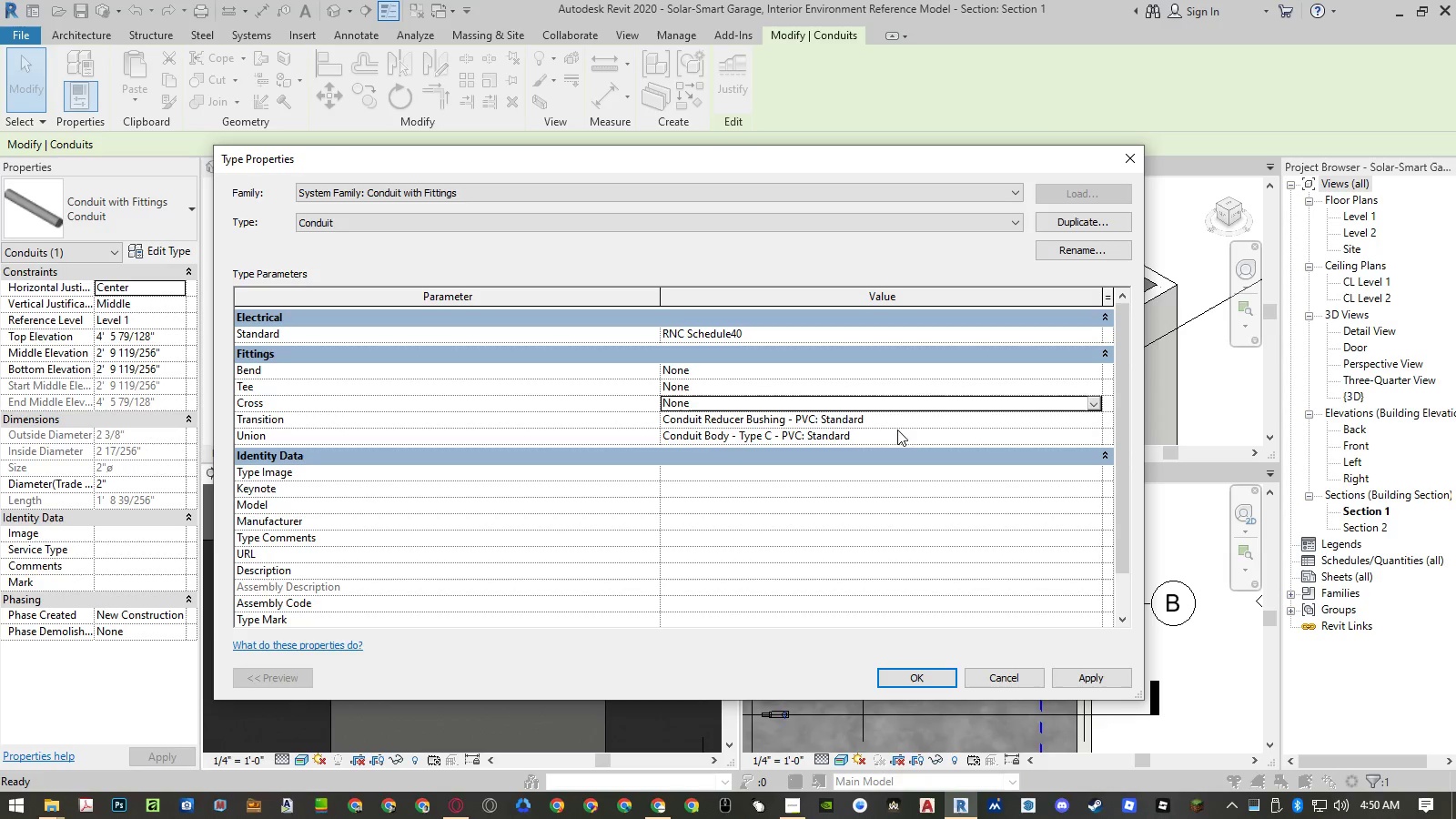 
left_click([897, 420])
 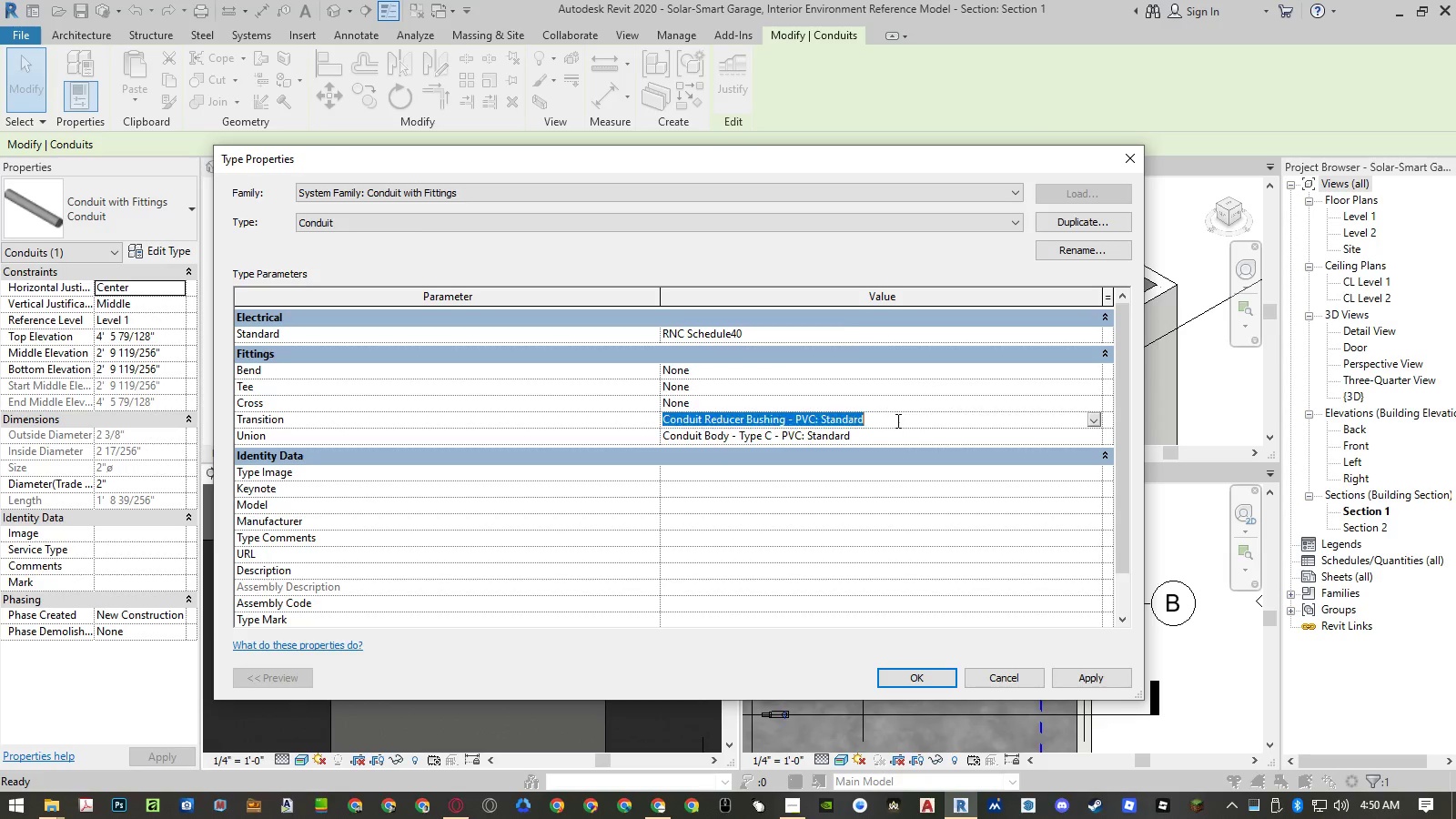 
key(Backspace)
 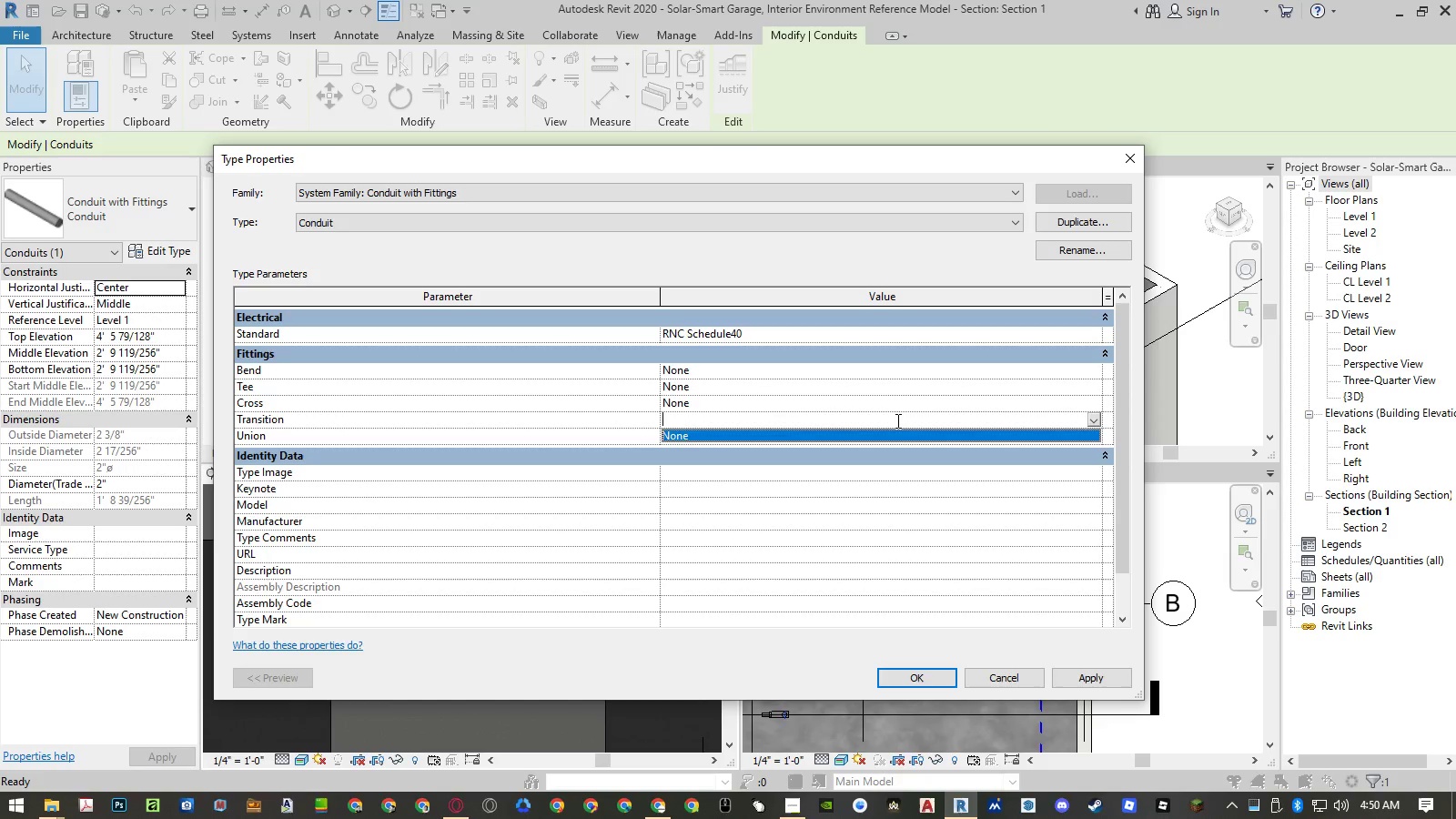 
key(Enter)
 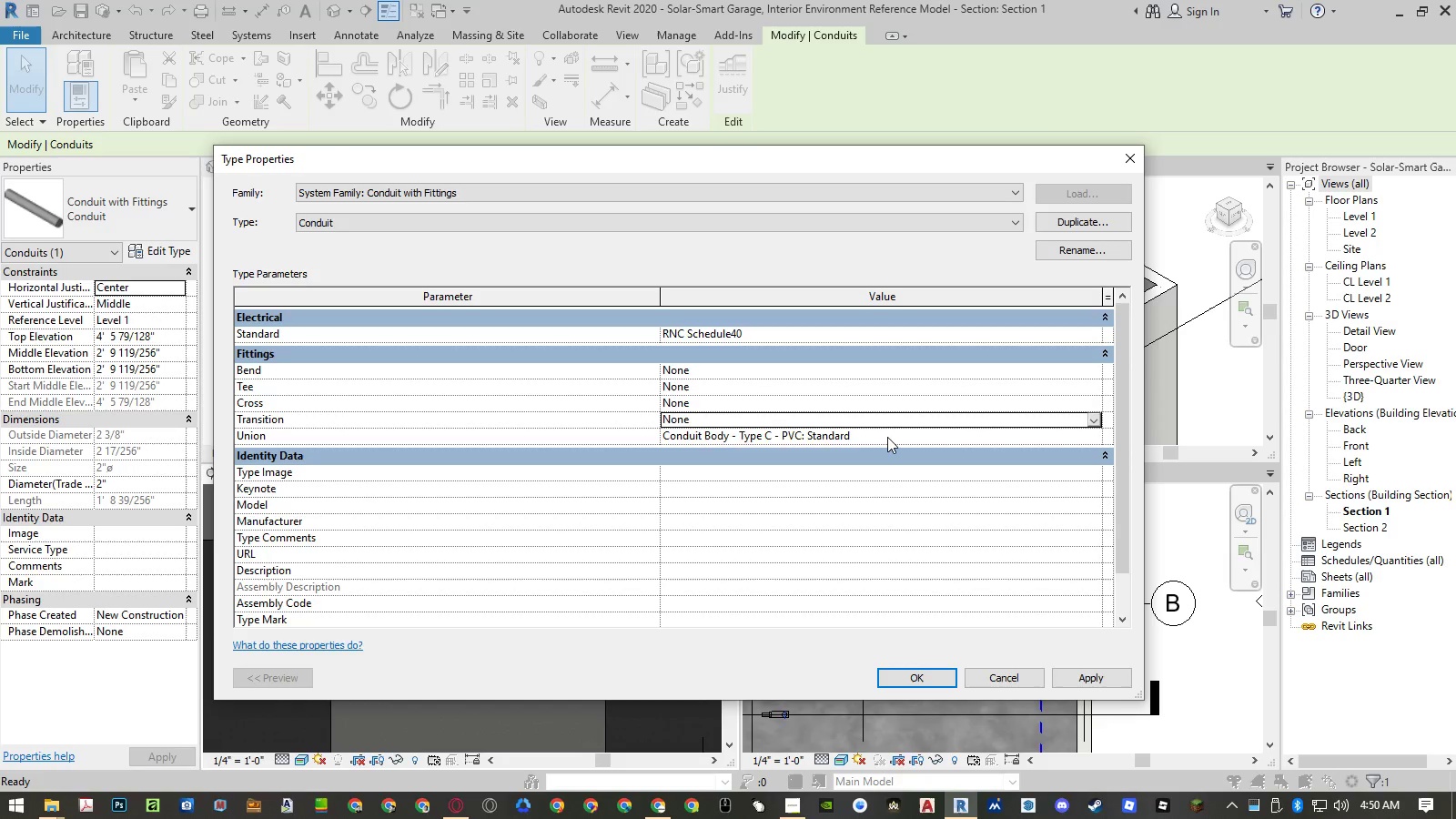 
left_click([887, 437])
 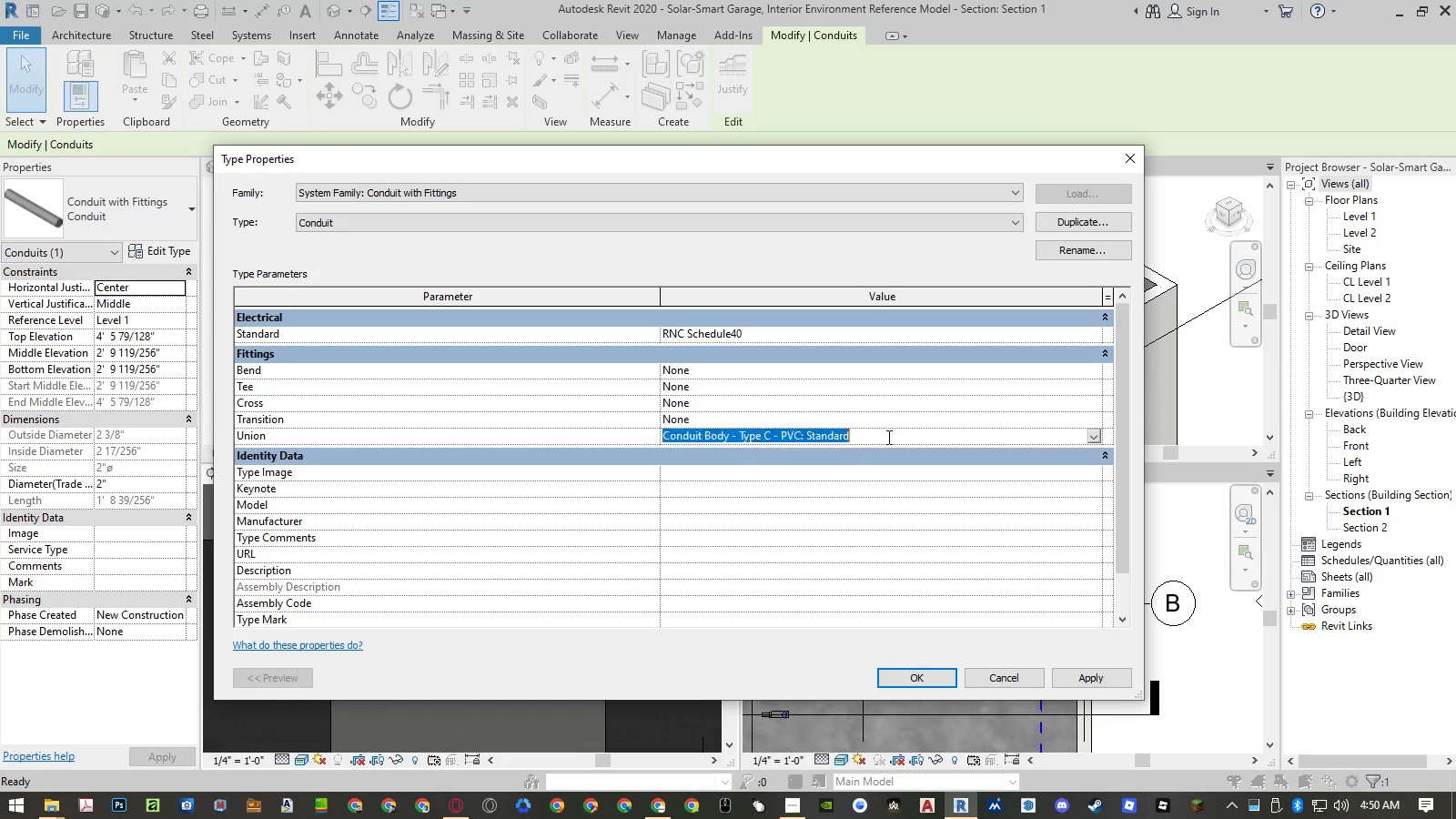 
key(Backspace)
 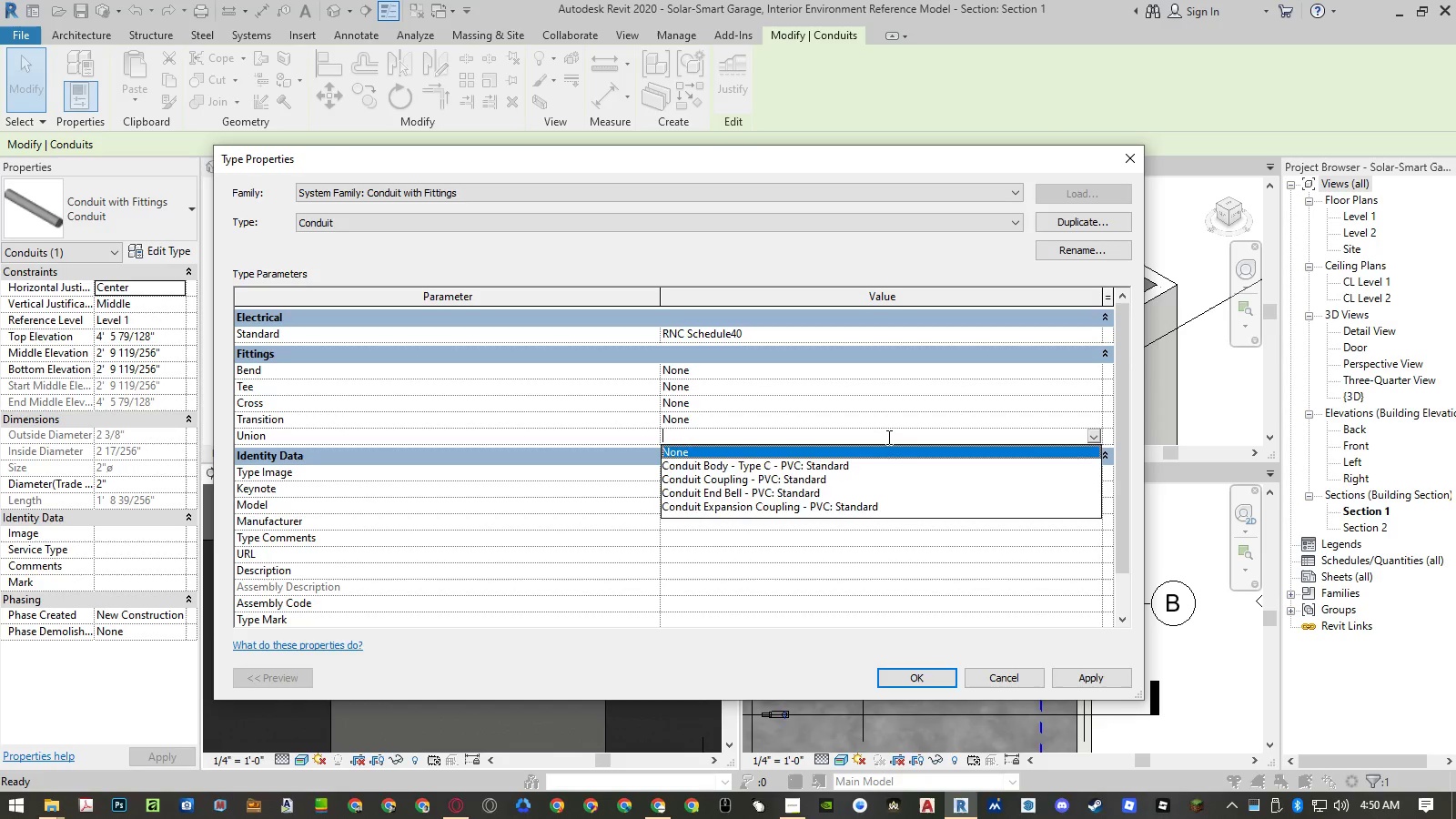 
key(Enter)
 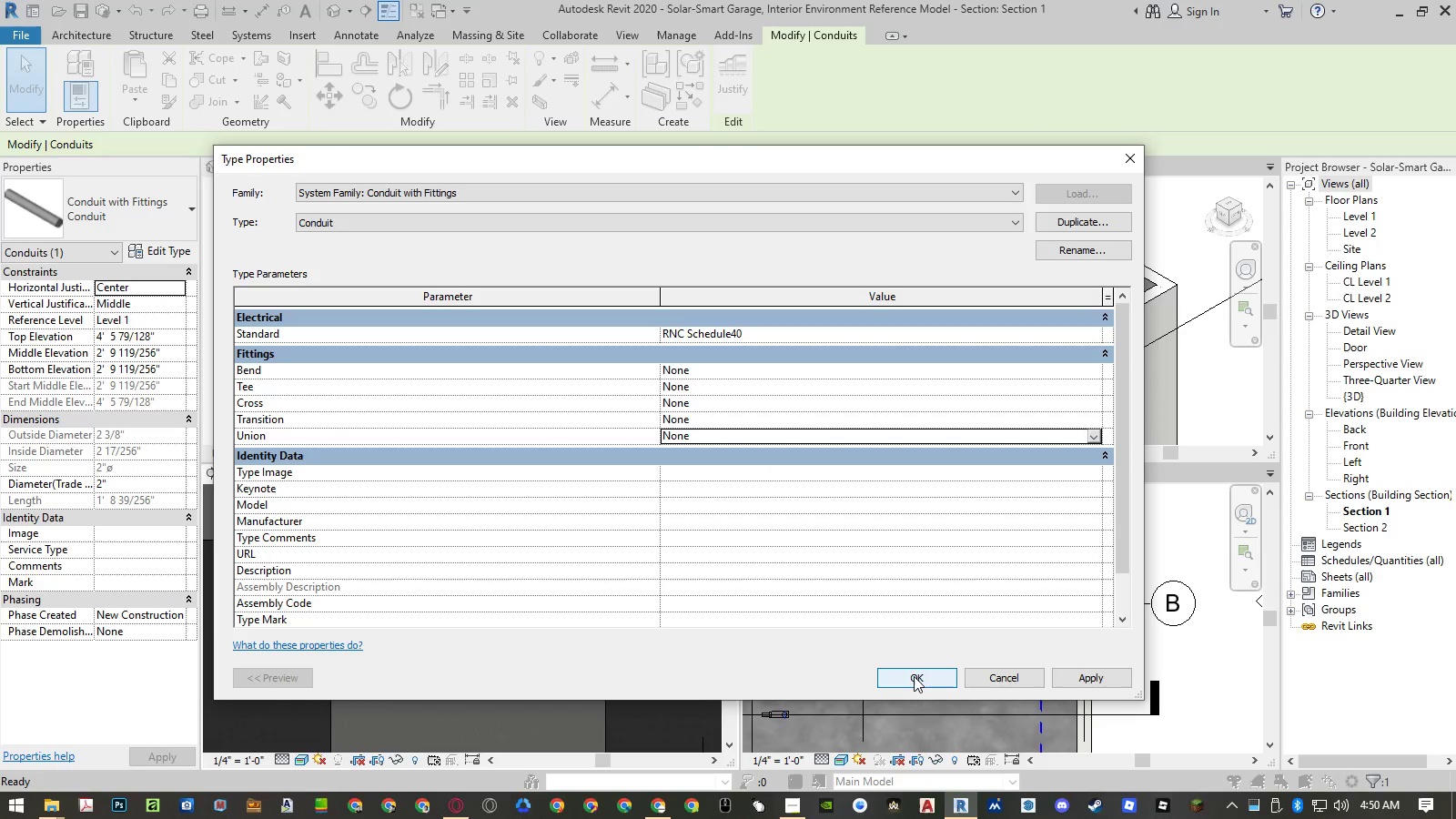 
left_click([914, 676])
 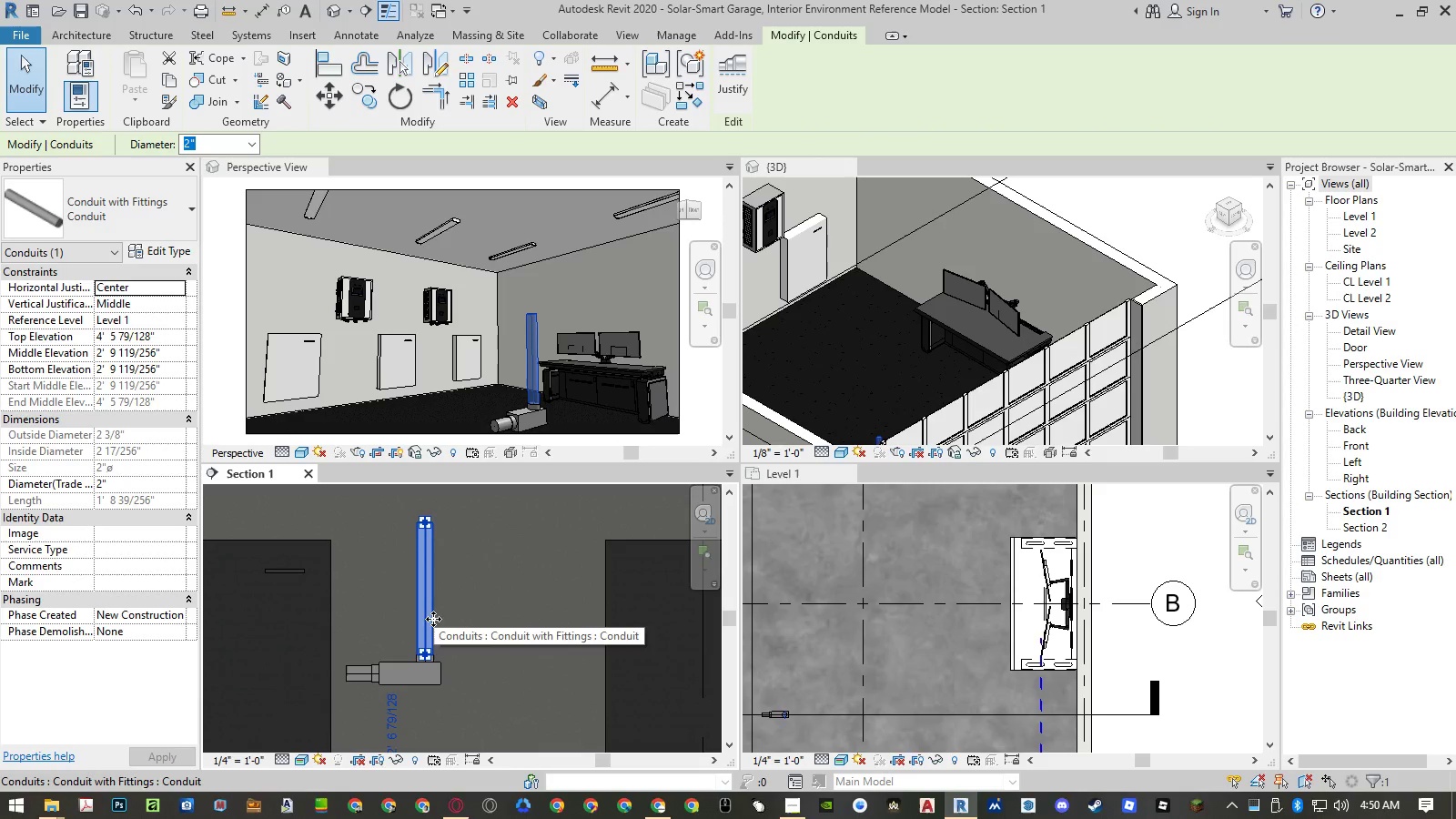 
key(Delete)
 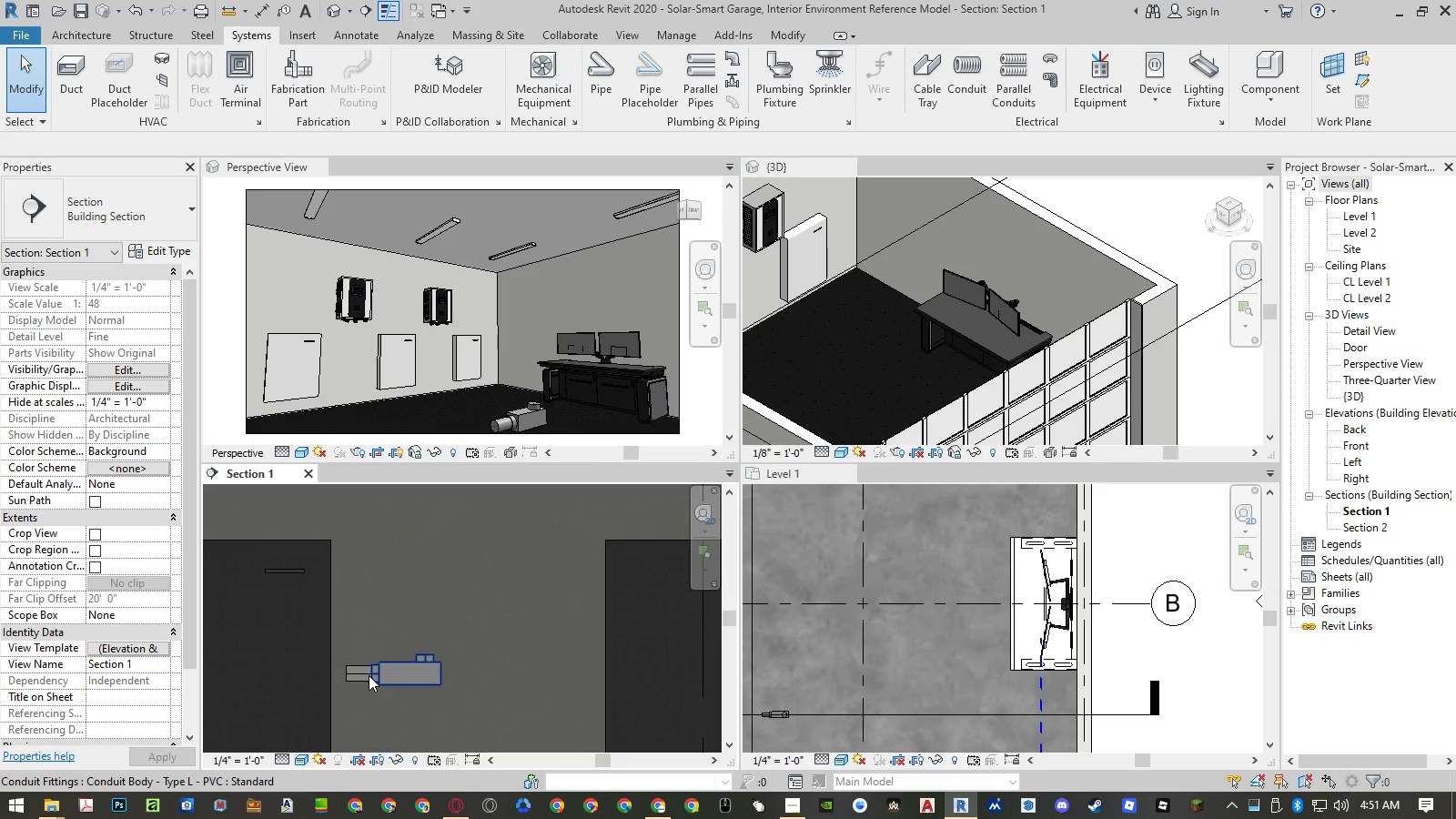 
left_click([352, 675])
 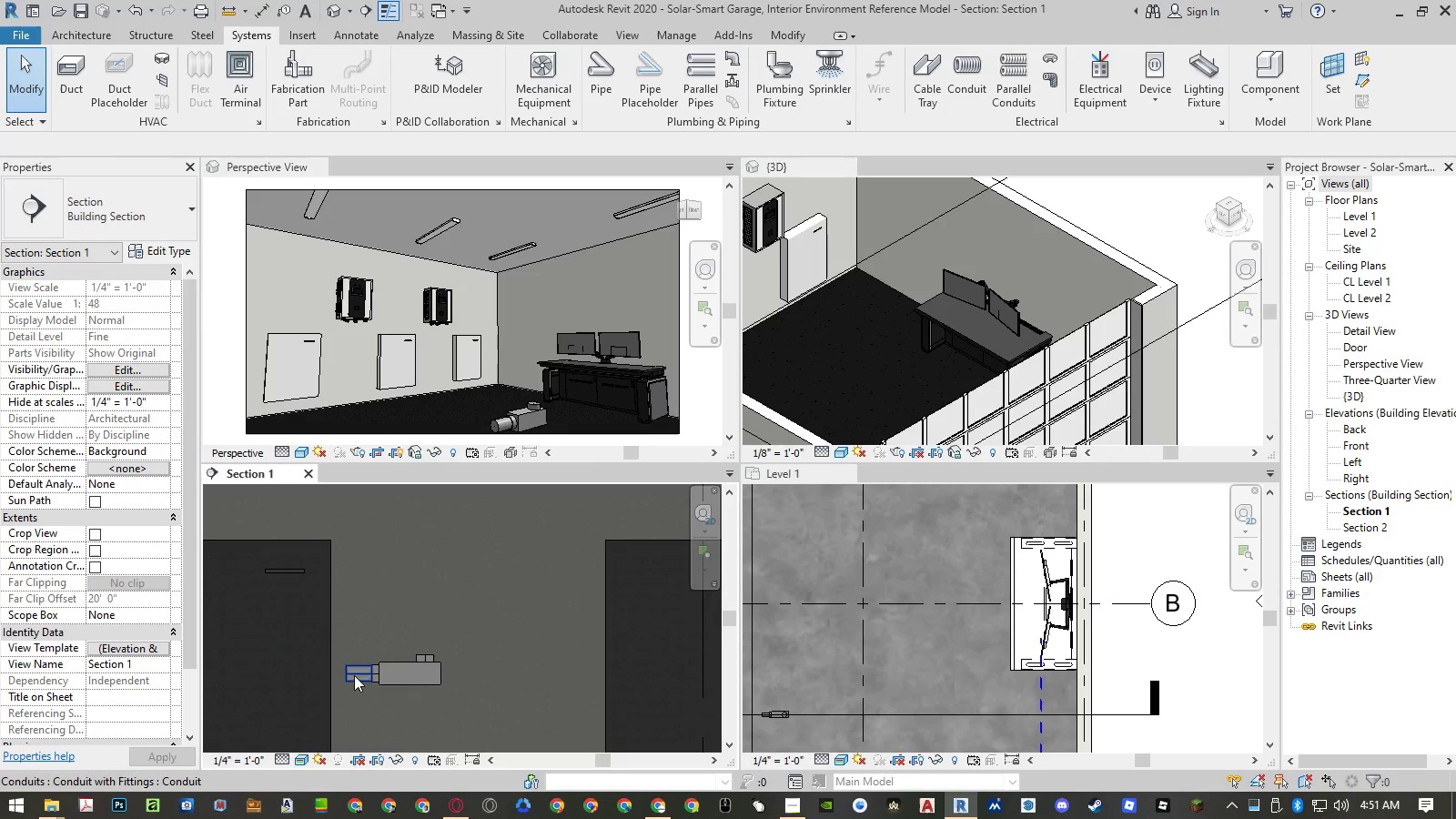 
key(Delete)
 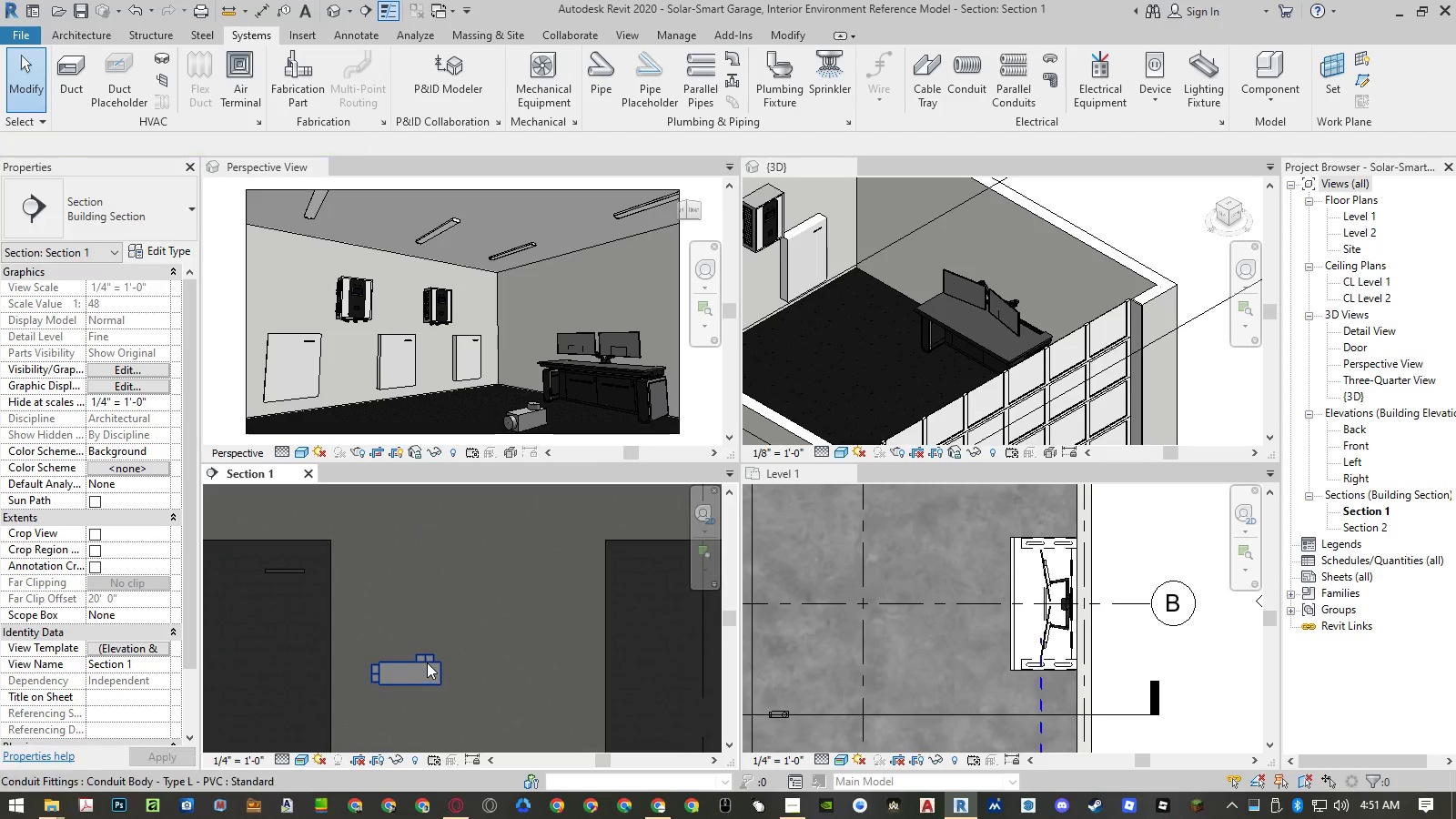 
left_click([427, 662])
 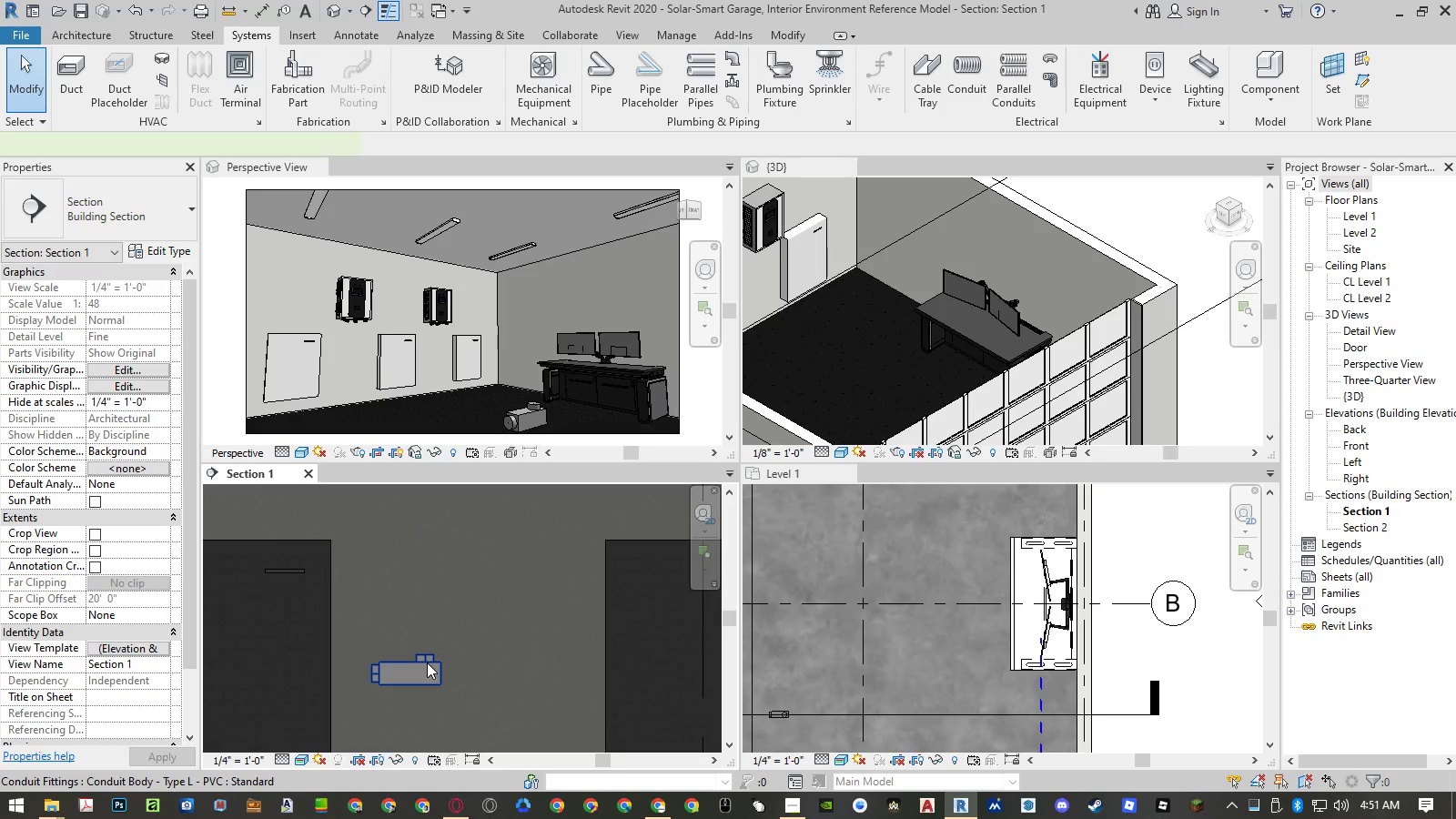 
key(Delete)
 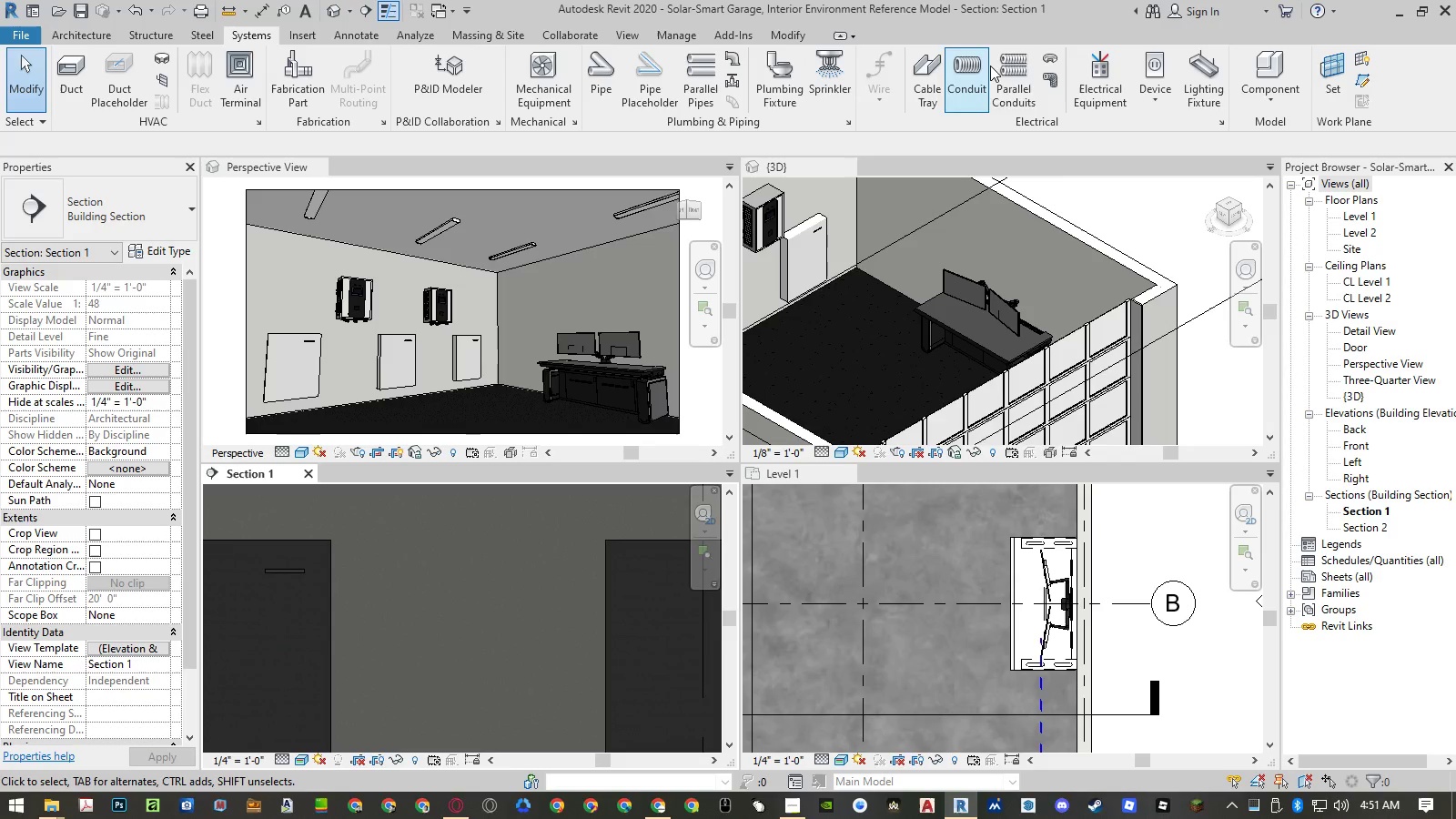 
left_click([1052, 76])
 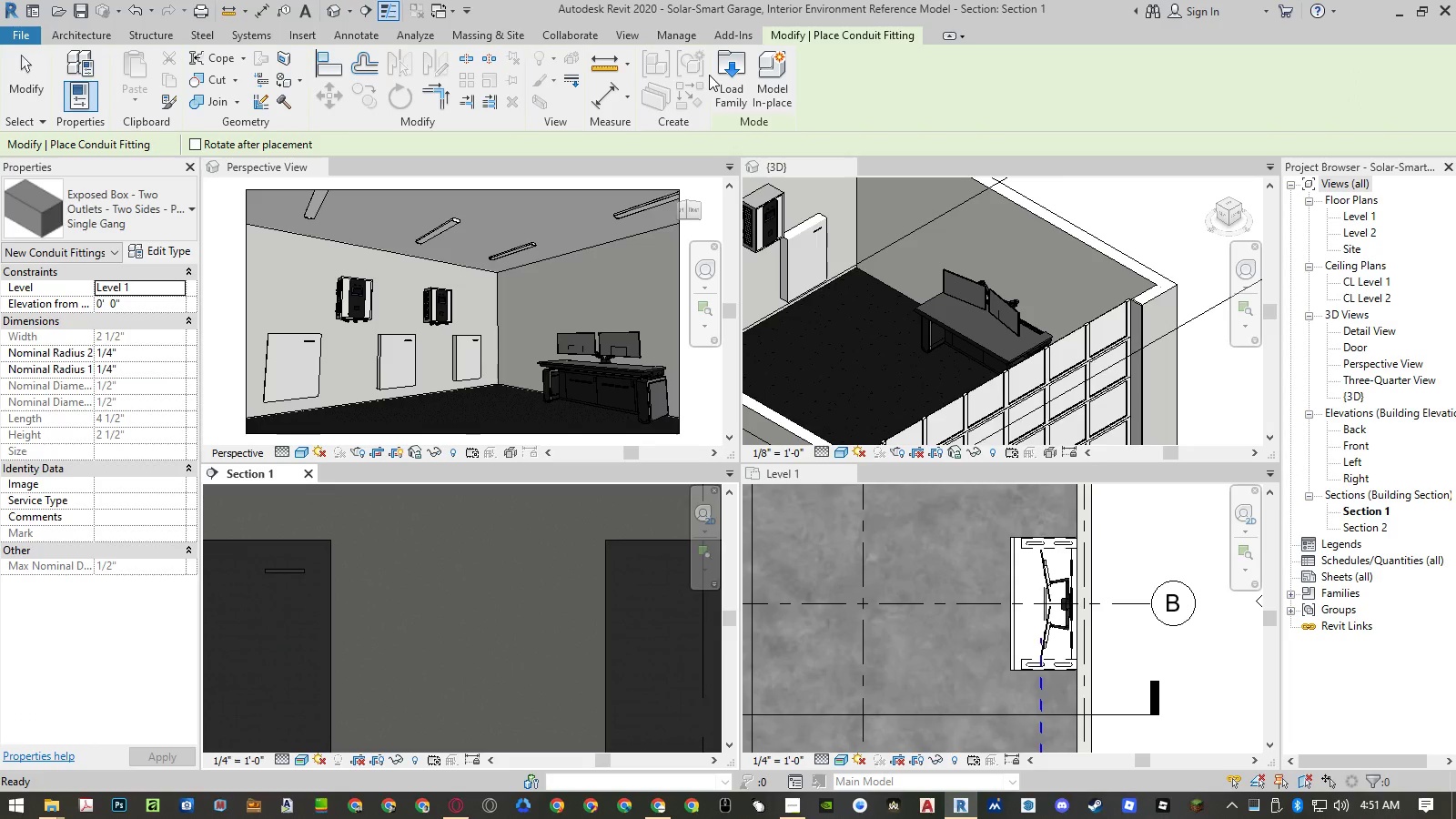 
left_click([721, 89])
 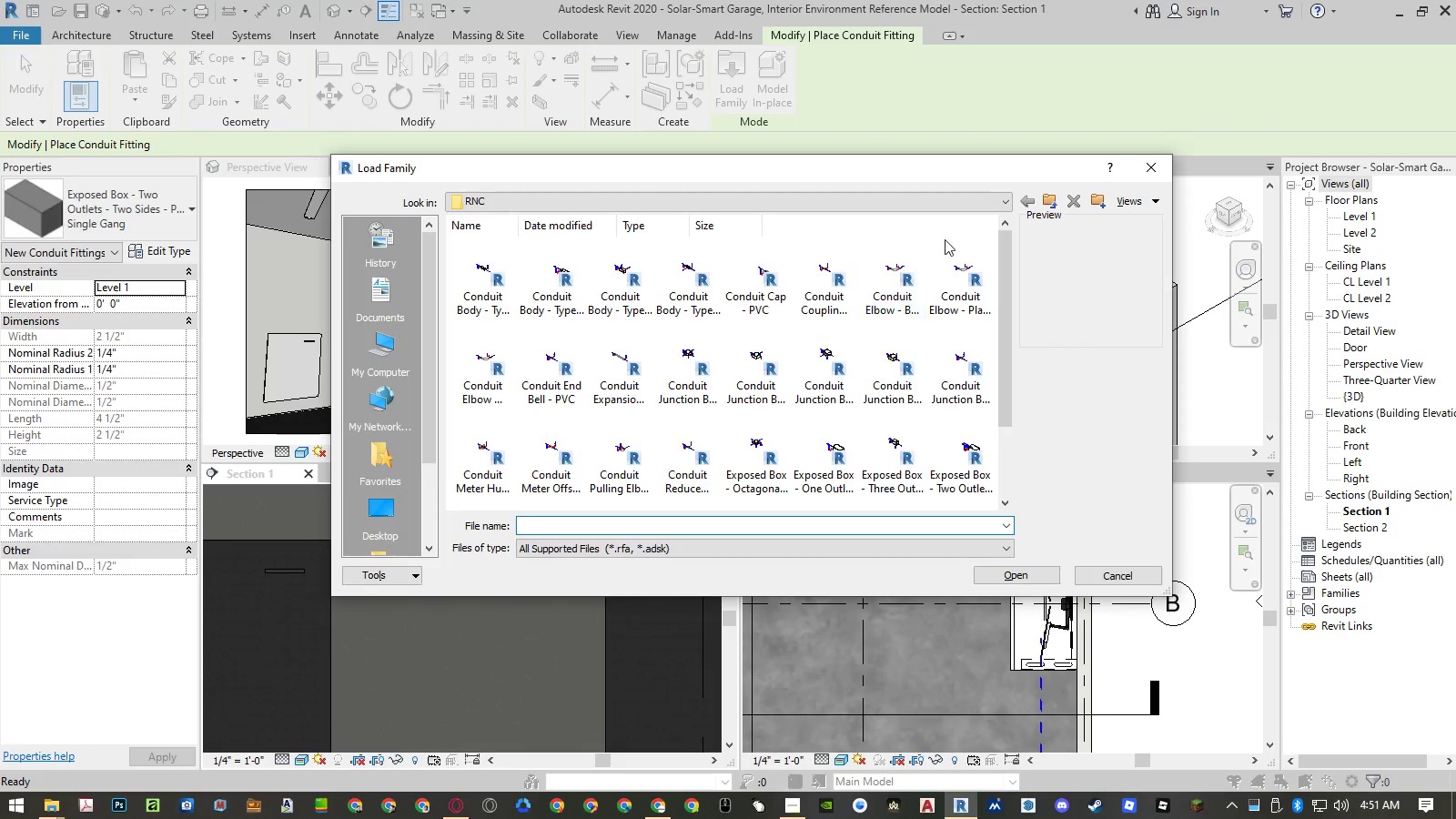 
left_click([951, 296])
 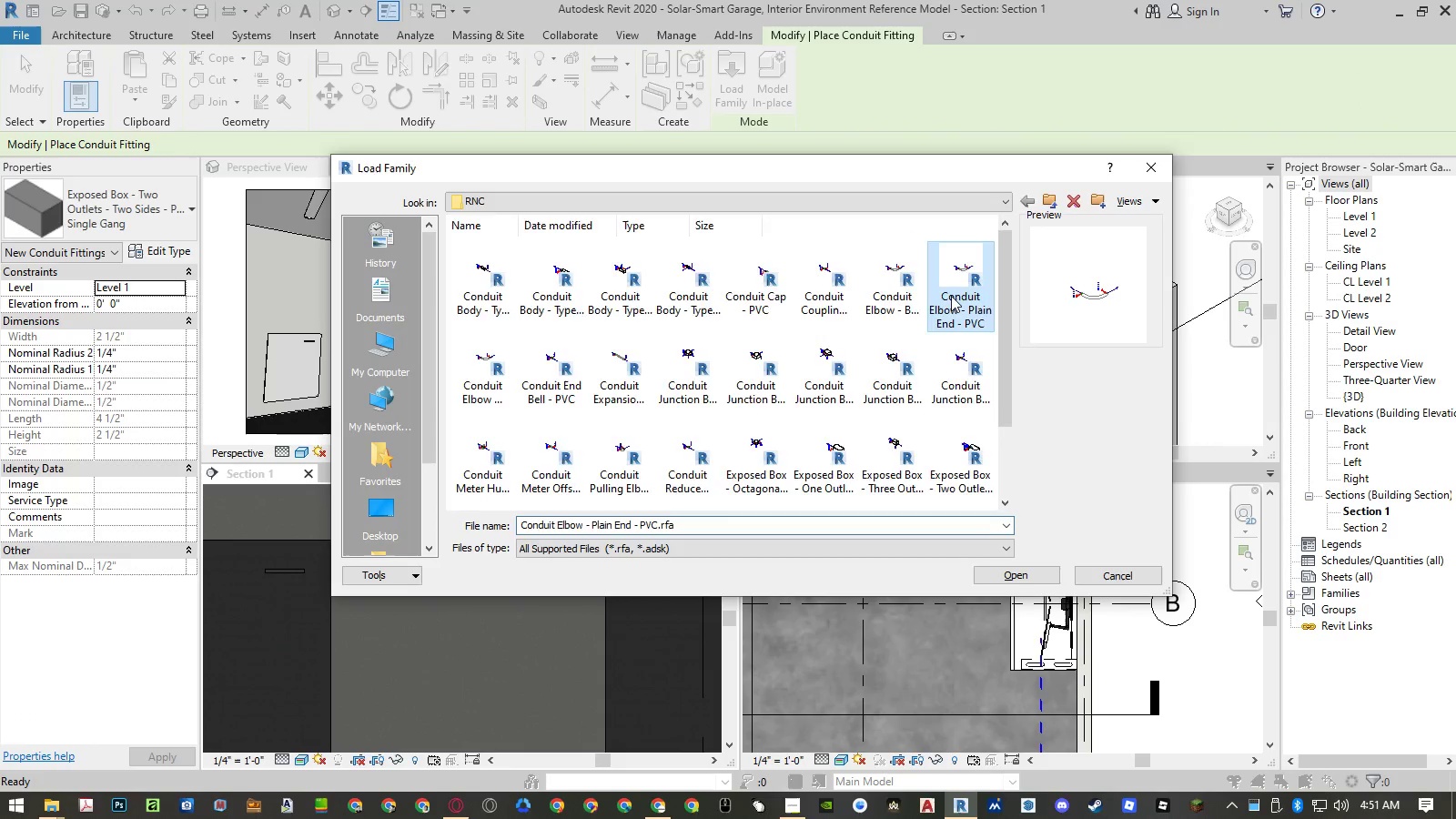 
key(Backspace)
 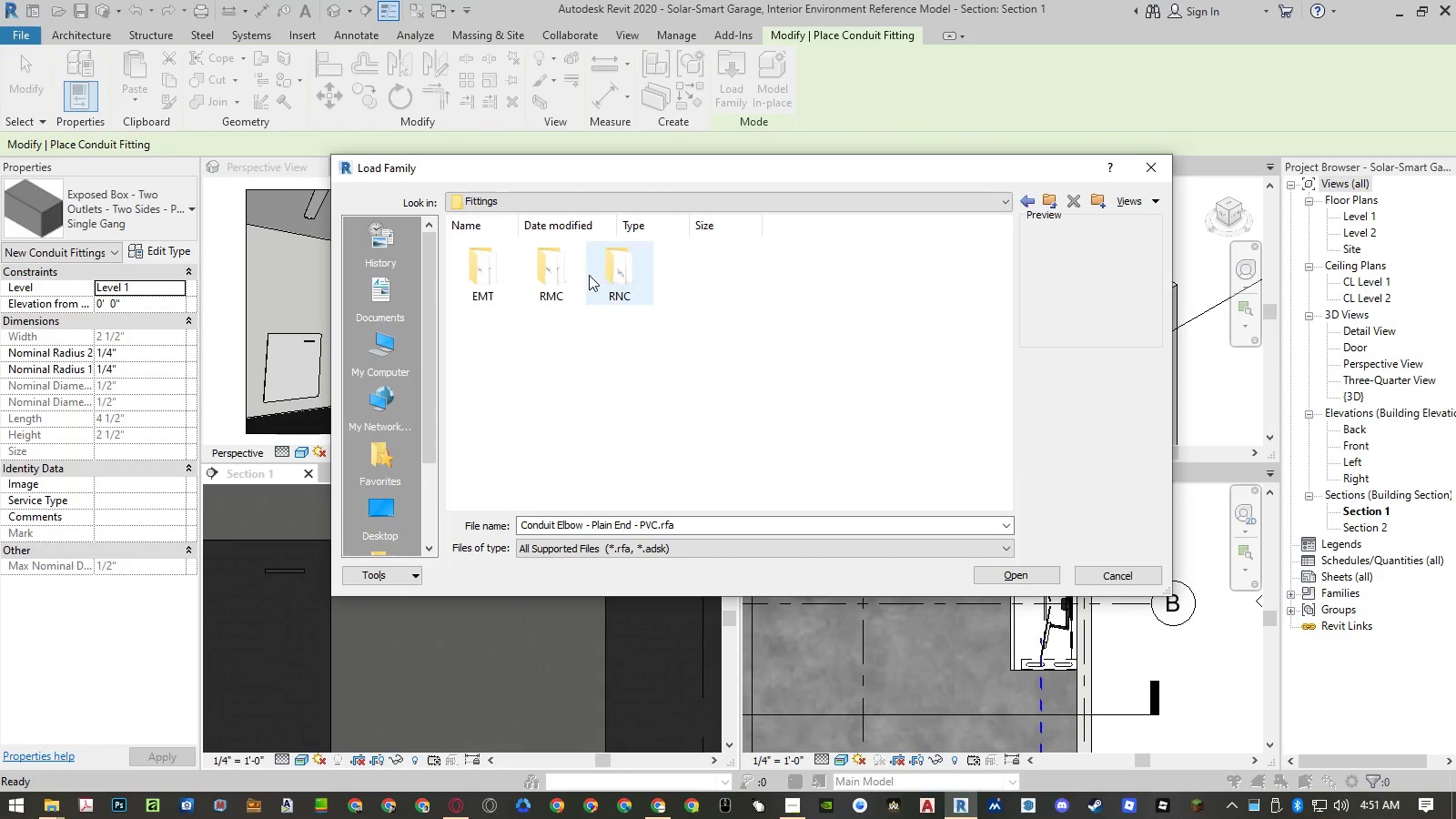 
double_click([570, 274])
 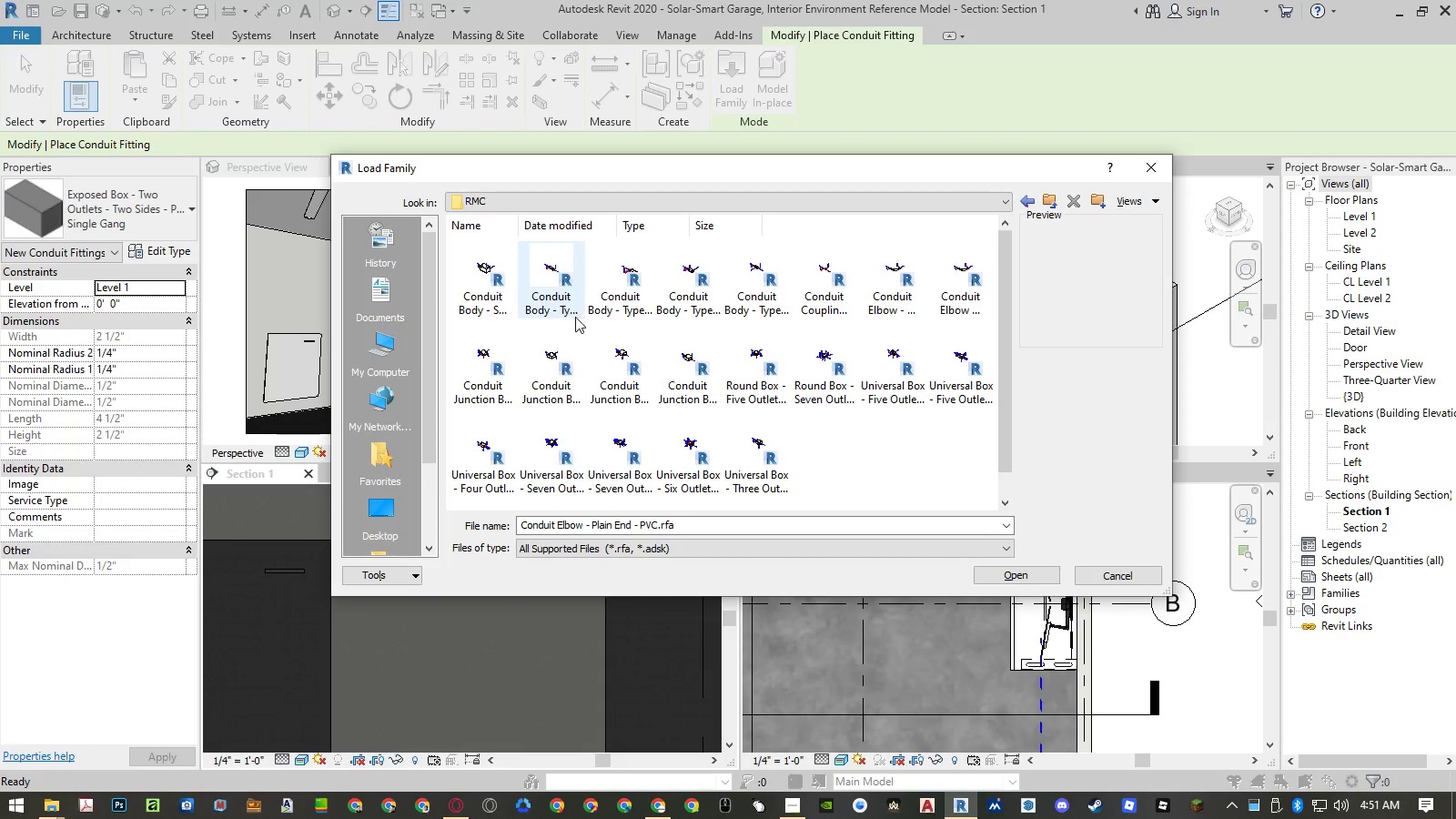 
left_click([575, 318])
 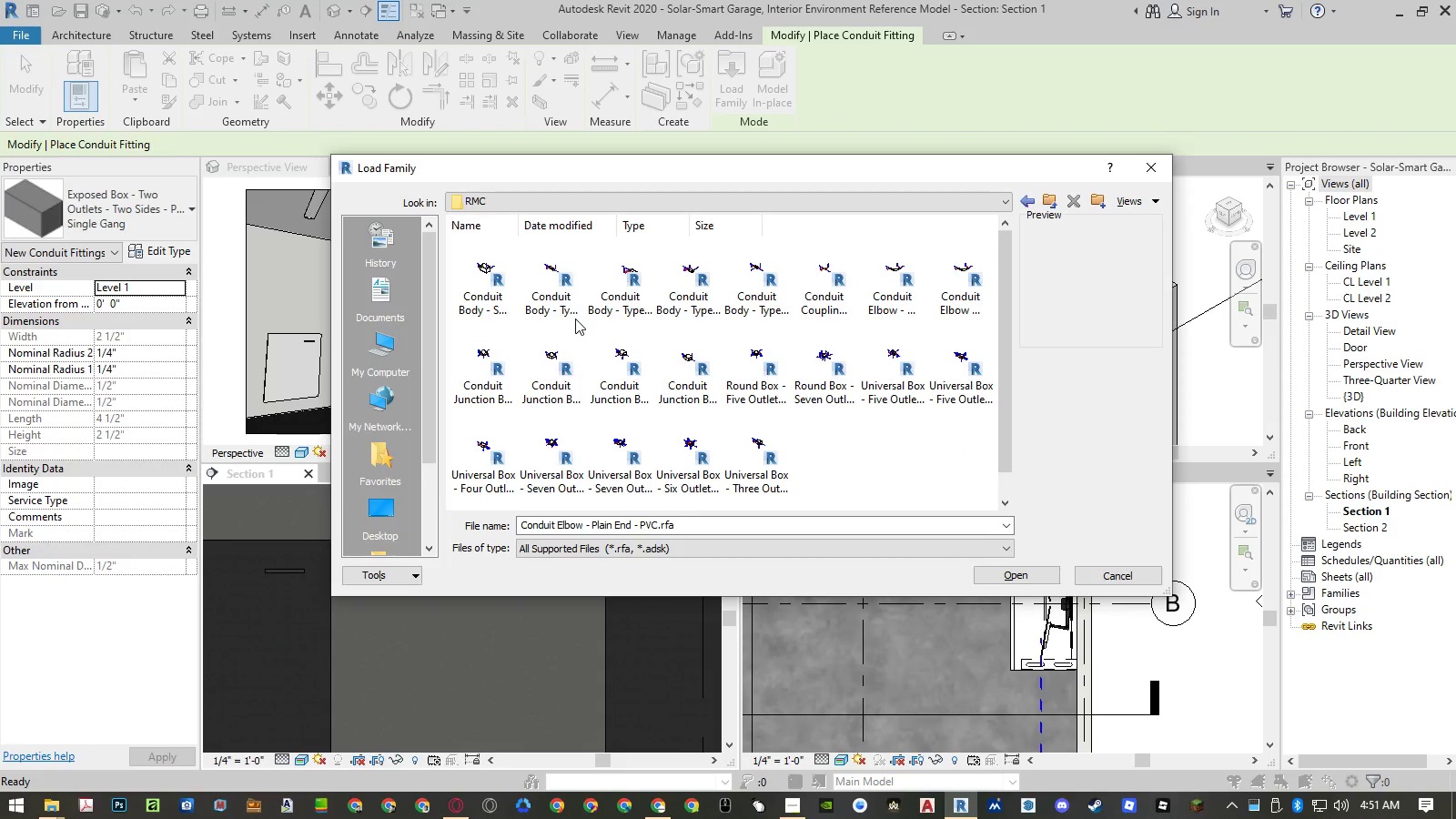 
key(Control+ControlLeft)
 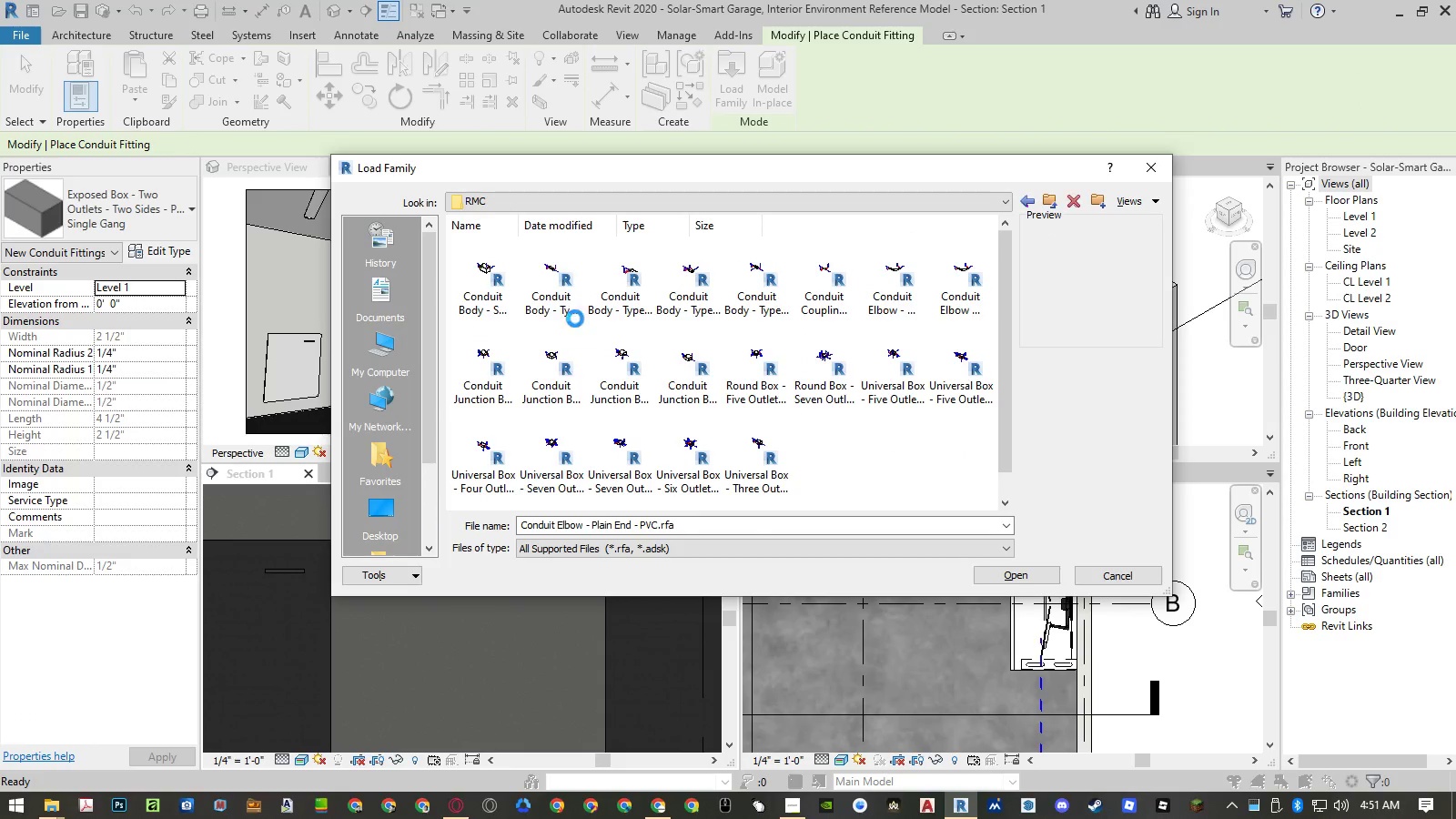 
key(Control+A)
 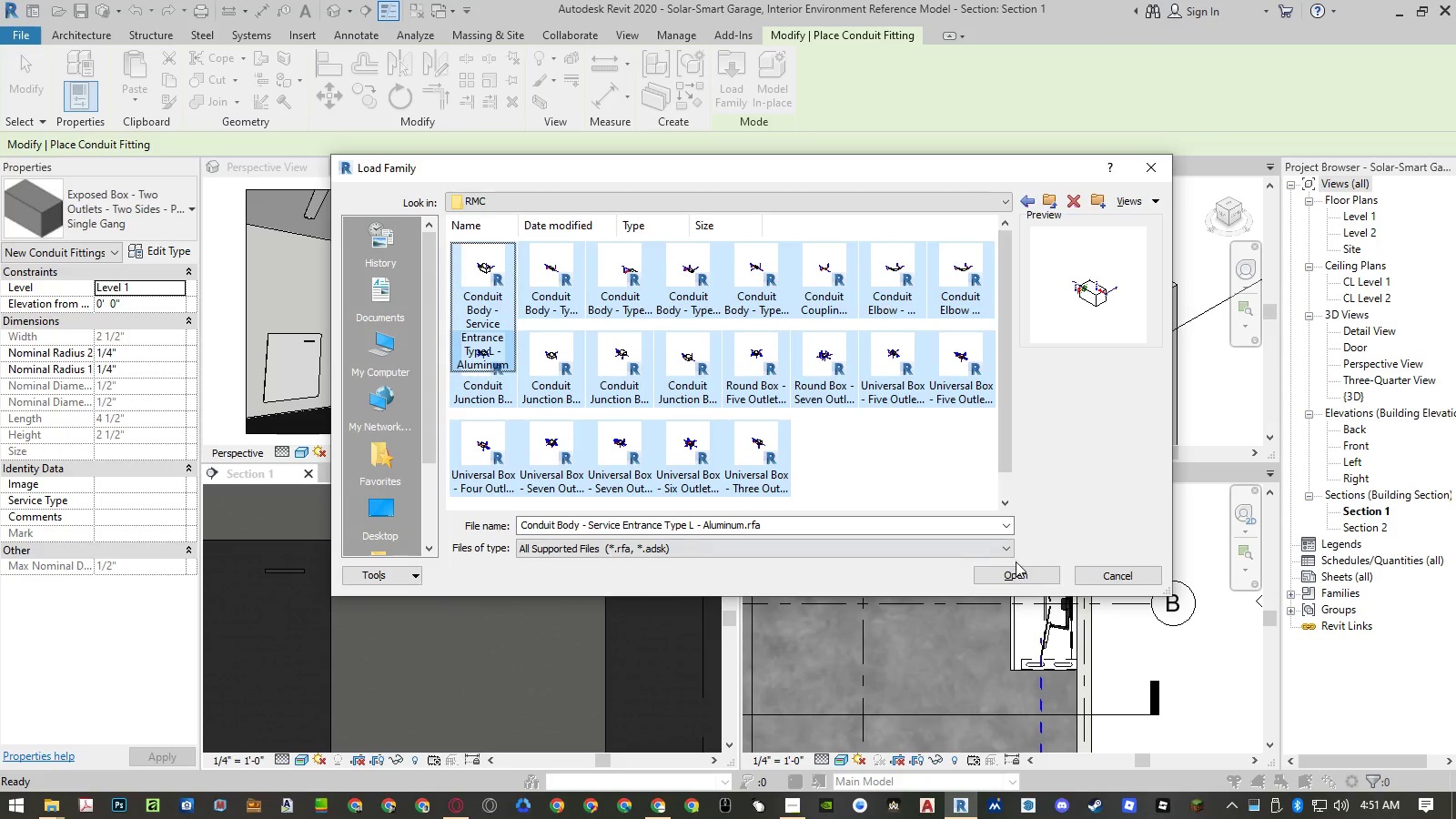 
left_click([1015, 572])
 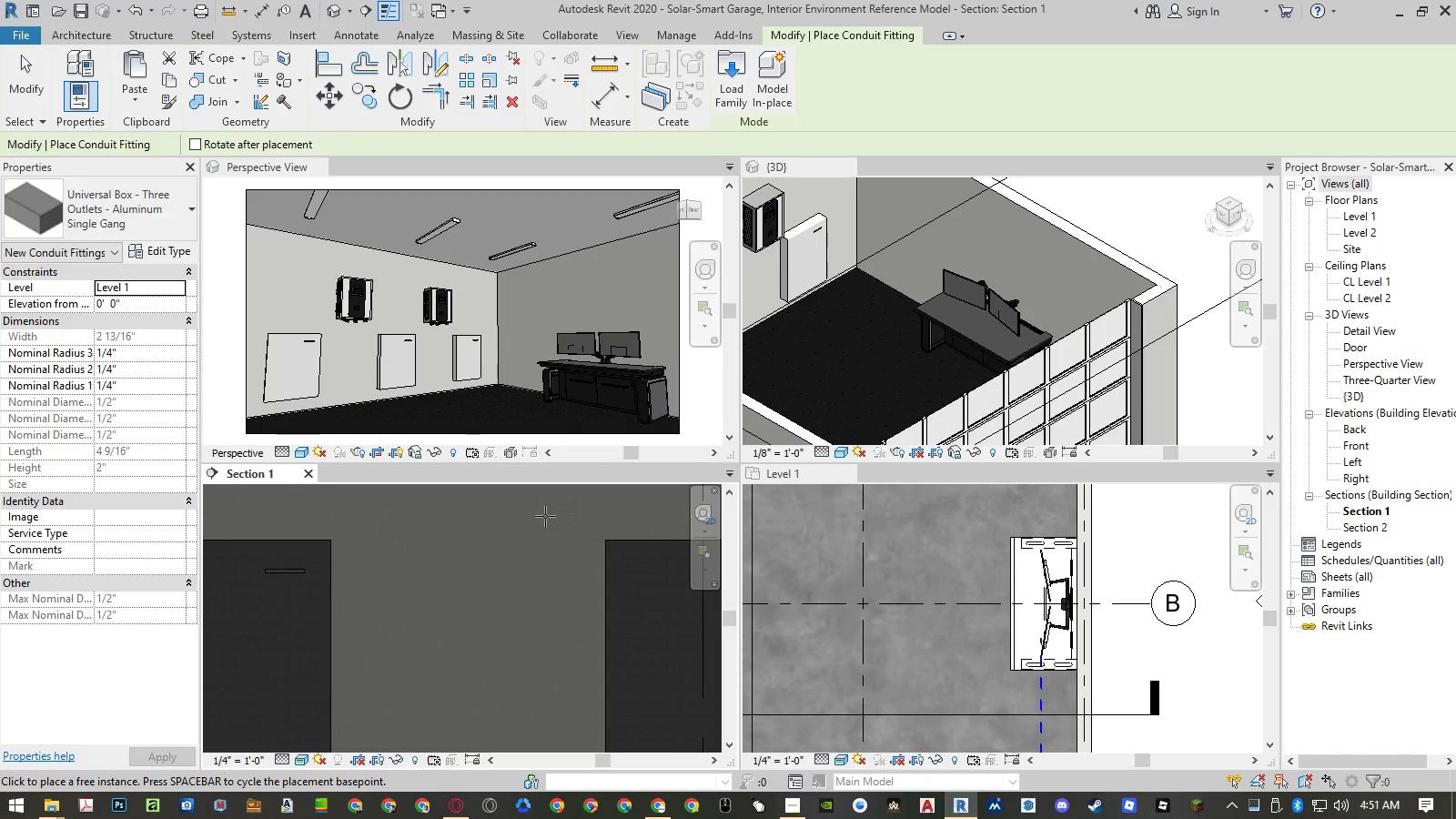 
wait(24.97)
 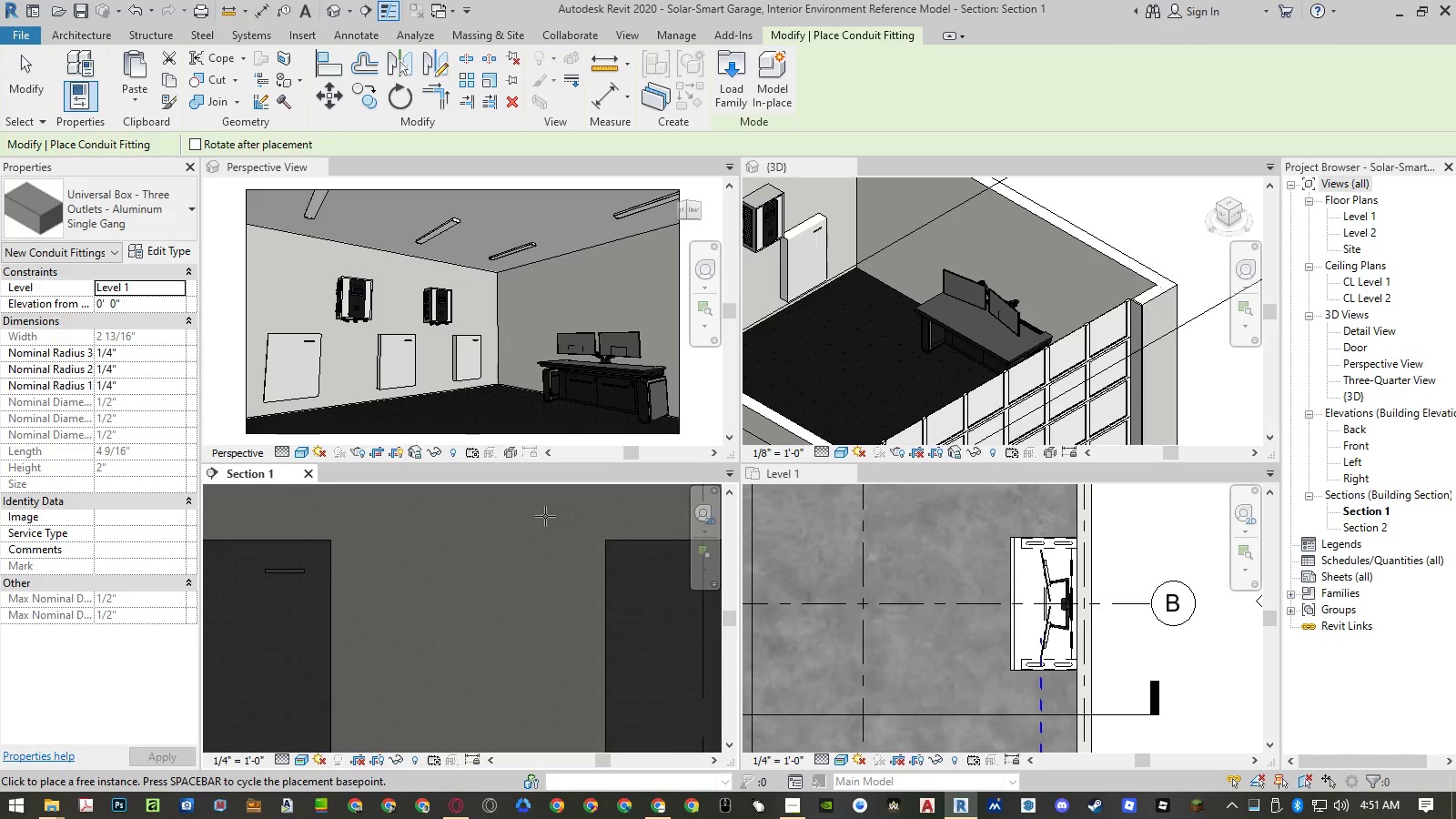 
left_click([248, 35])
 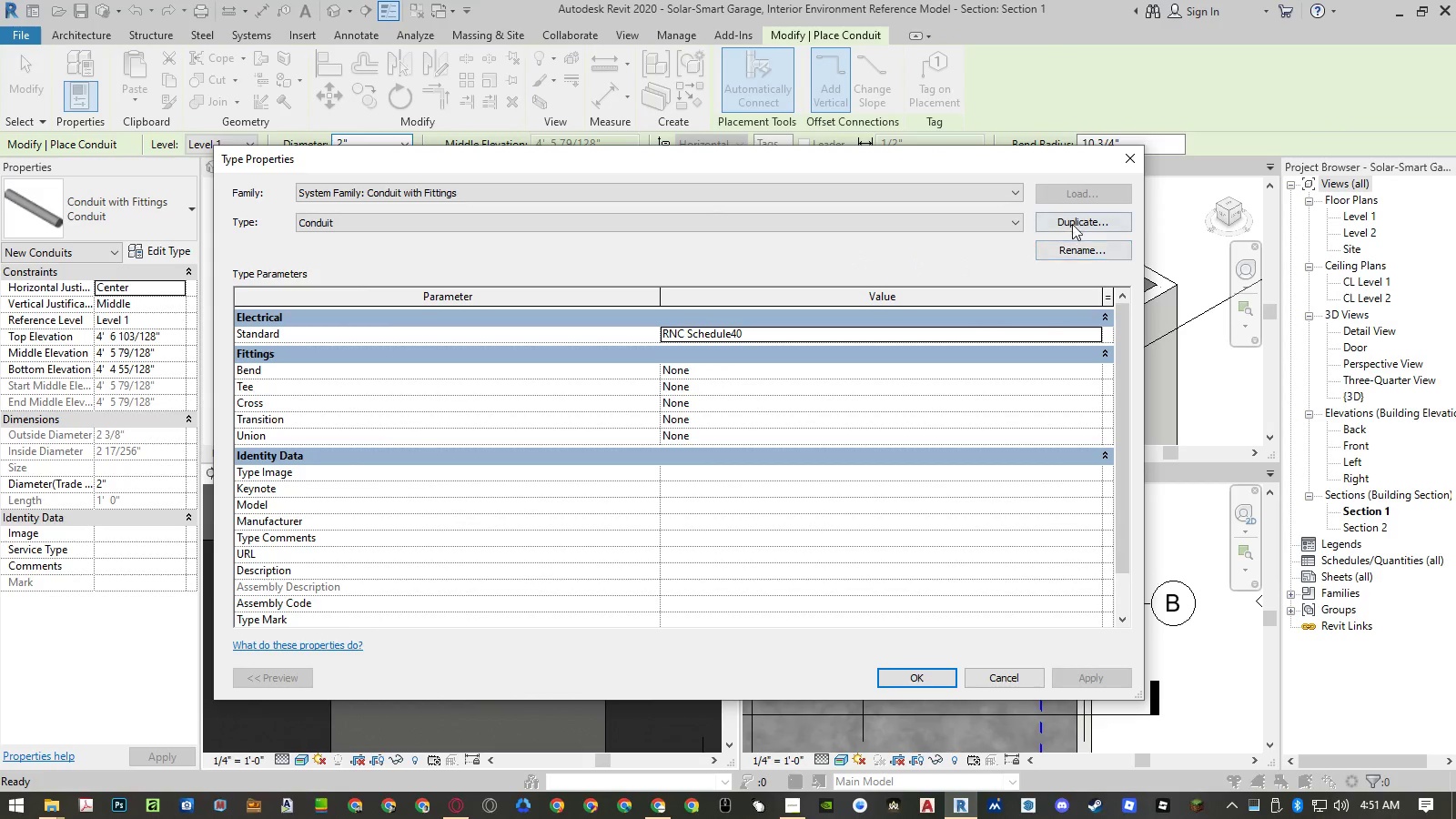 
wait(7.03)
 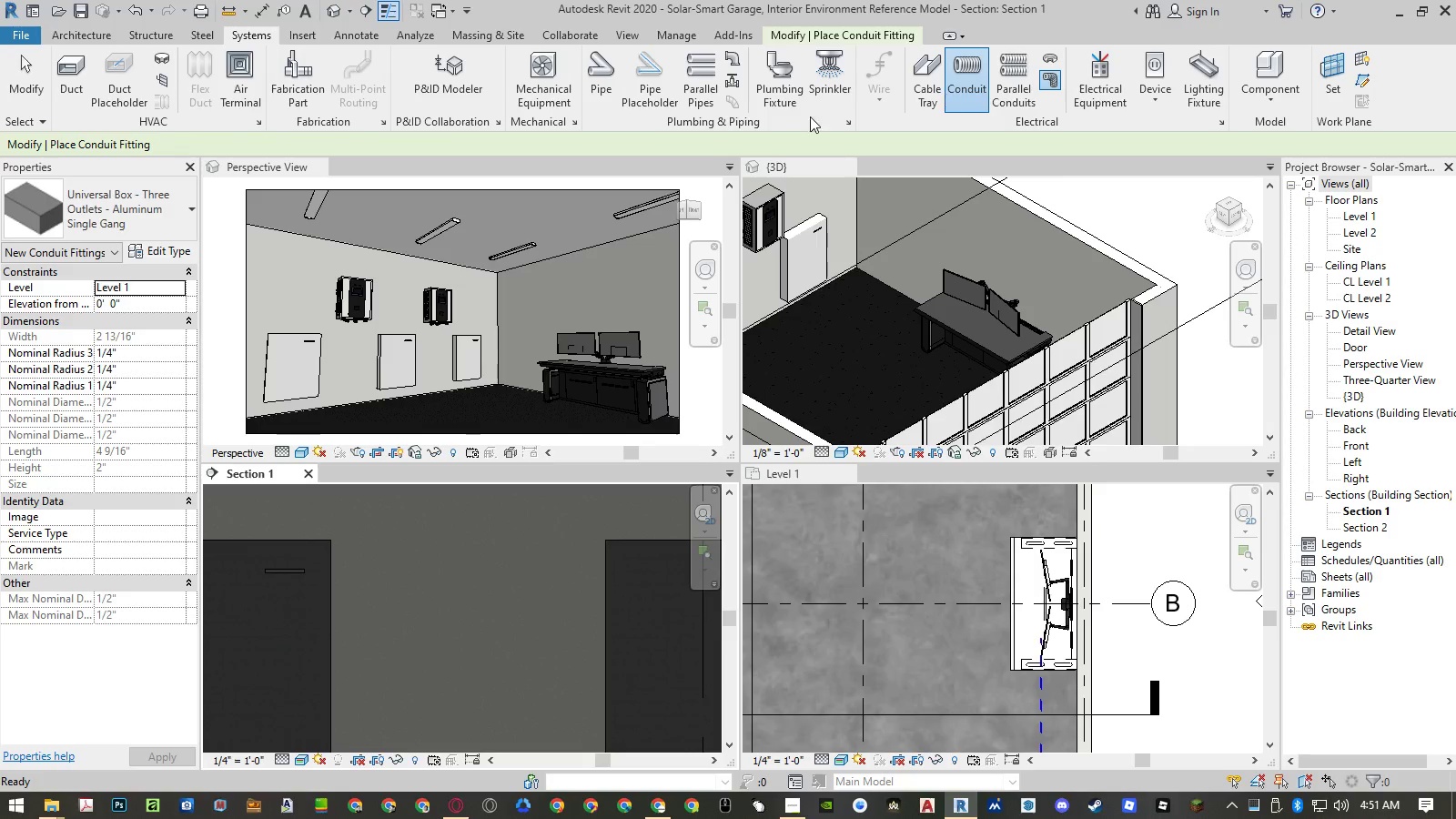 
left_click([995, 335])
 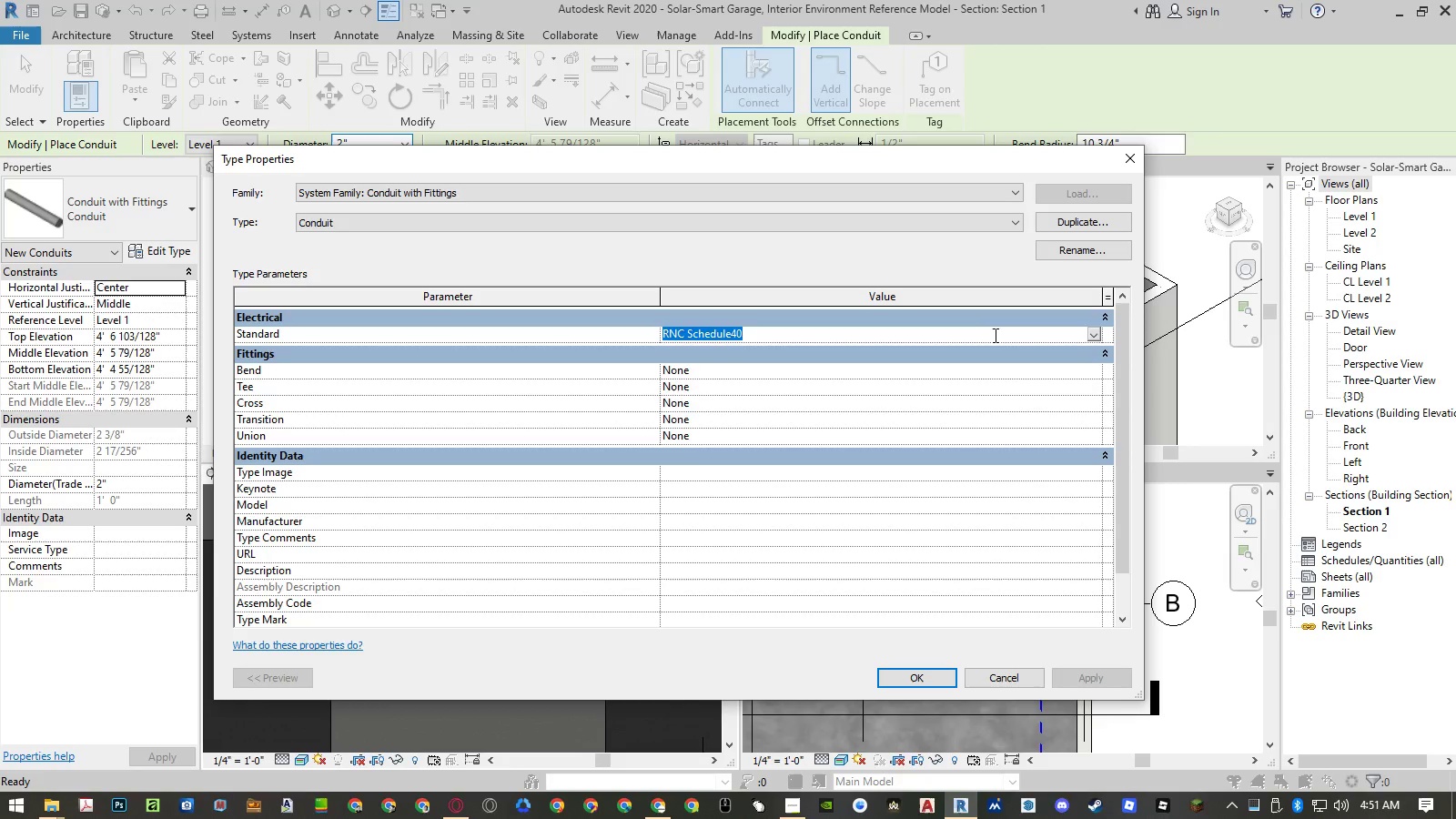 
key(Backspace)
 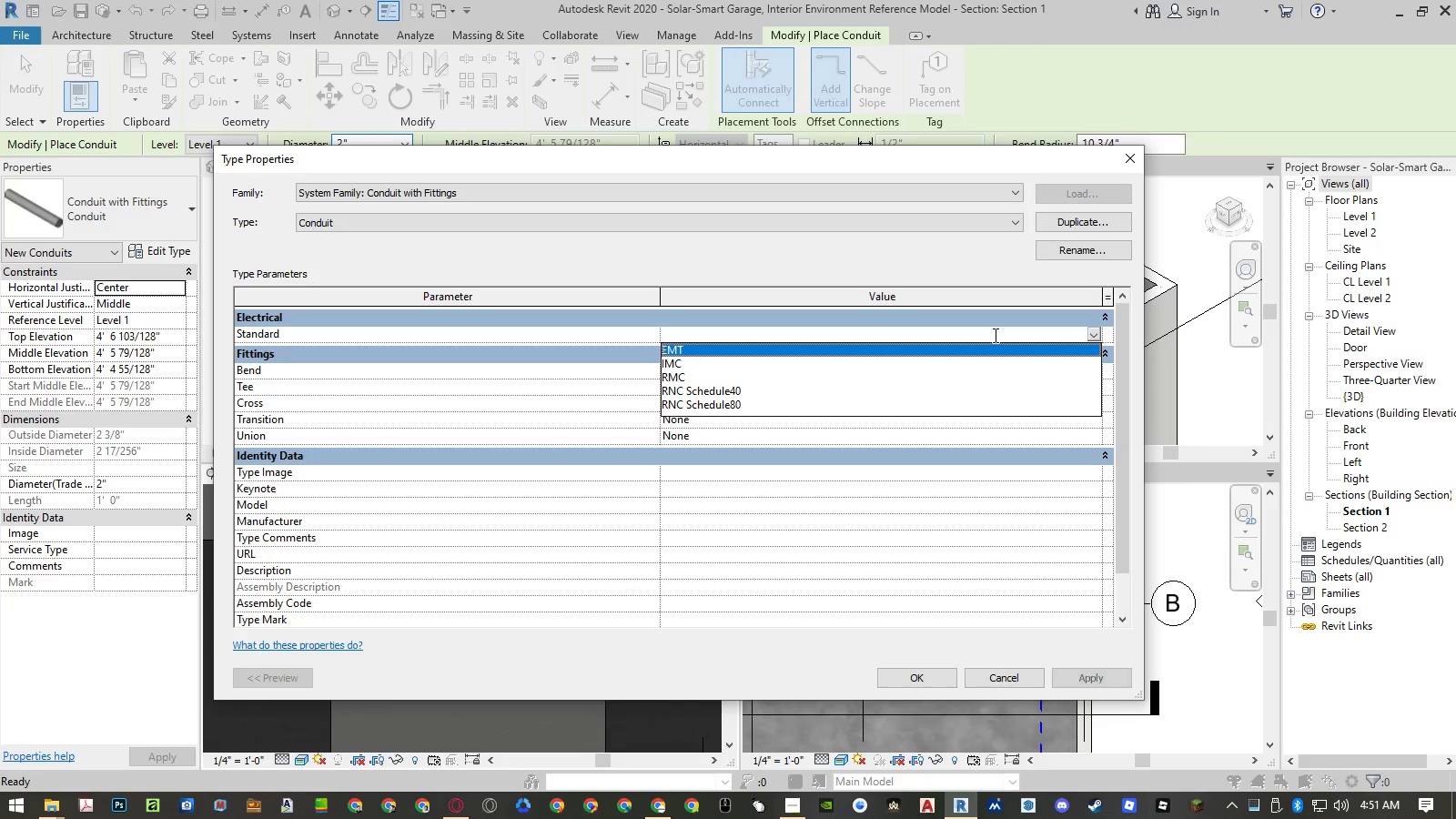 
key(Enter)
 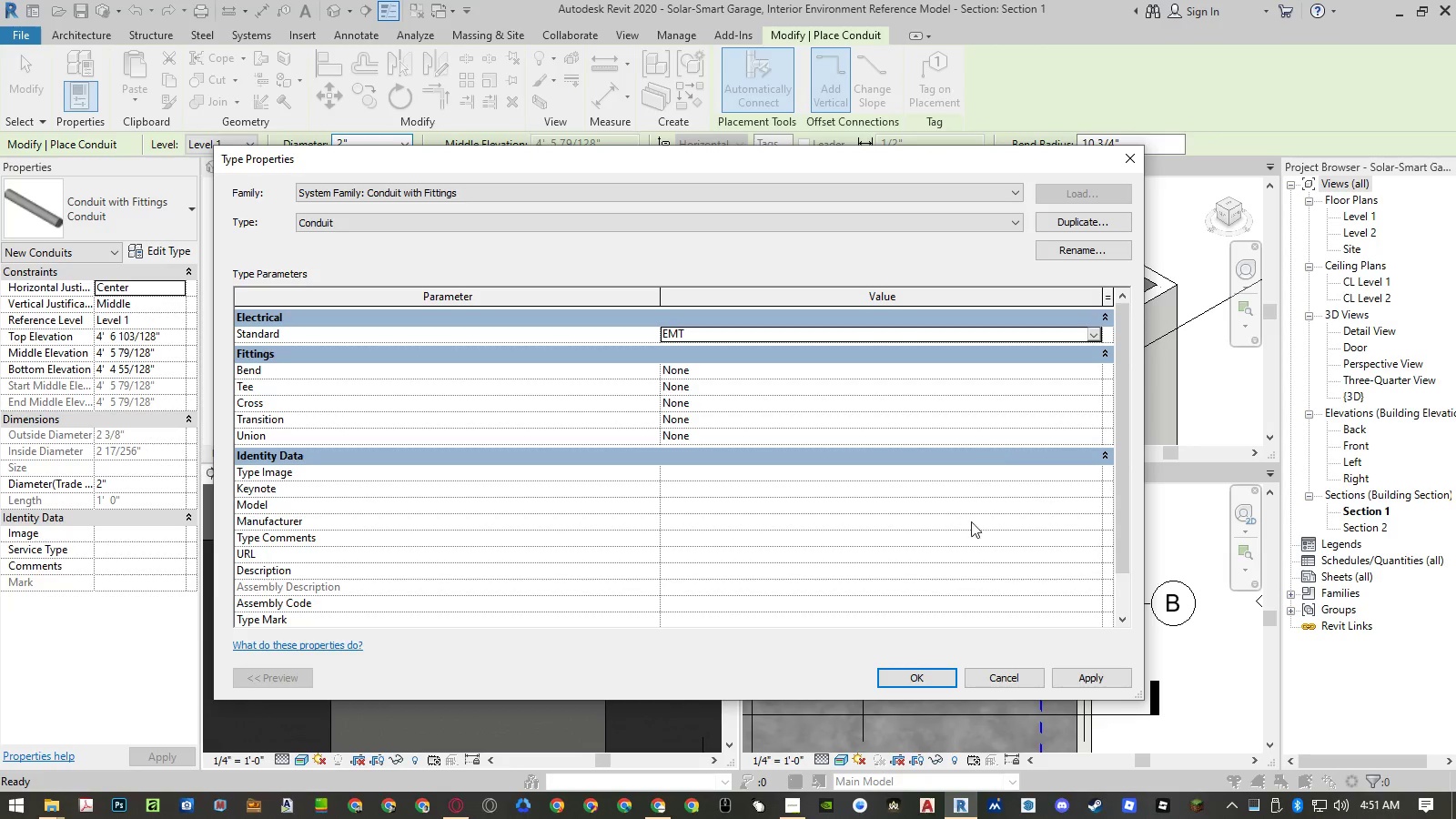 
left_click([927, 679])
 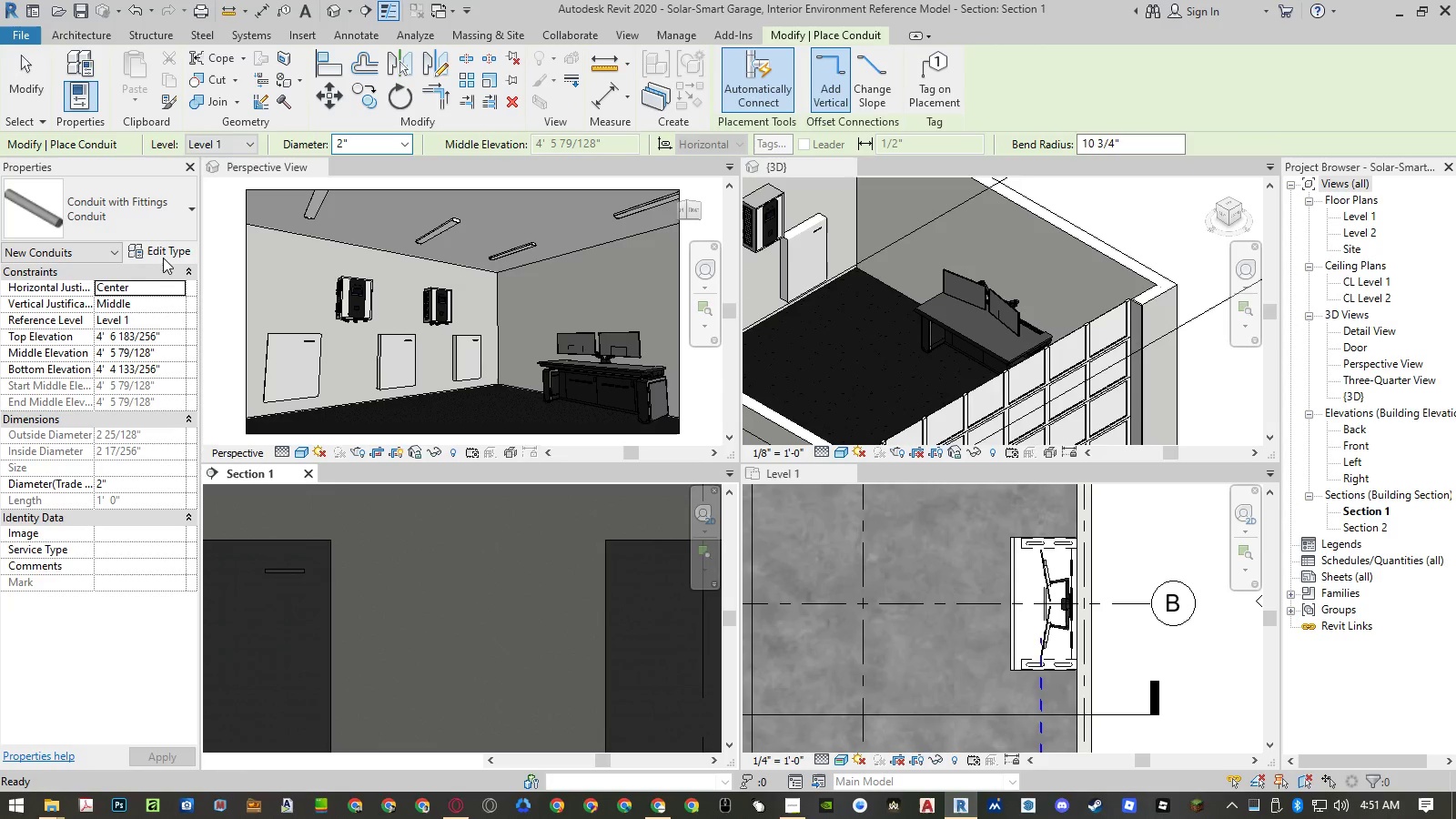 
left_click([168, 256])
 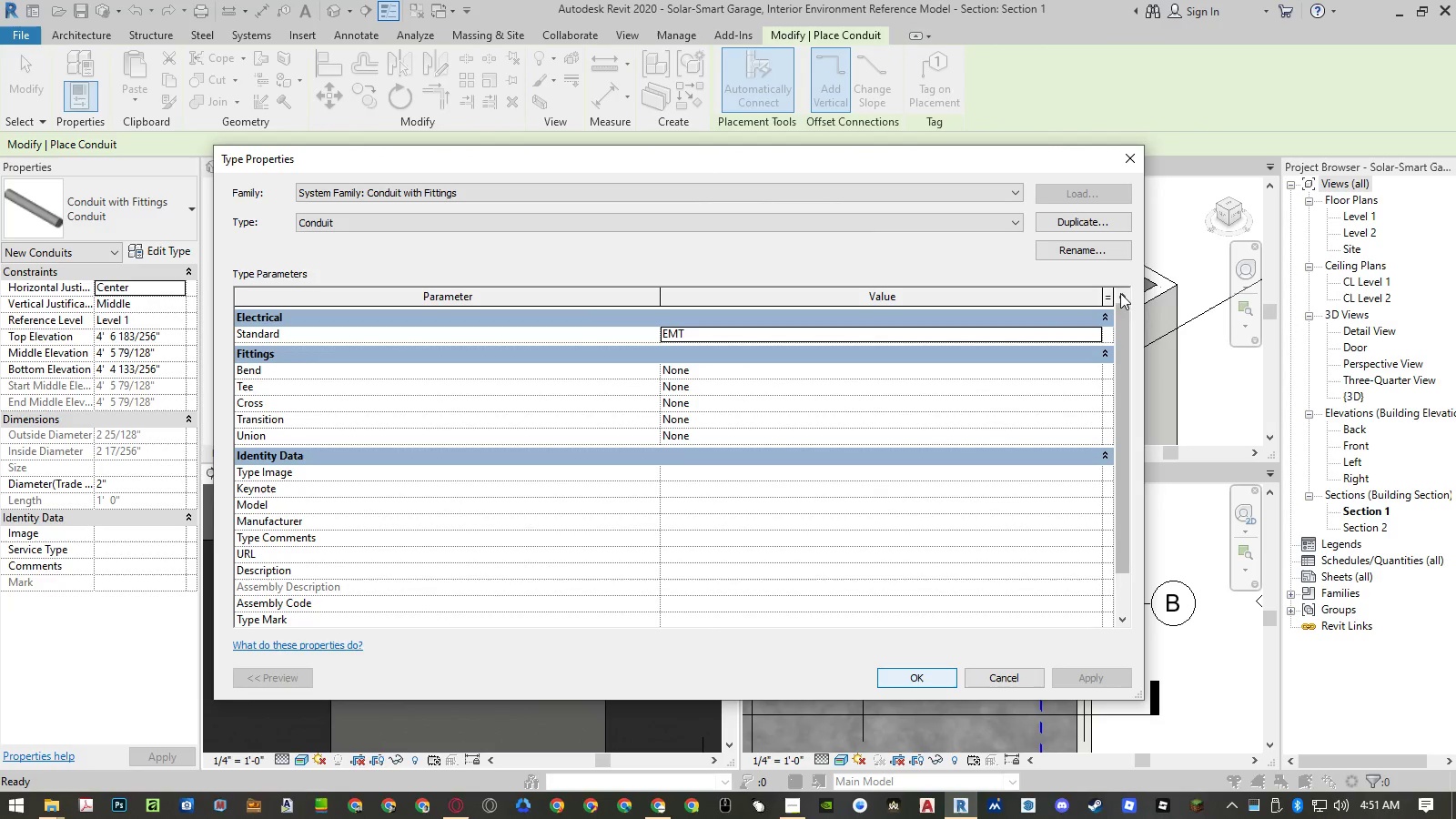 
left_click([1077, 220])
 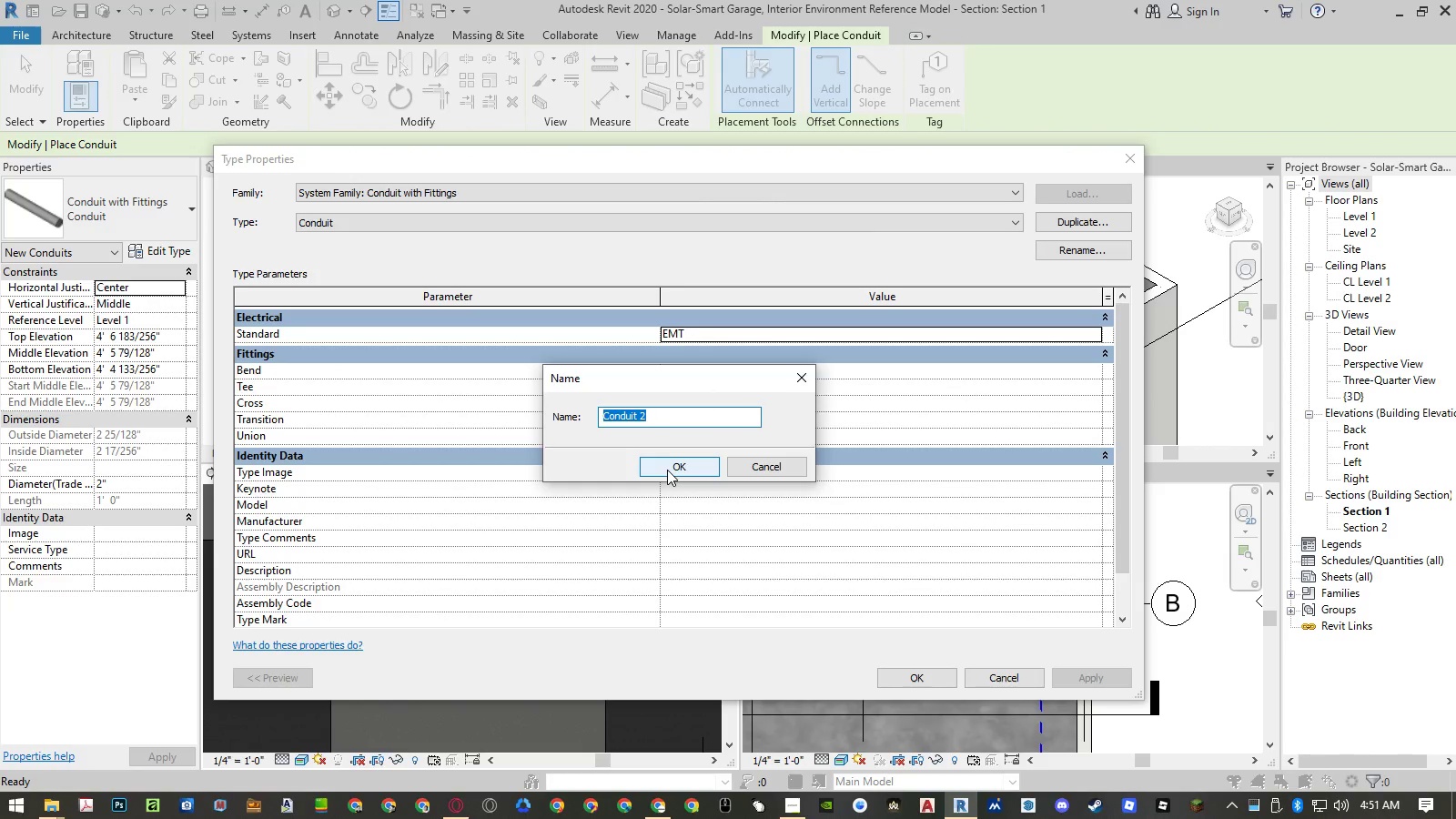 
type(RNC)
key(Backspace)
key(Backspace)
type(MC)
 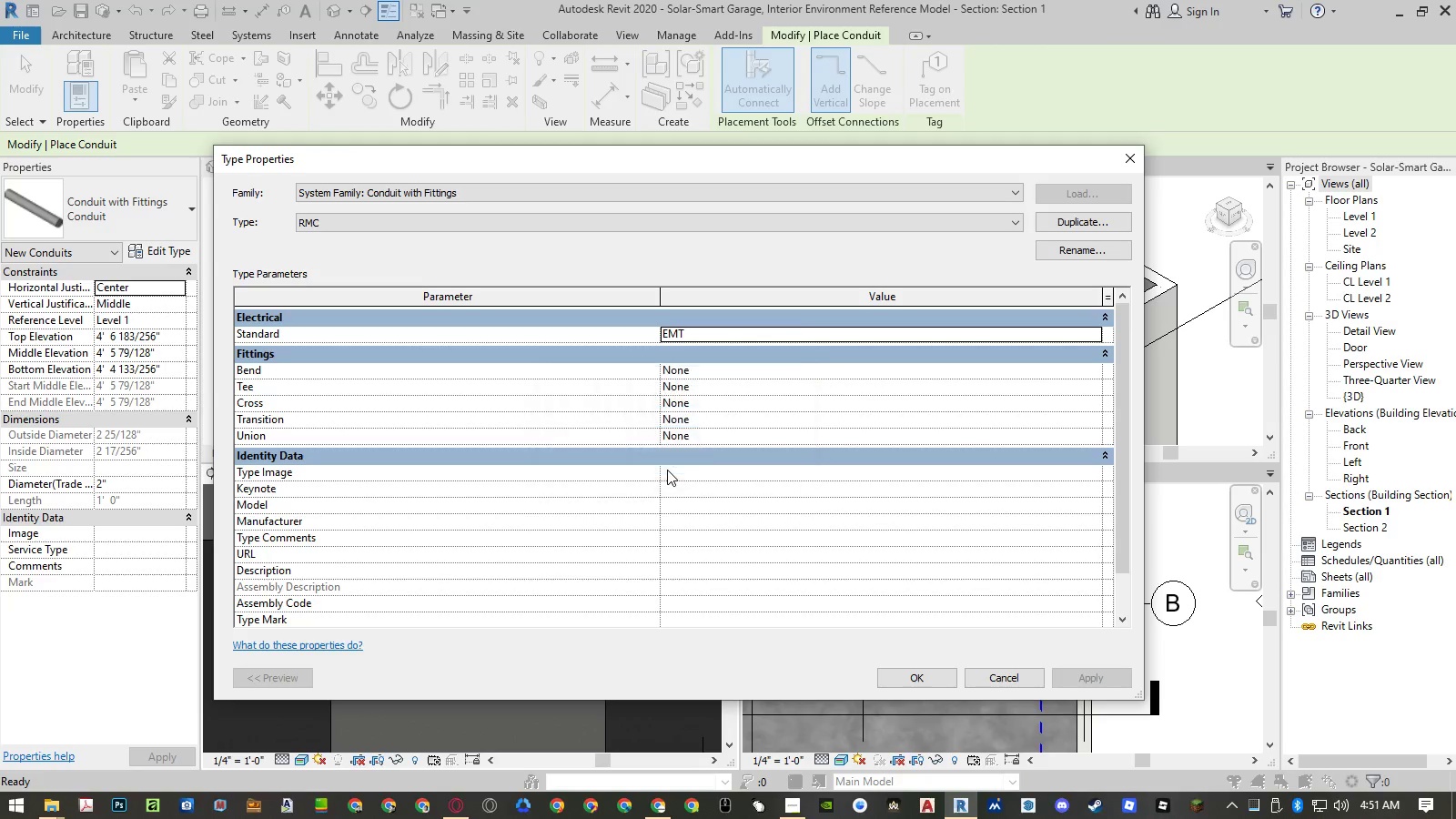 
 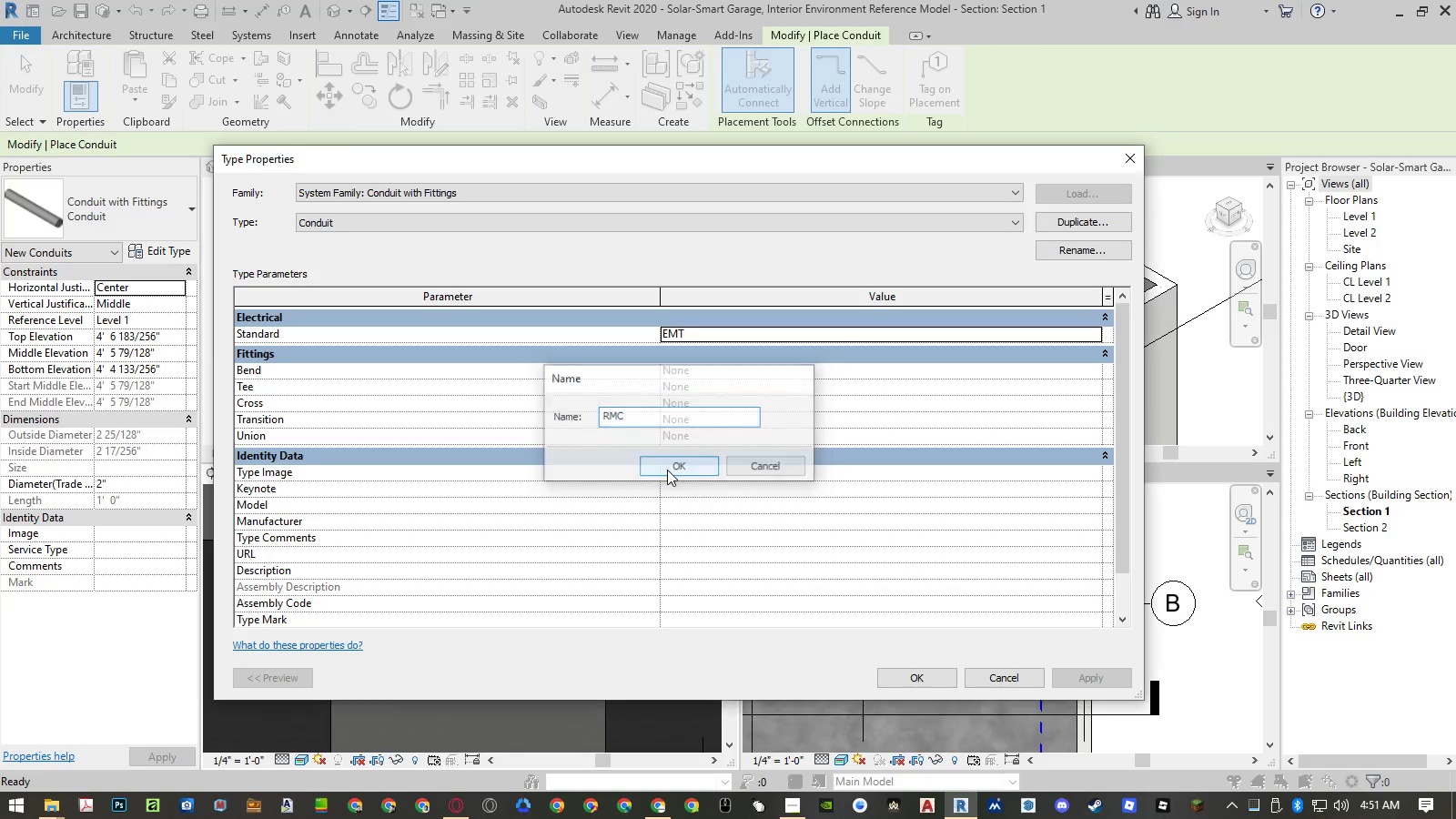 
key(Enter)
 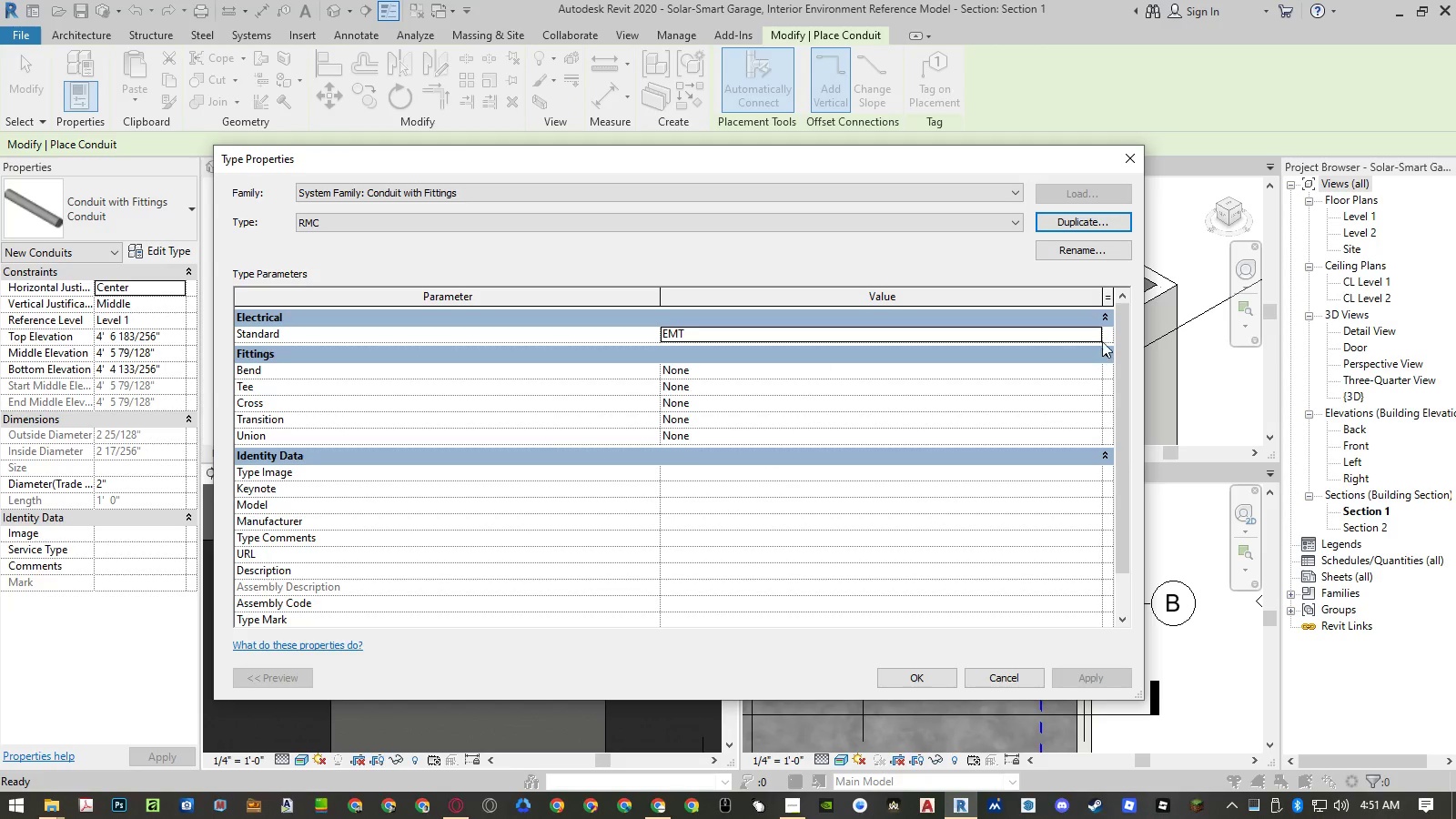 
left_click([1097, 330])
 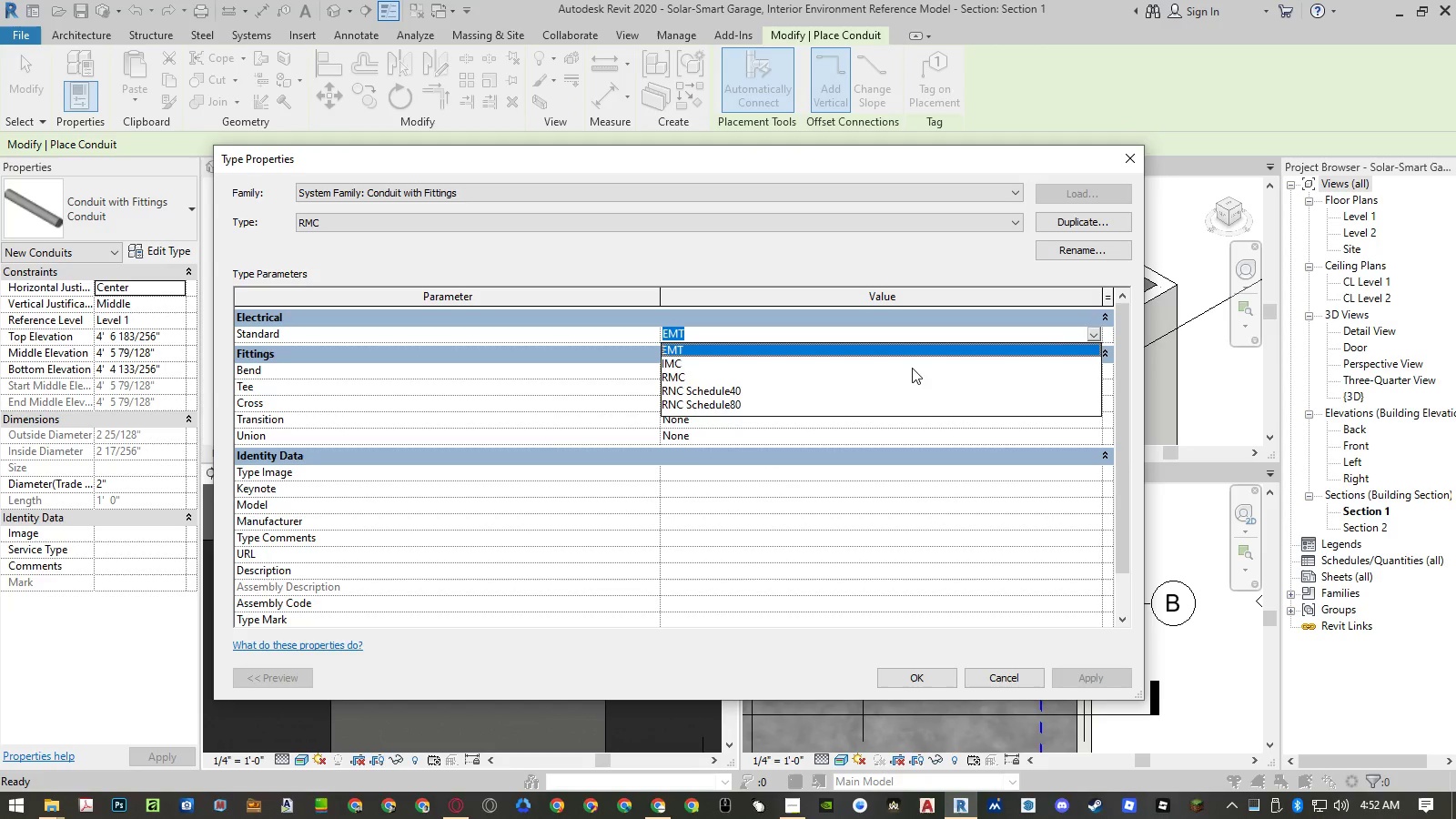 
left_click([905, 369])
 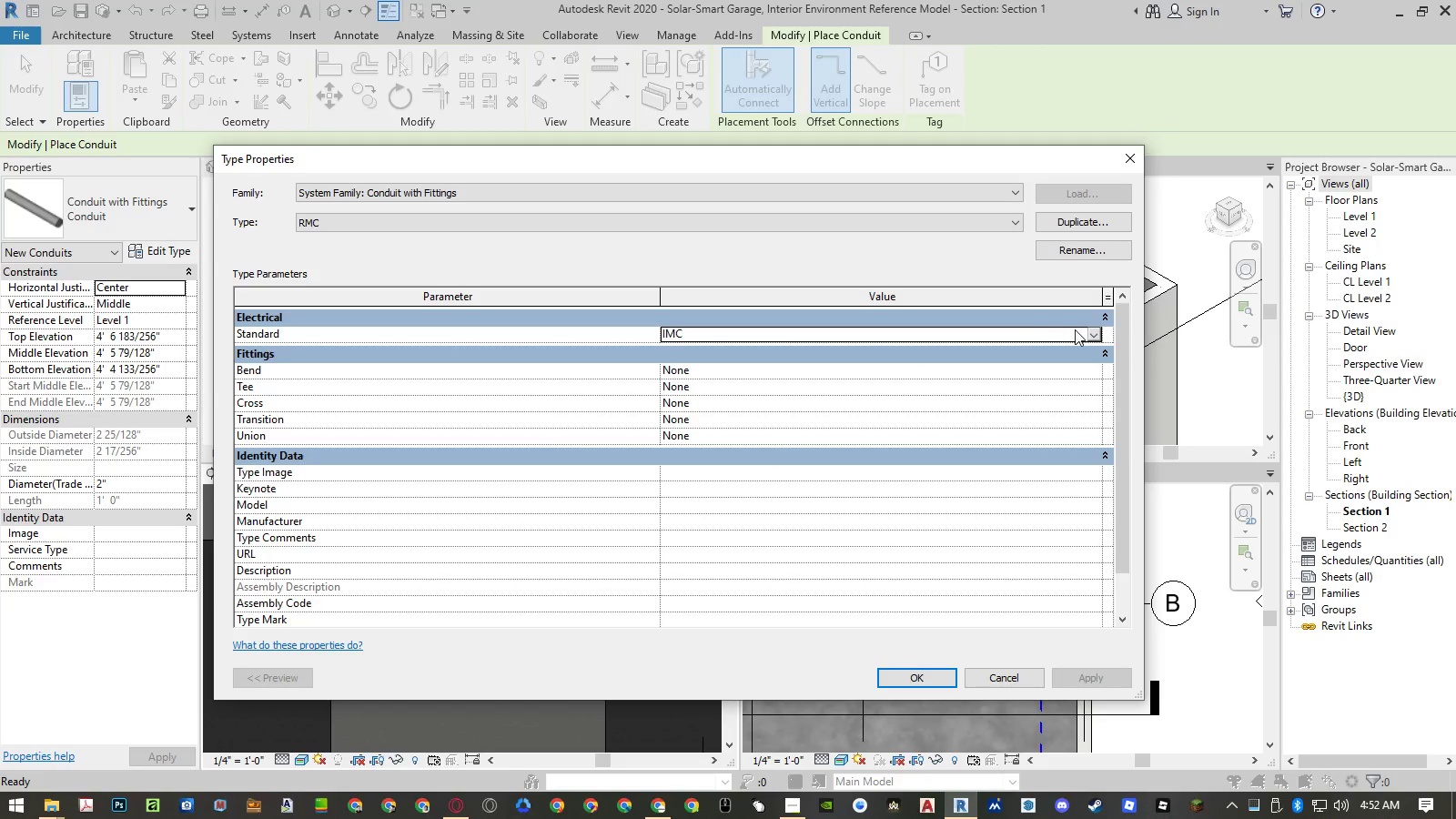 
left_click([1088, 331])
 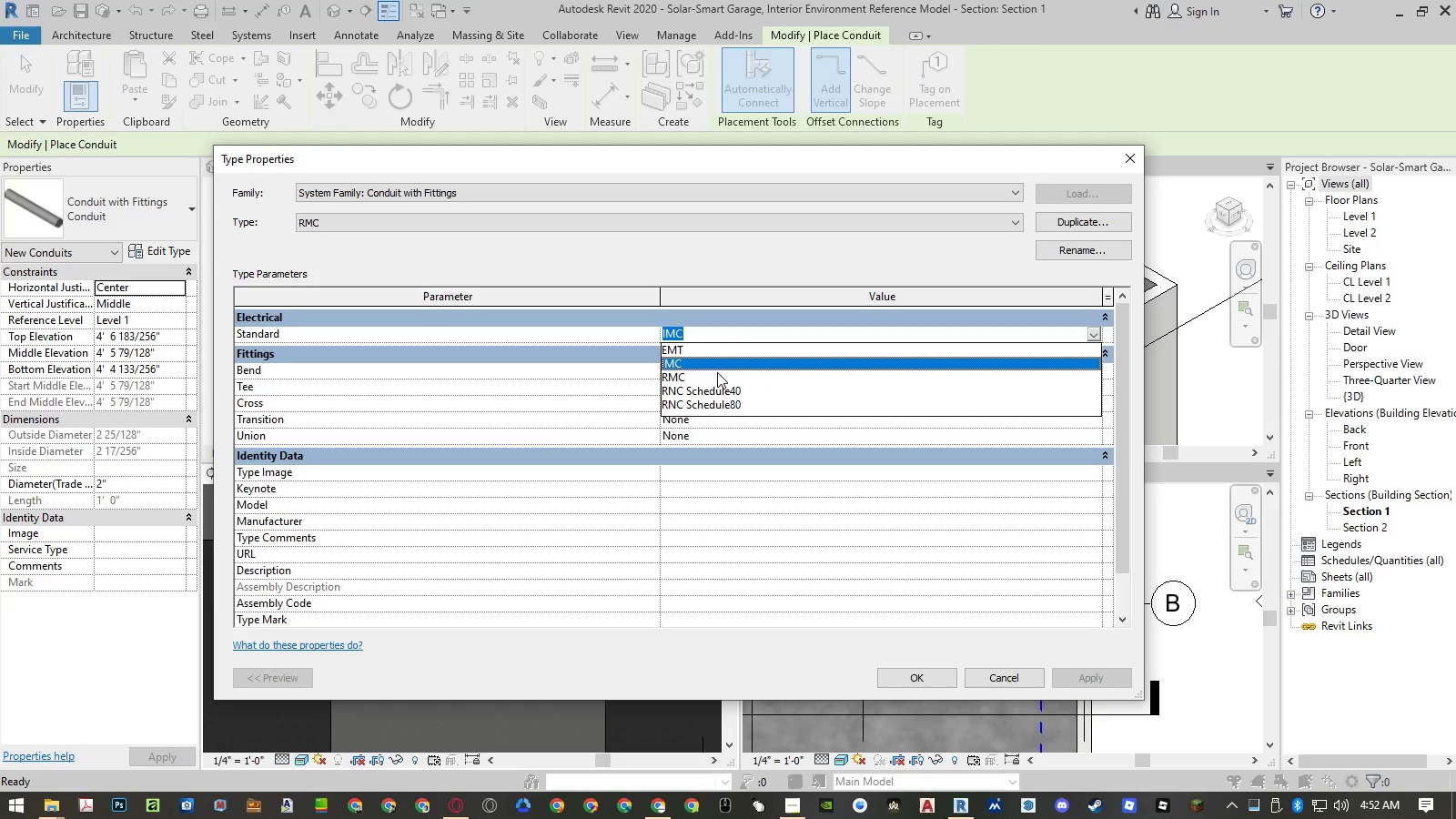 
left_click([715, 375])
 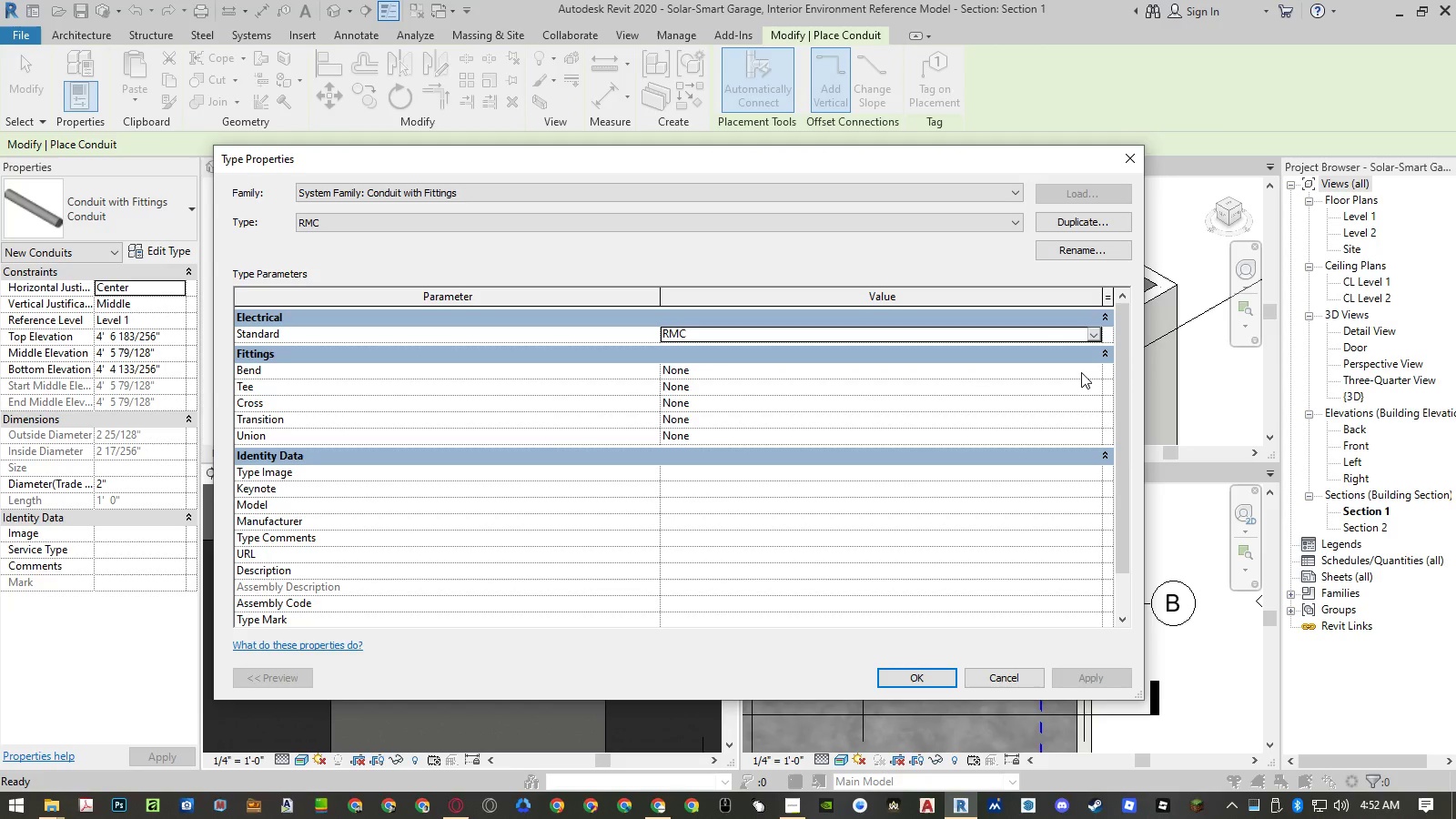 
left_click([1091, 372])
 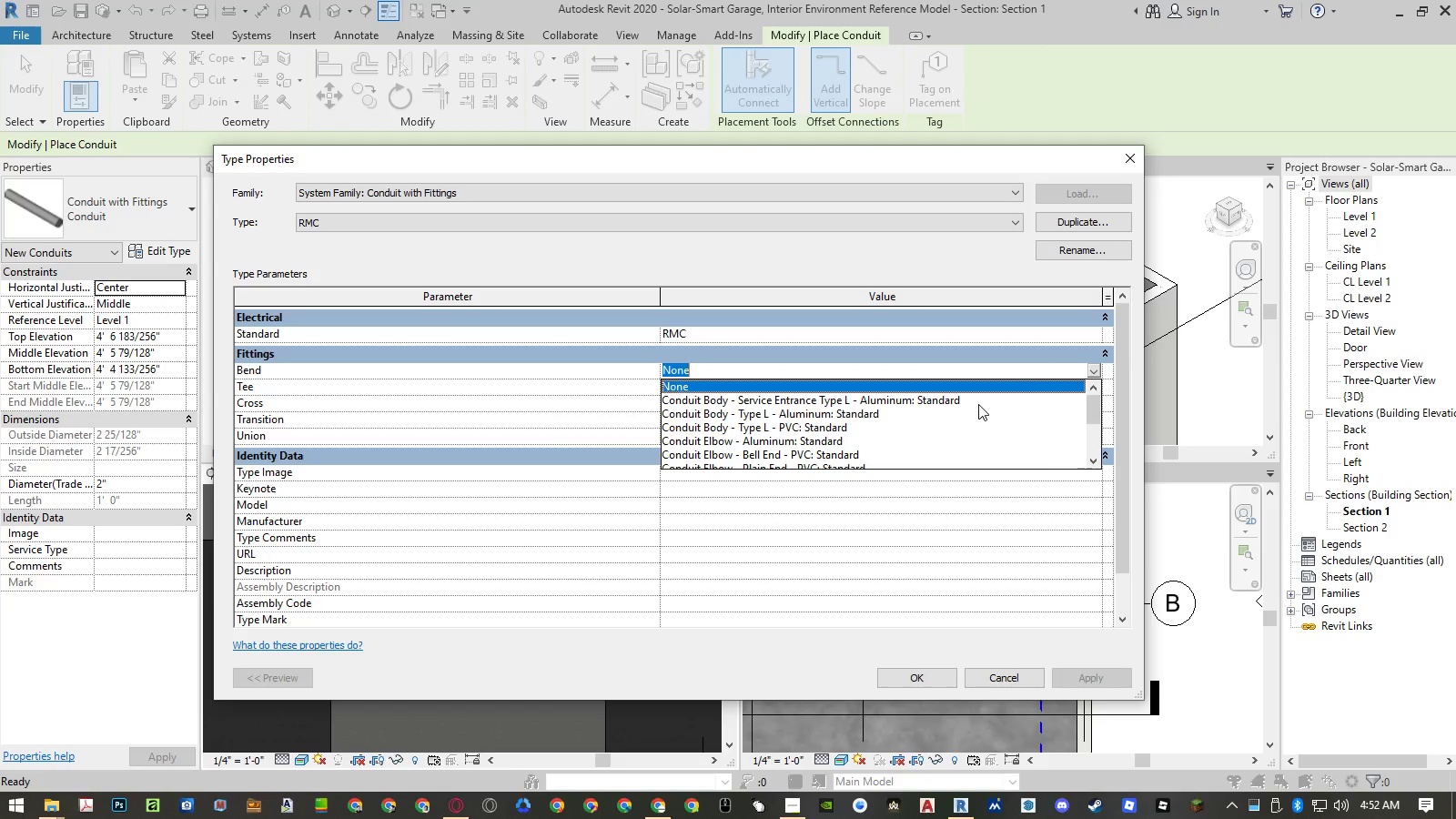 
scroll: coordinate [978, 404], scroll_direction: down, amount: 2.0
 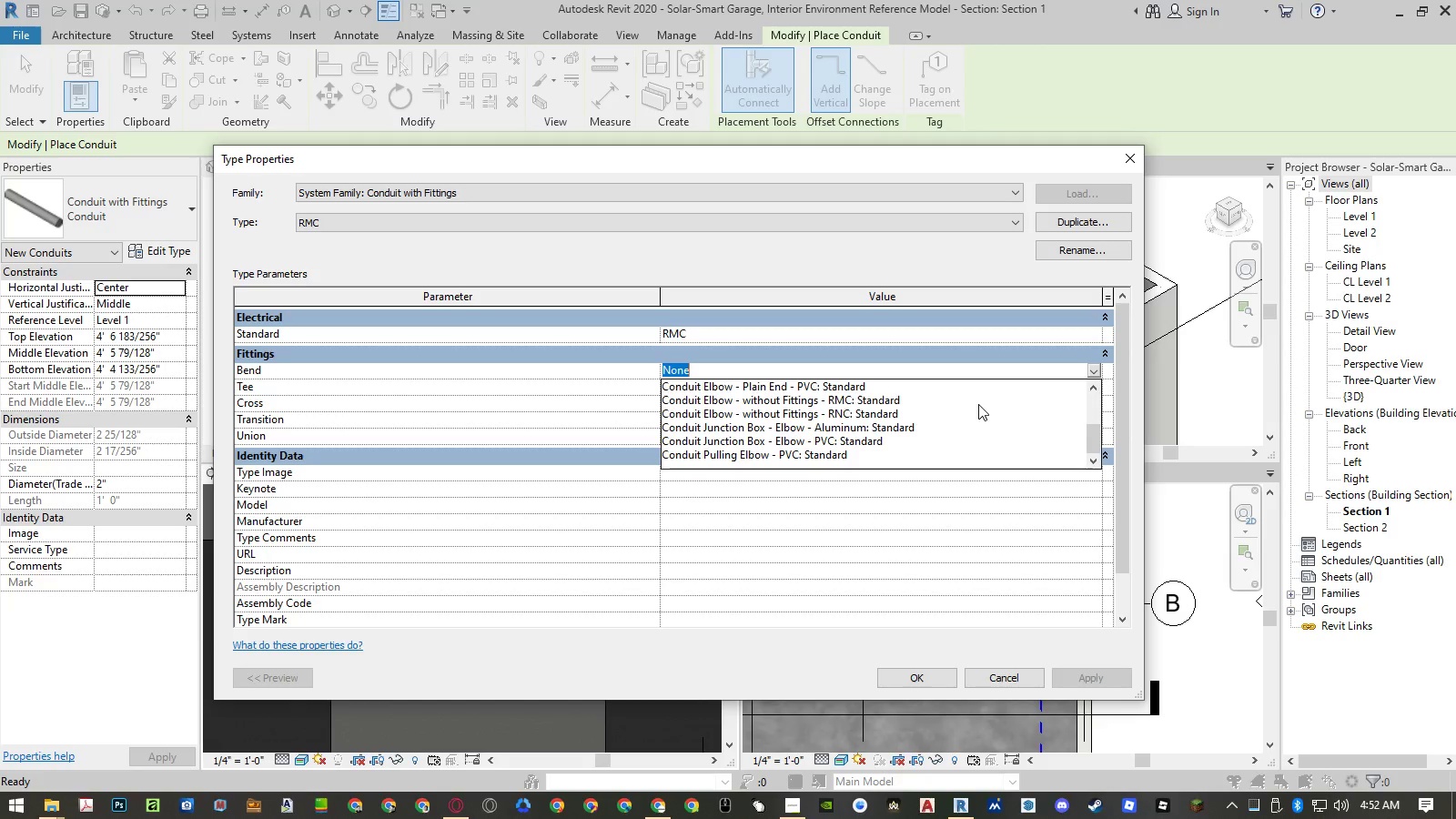 
wait(7.71)
 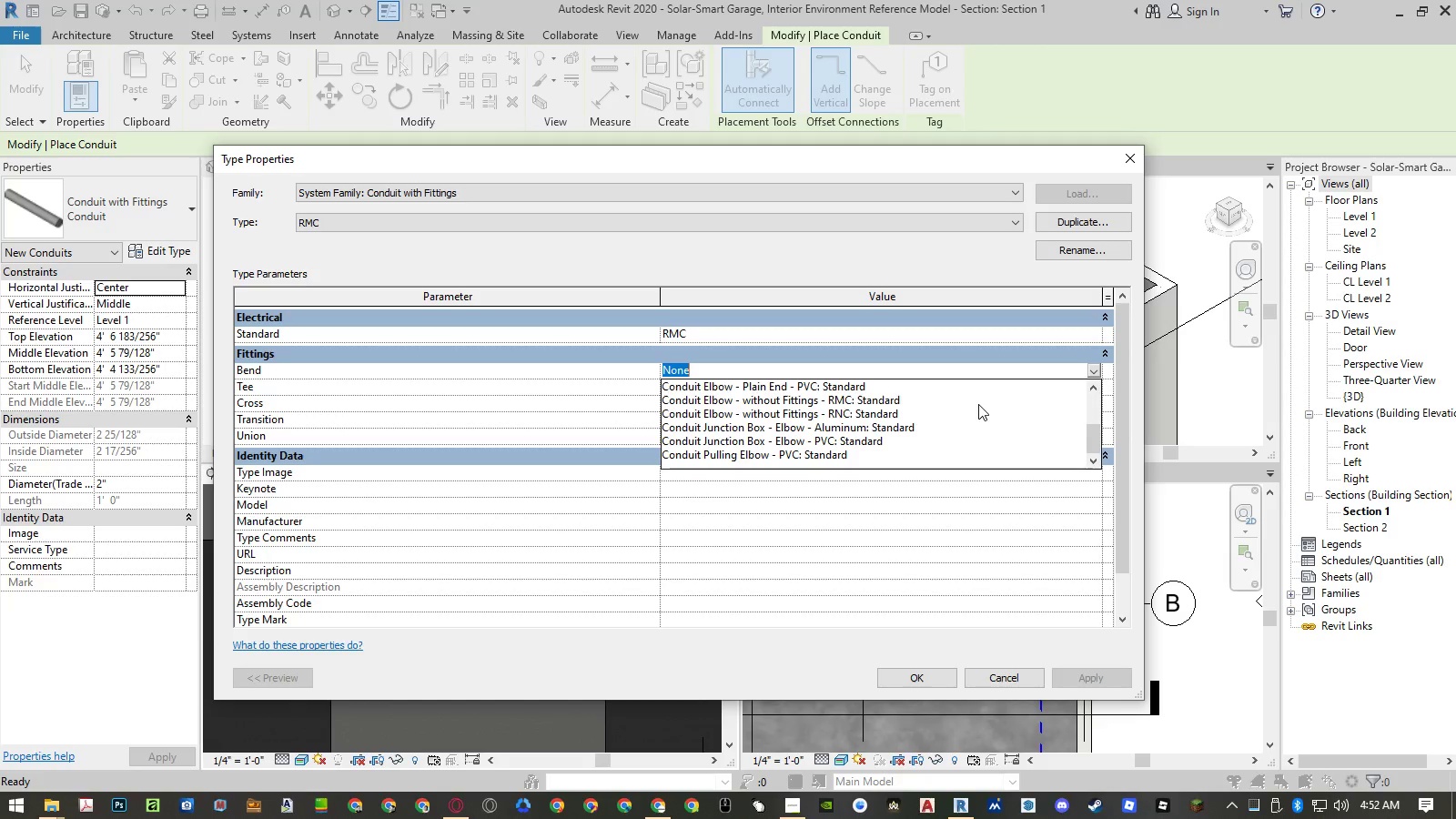 
scroll: coordinate [899, 439], scroll_direction: up, amount: 2.0
 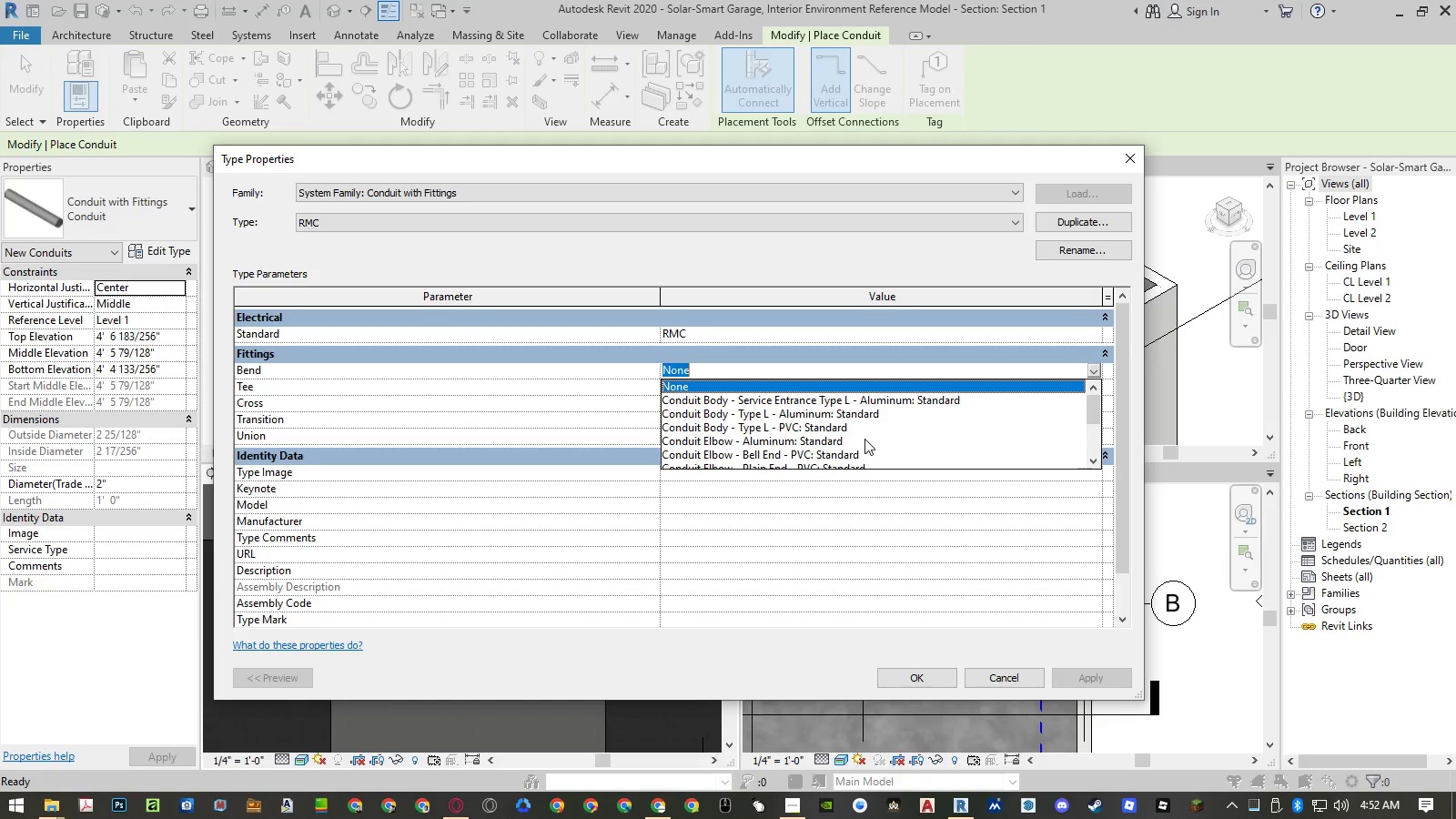 
left_click([864, 439])
 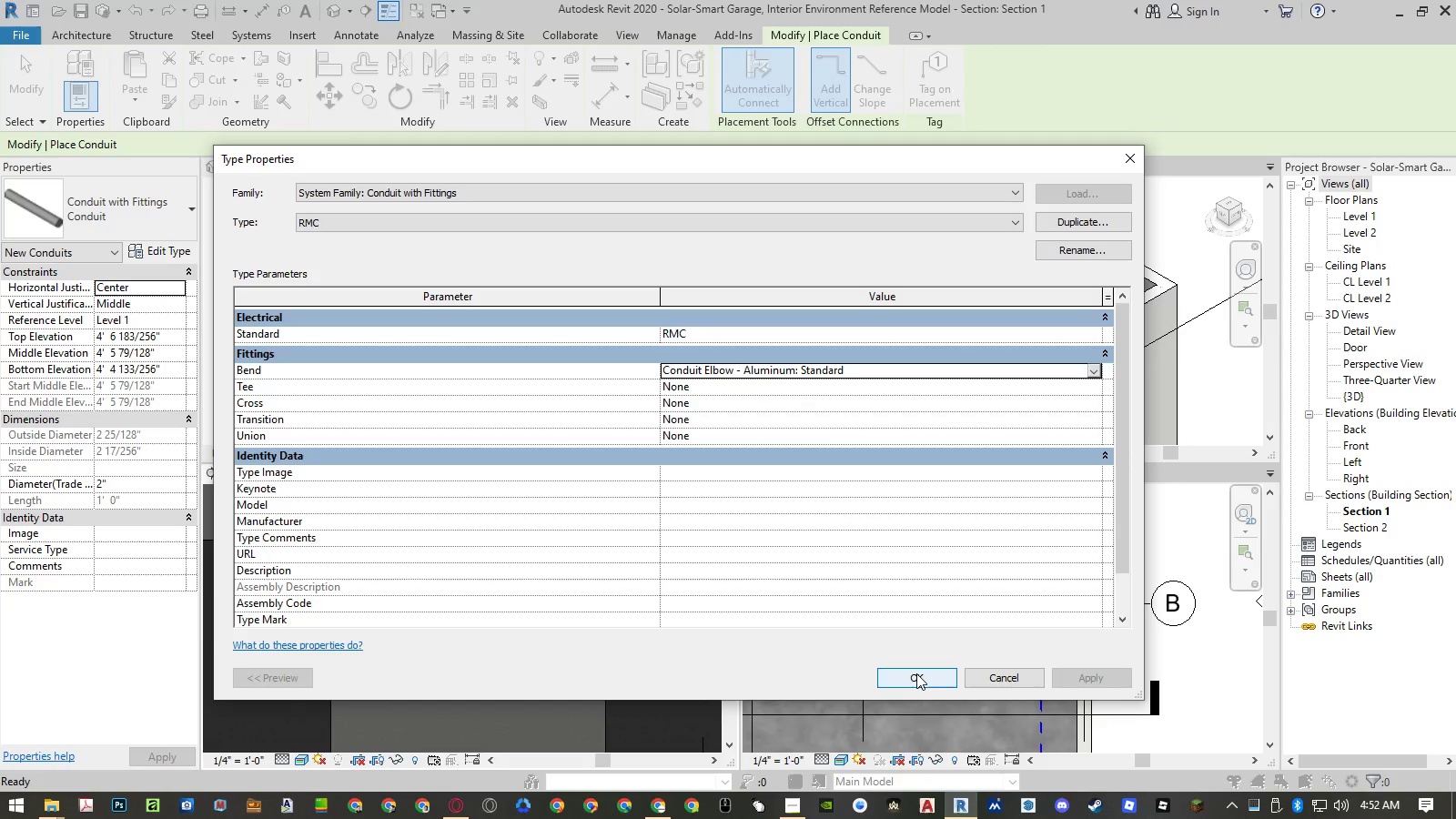 
left_click([916, 673])
 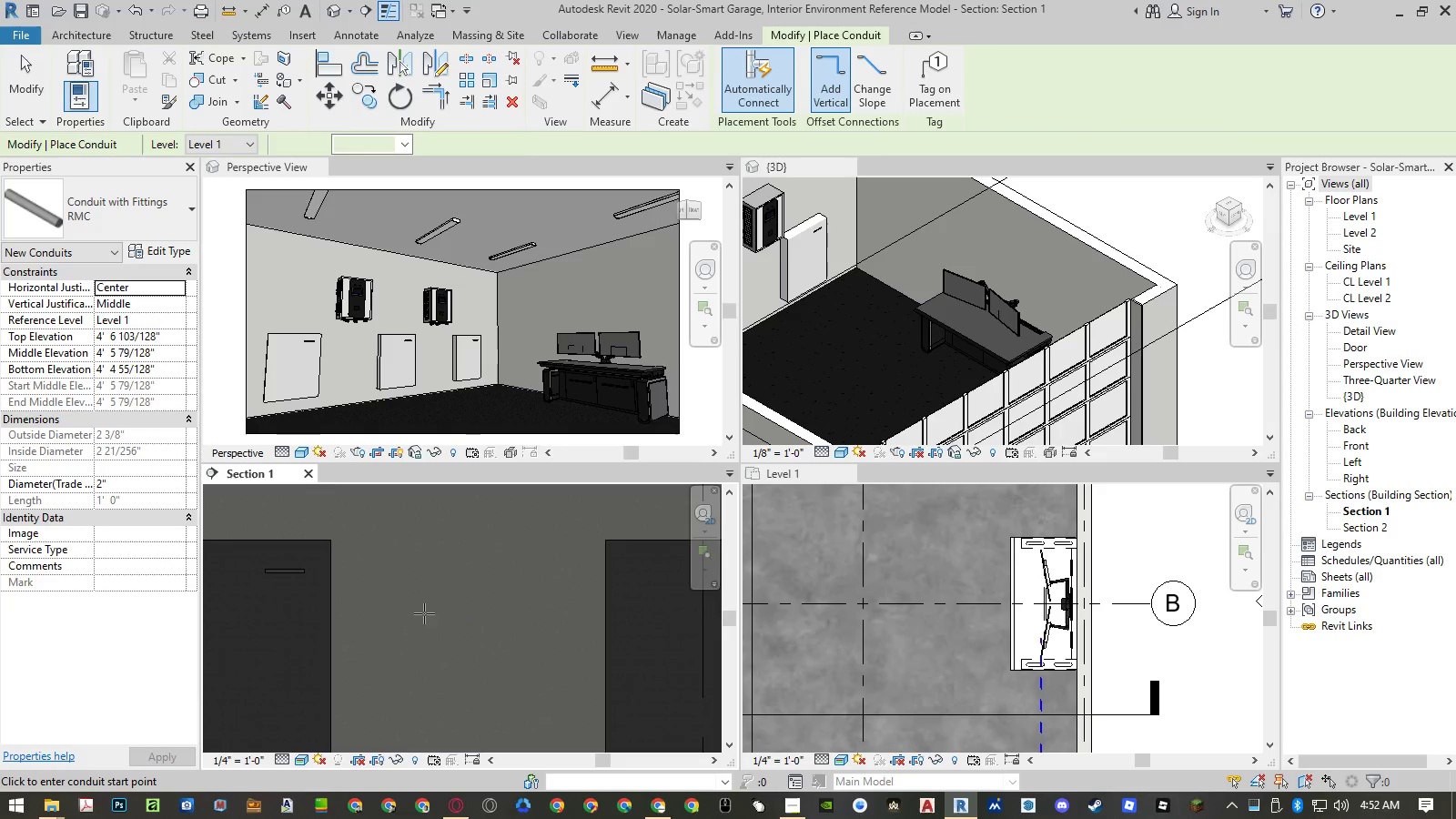 
left_click([370, 639])
 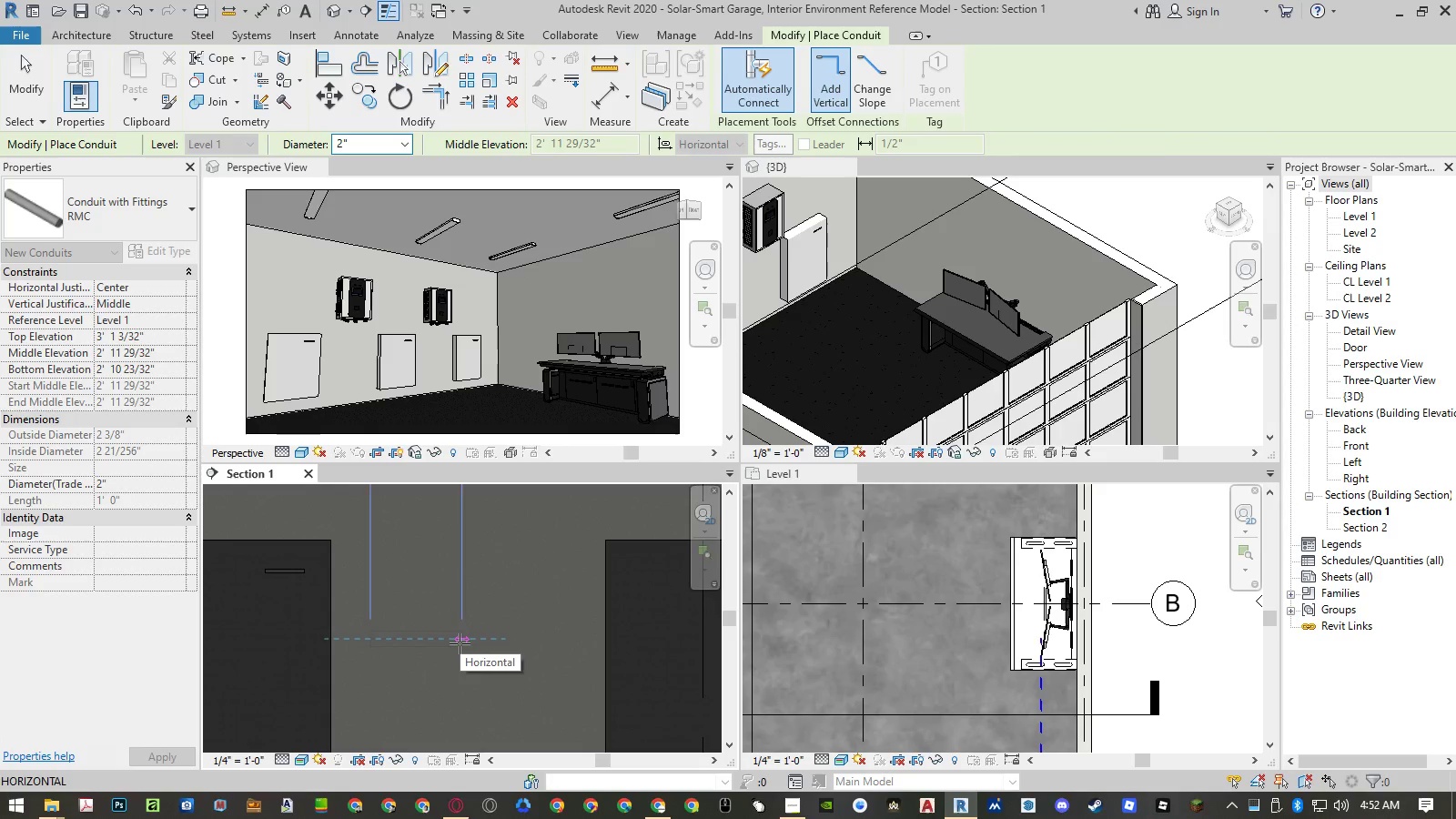 
left_click([460, 643])
 